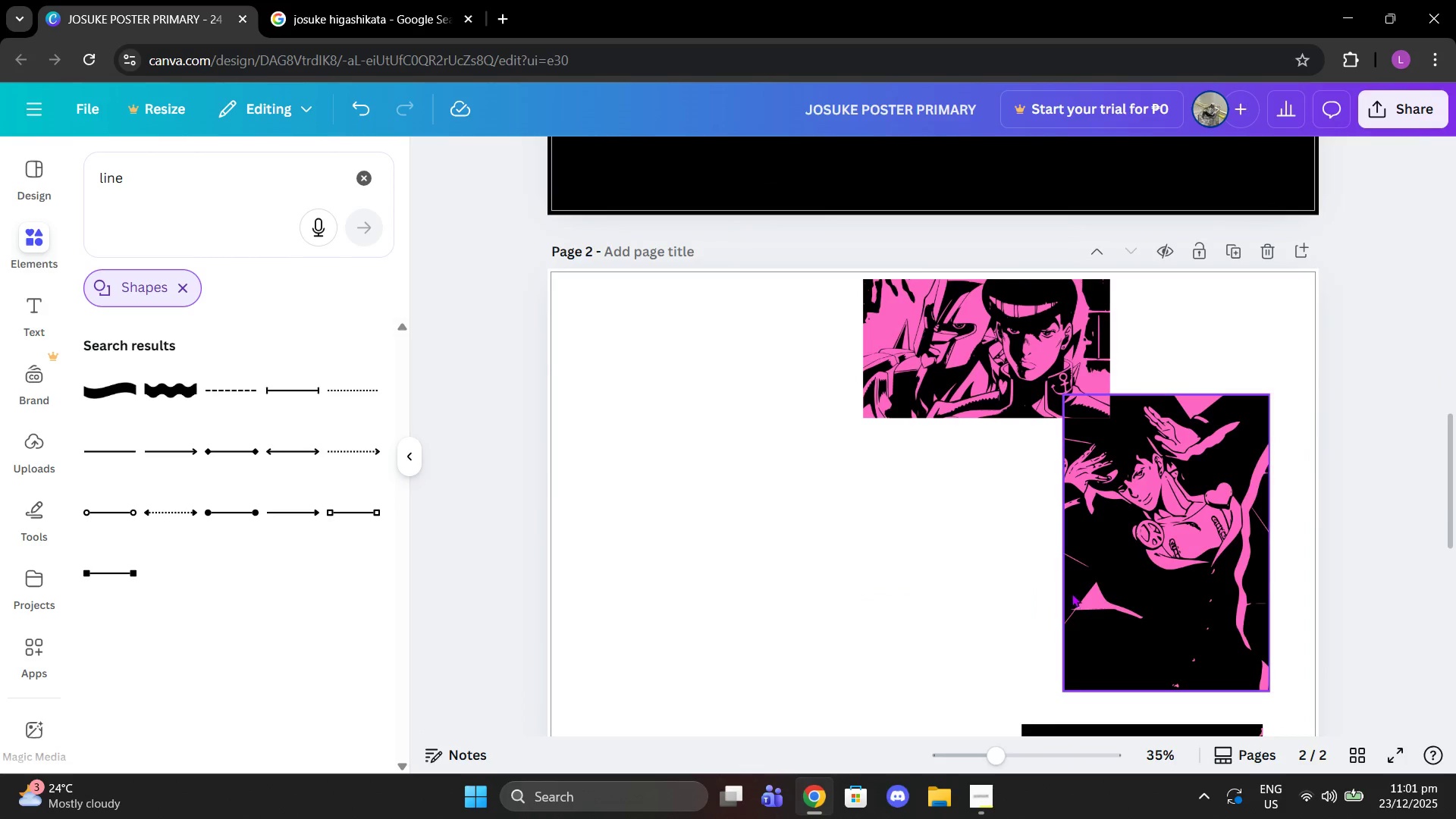 
scroll: coordinate [921, 449], scroll_direction: up, amount: 8.0
 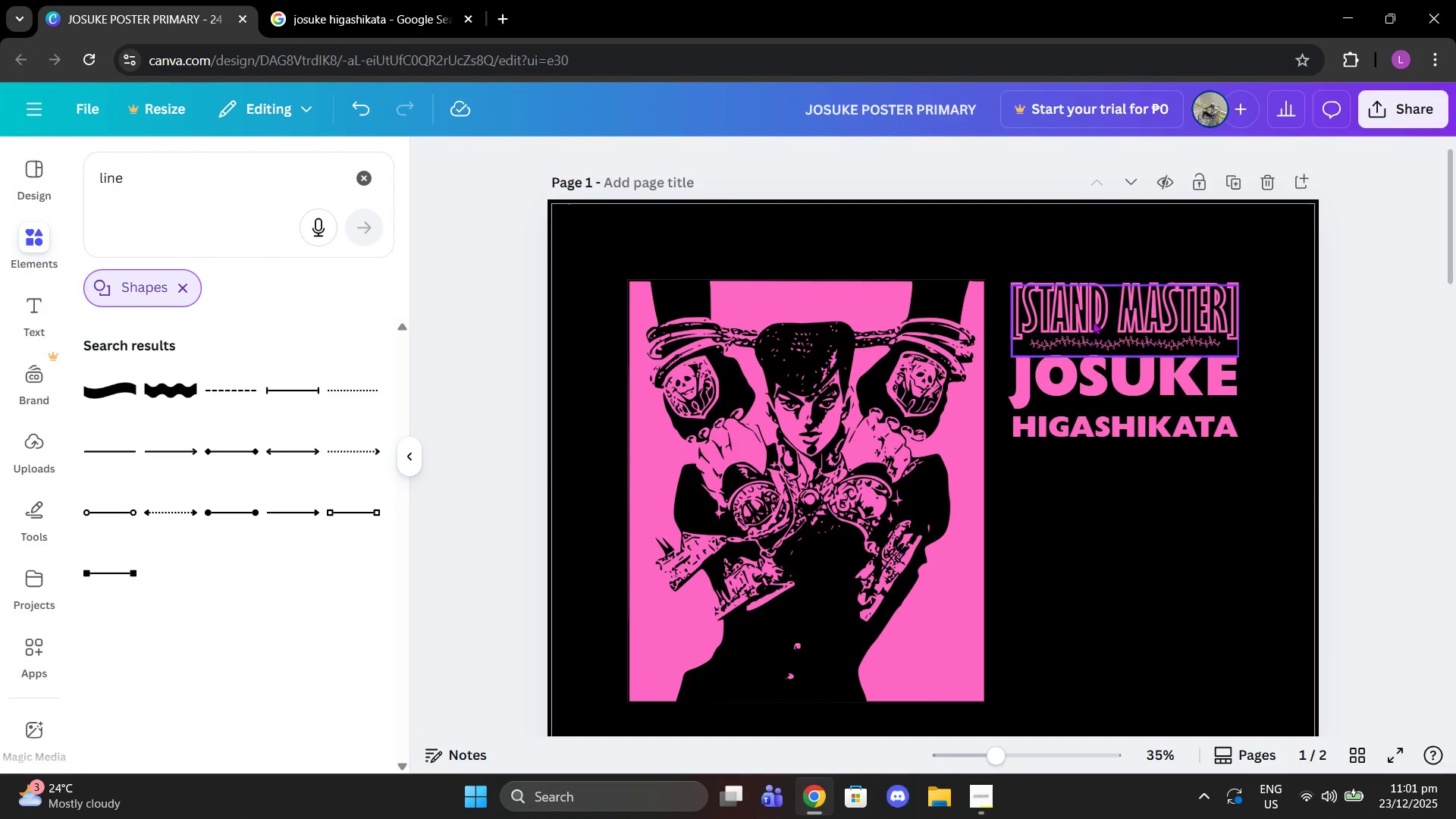 
left_click([1093, 321])
 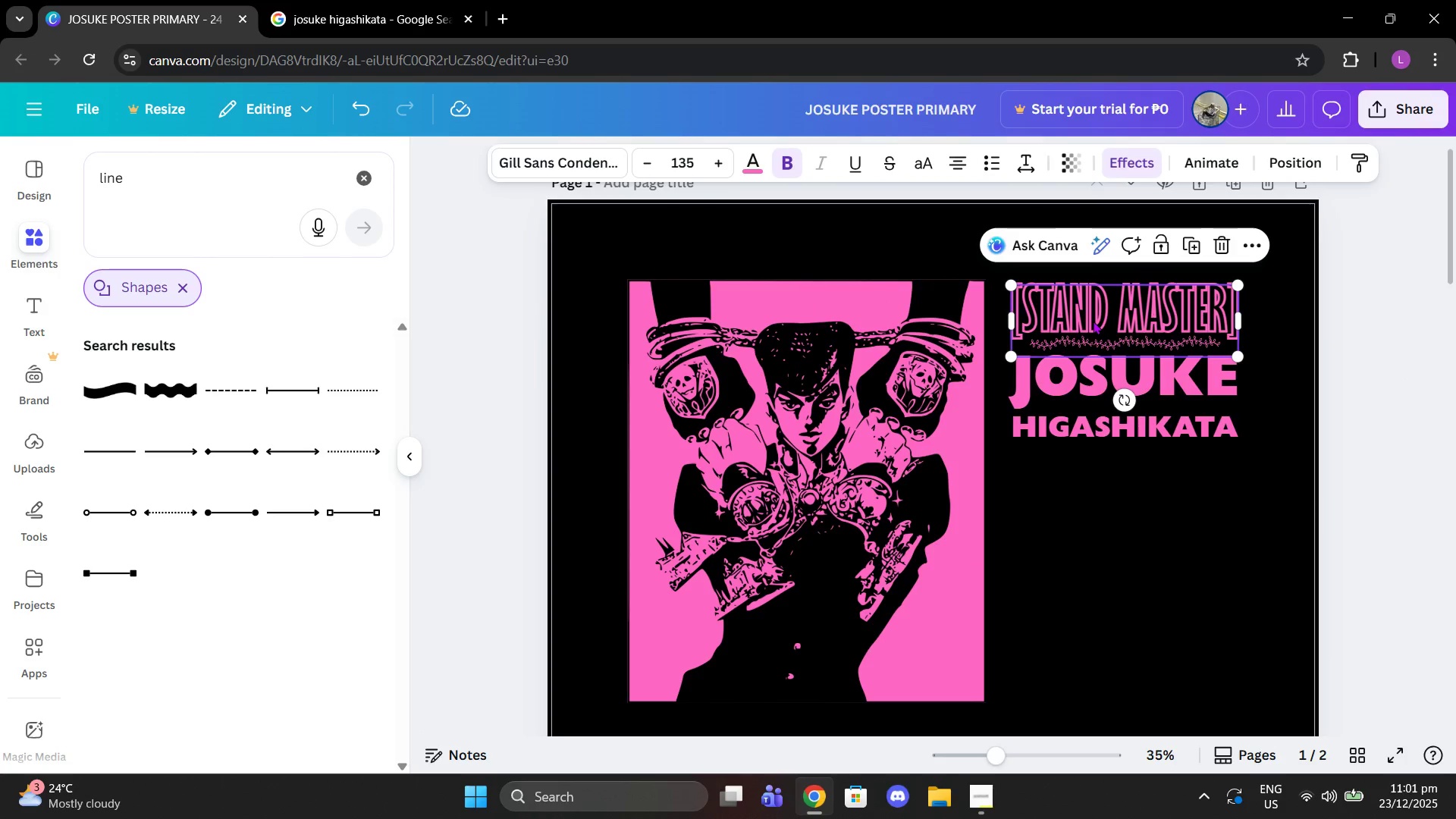 
key(Control+C)
 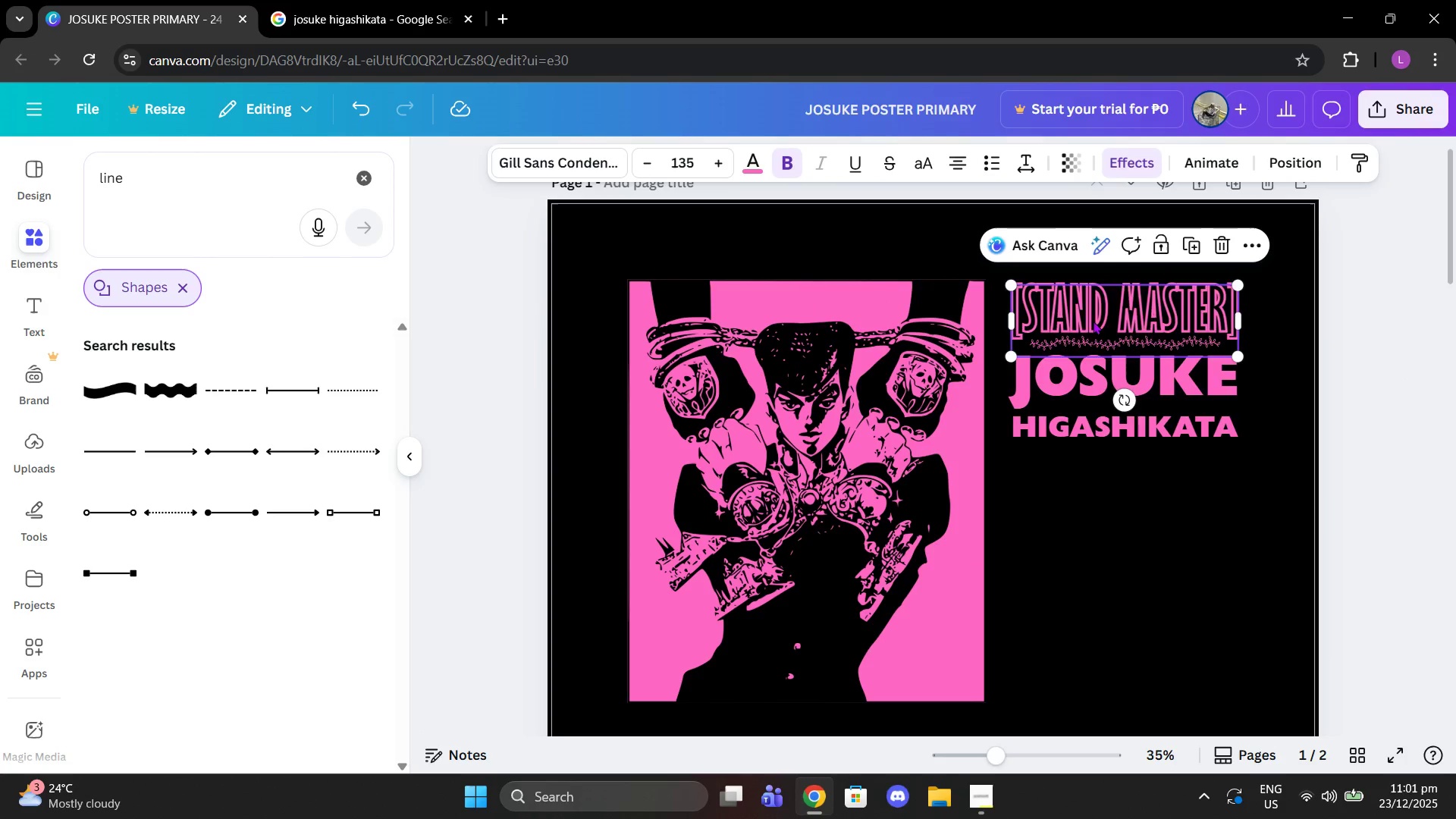 
key(Control+ControlLeft)
 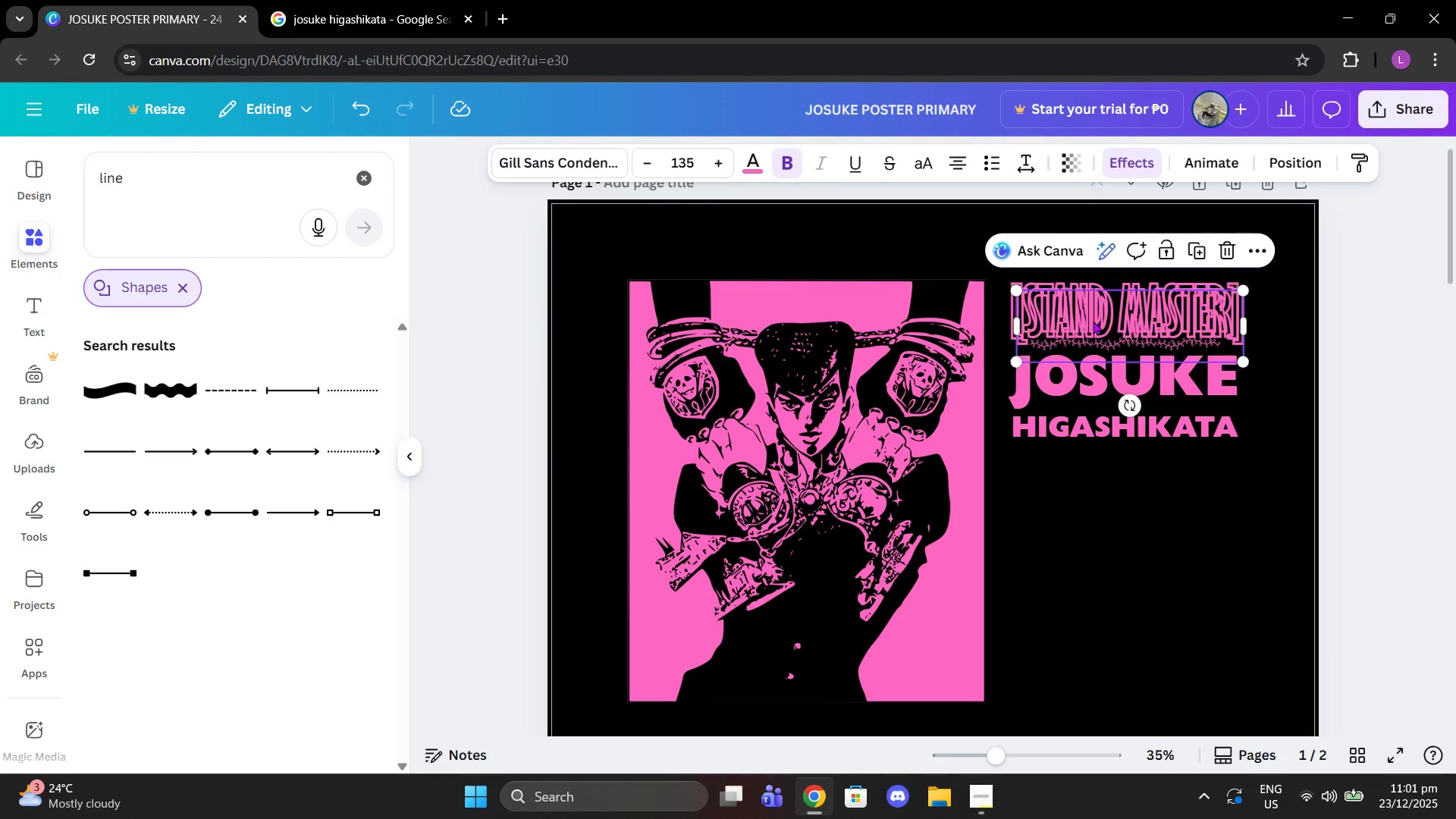 
key(Control+V)
 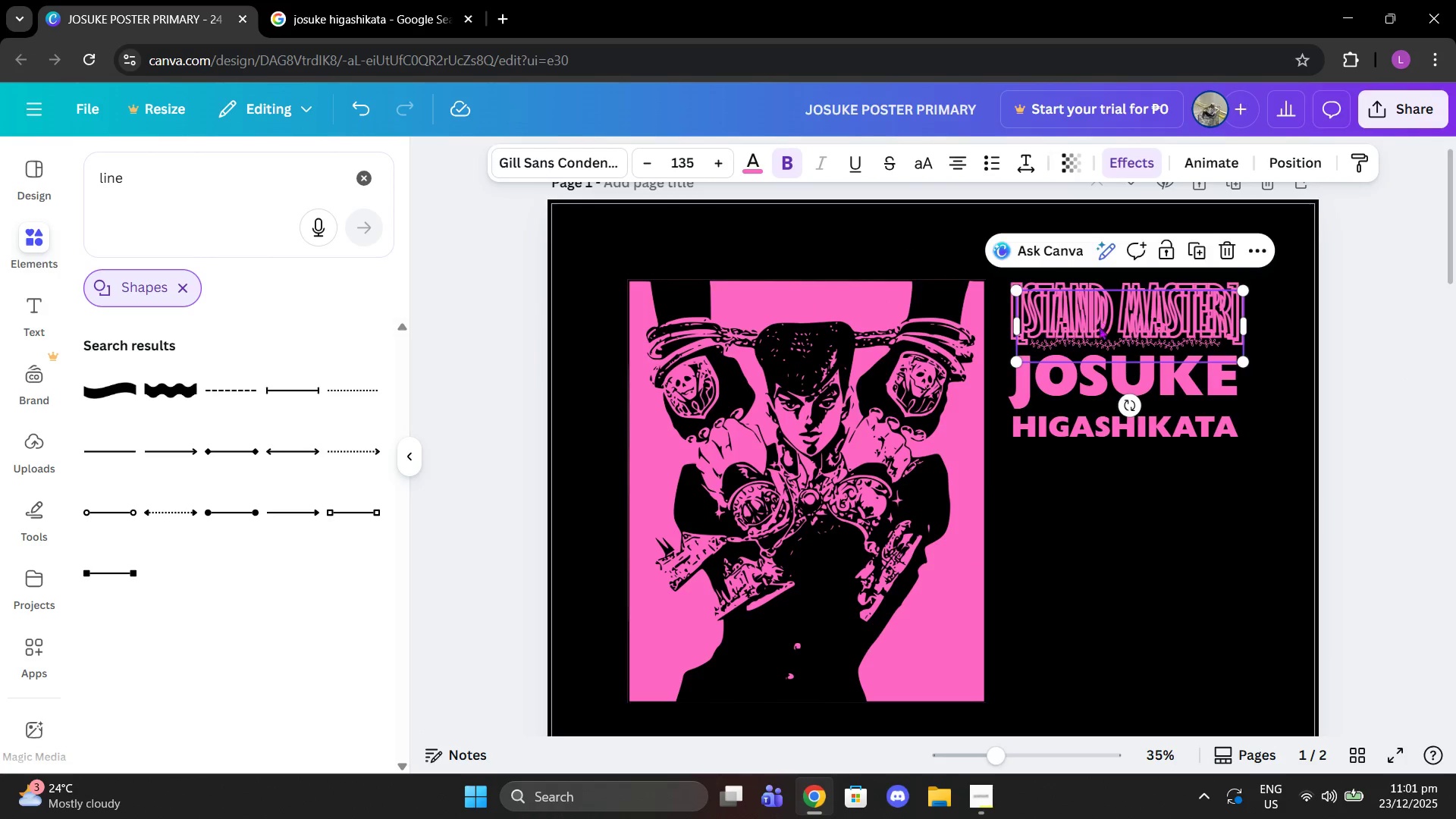 
left_click_drag(start_coordinate=[1099, 318], to_coordinate=[708, 649])
 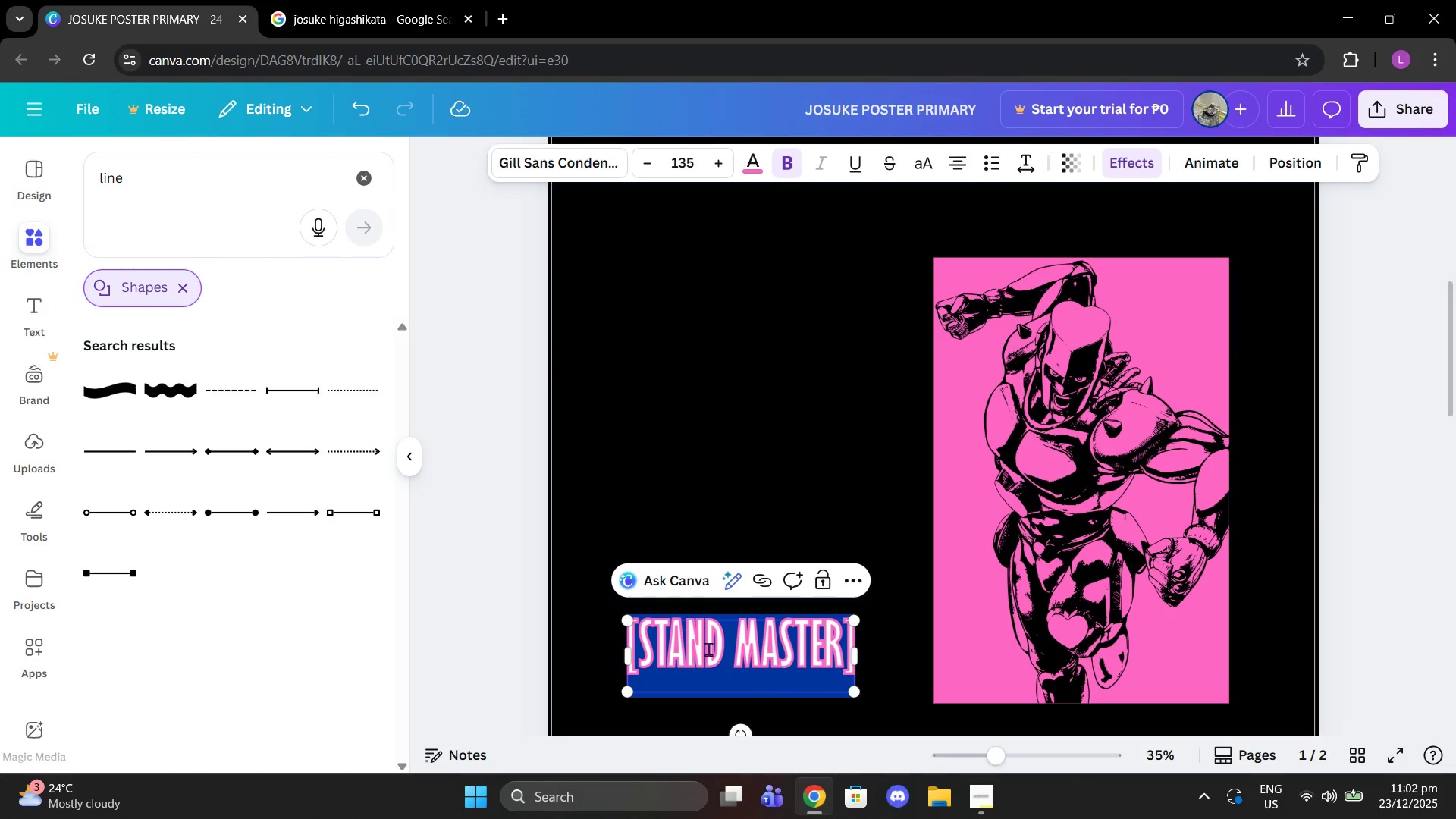 
scroll: coordinate [861, 628], scroll_direction: down, amount: 6.0
 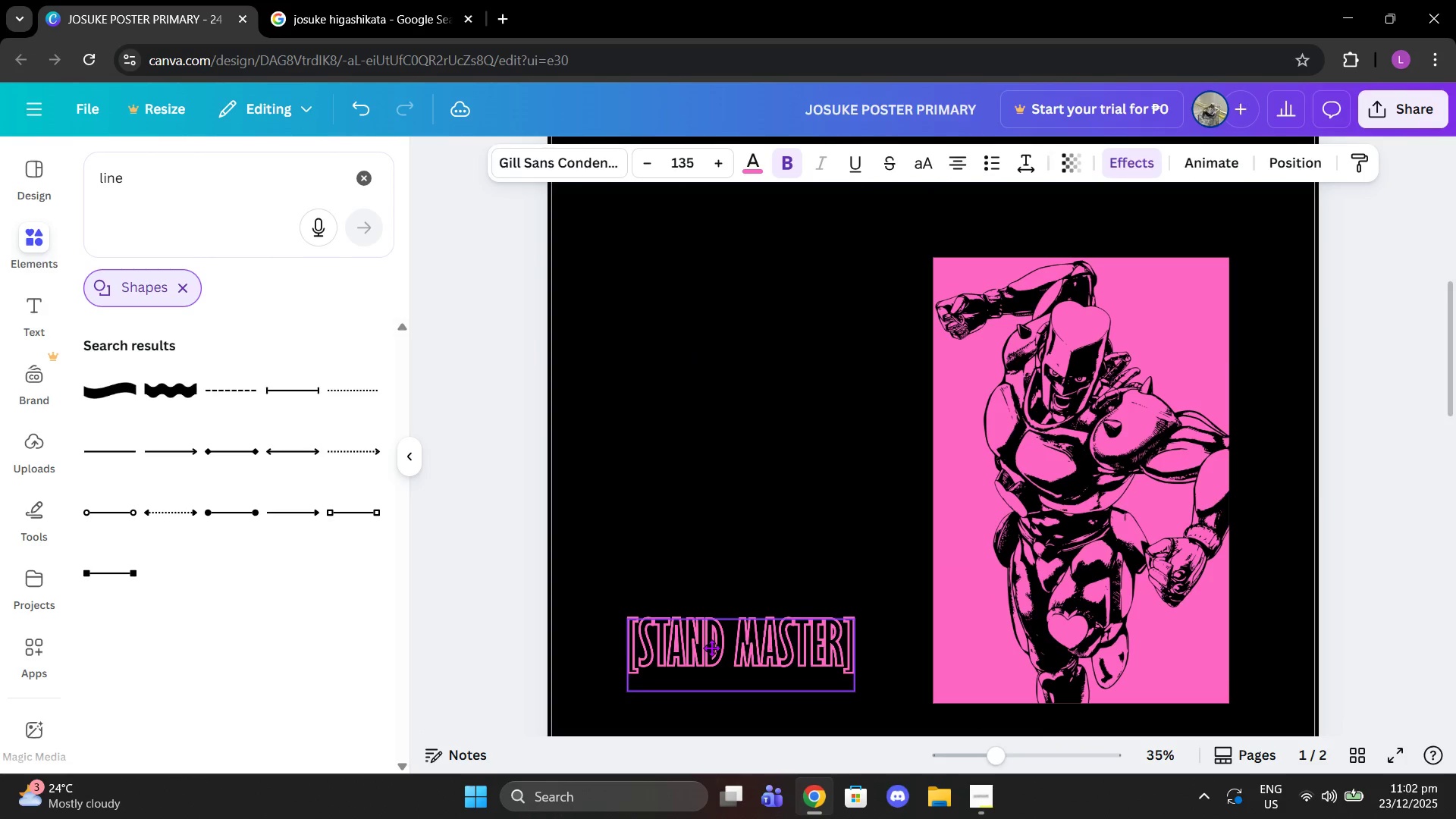 
left_click([708, 649])
 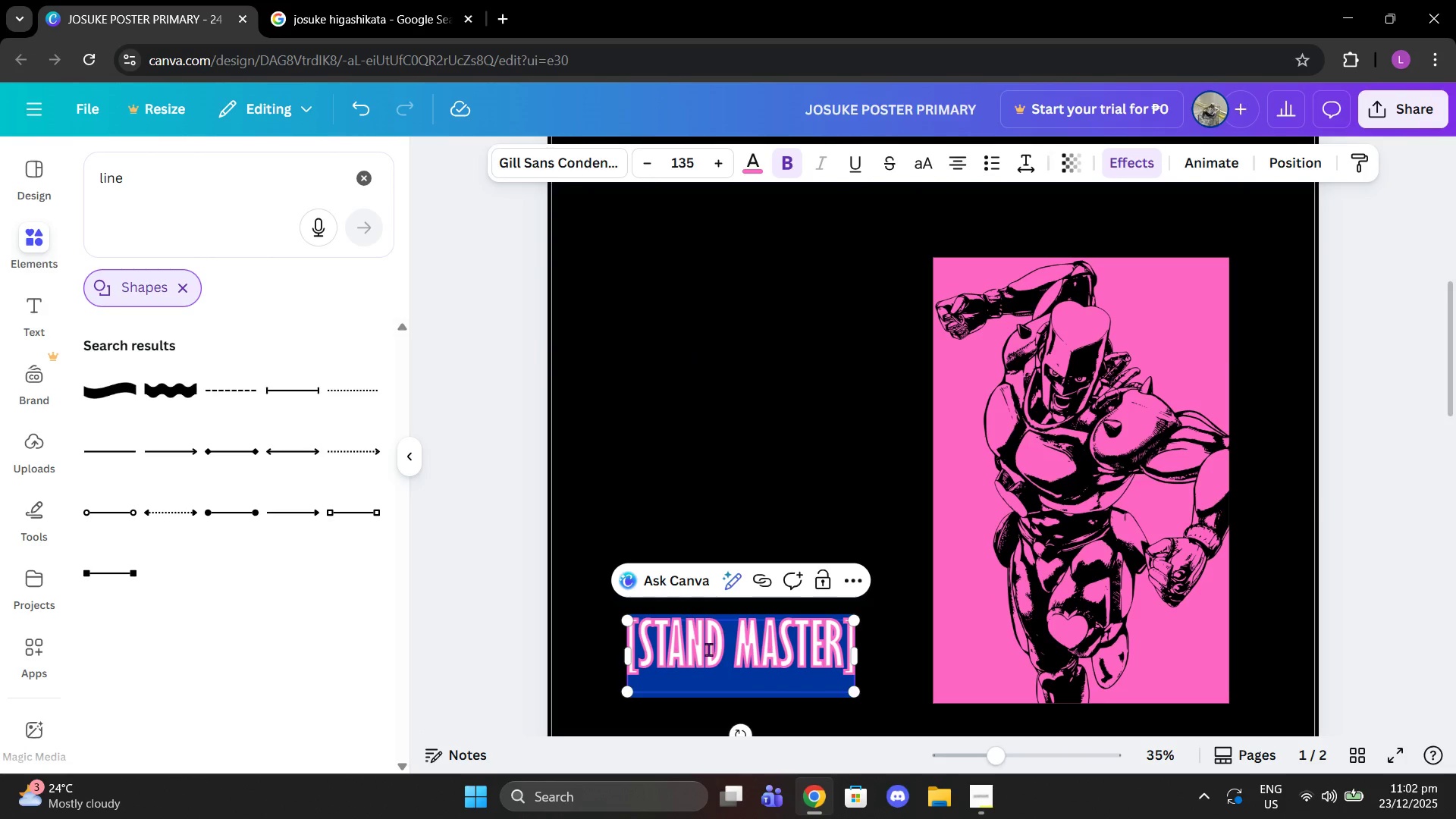 
key(ArrowLeft)
 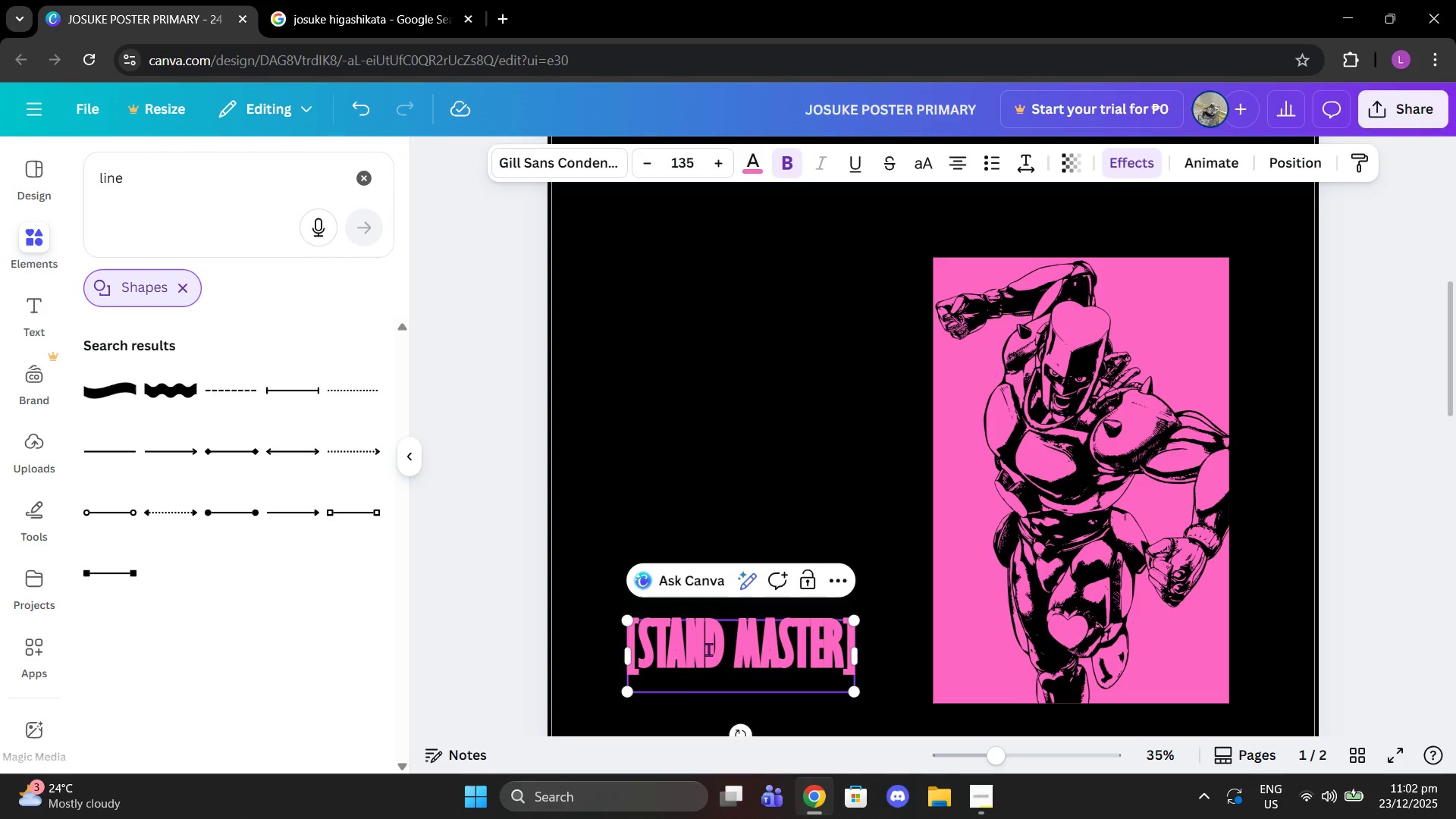 
key(ArrowLeft)
 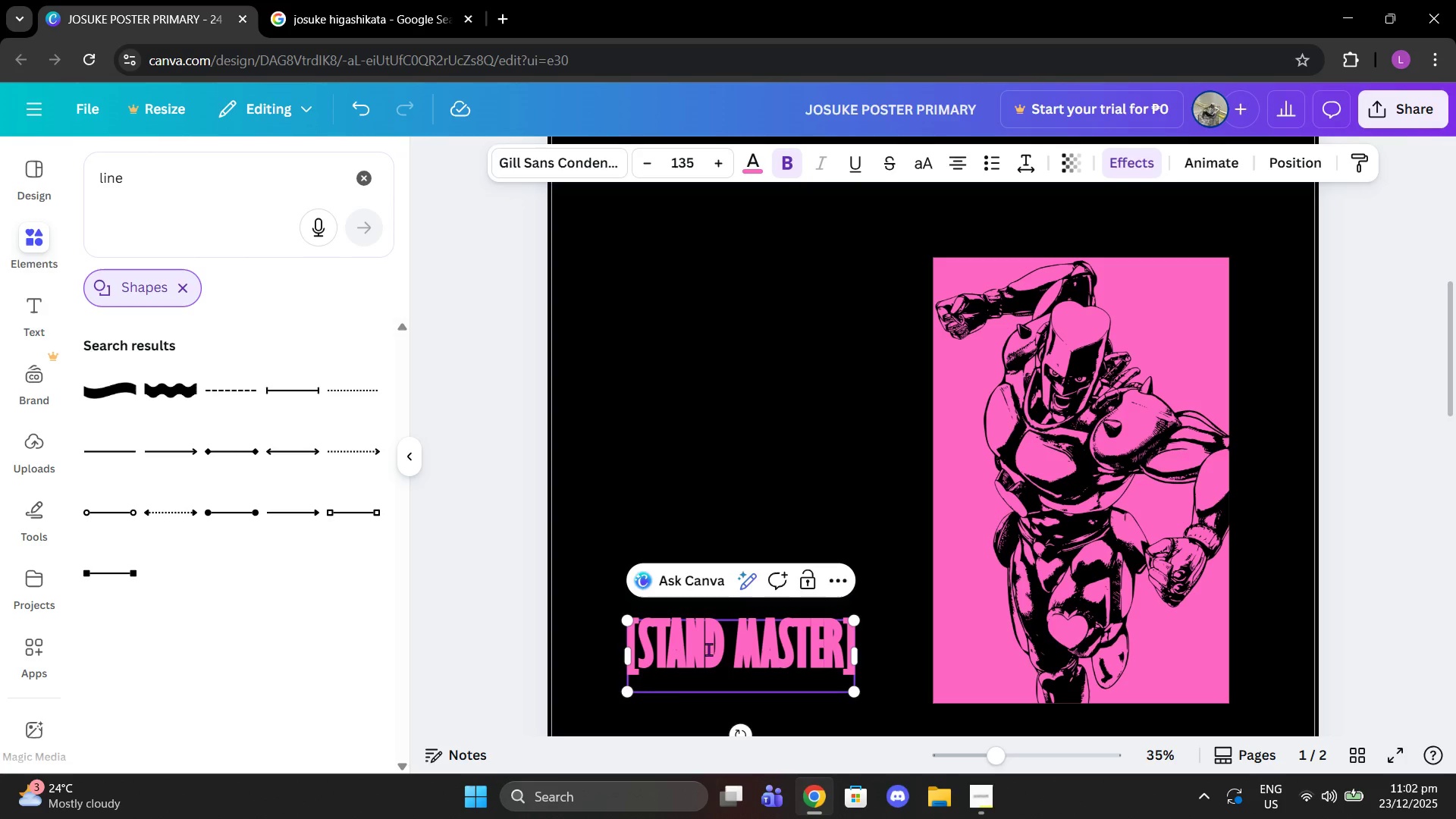 
key(ArrowLeft)
 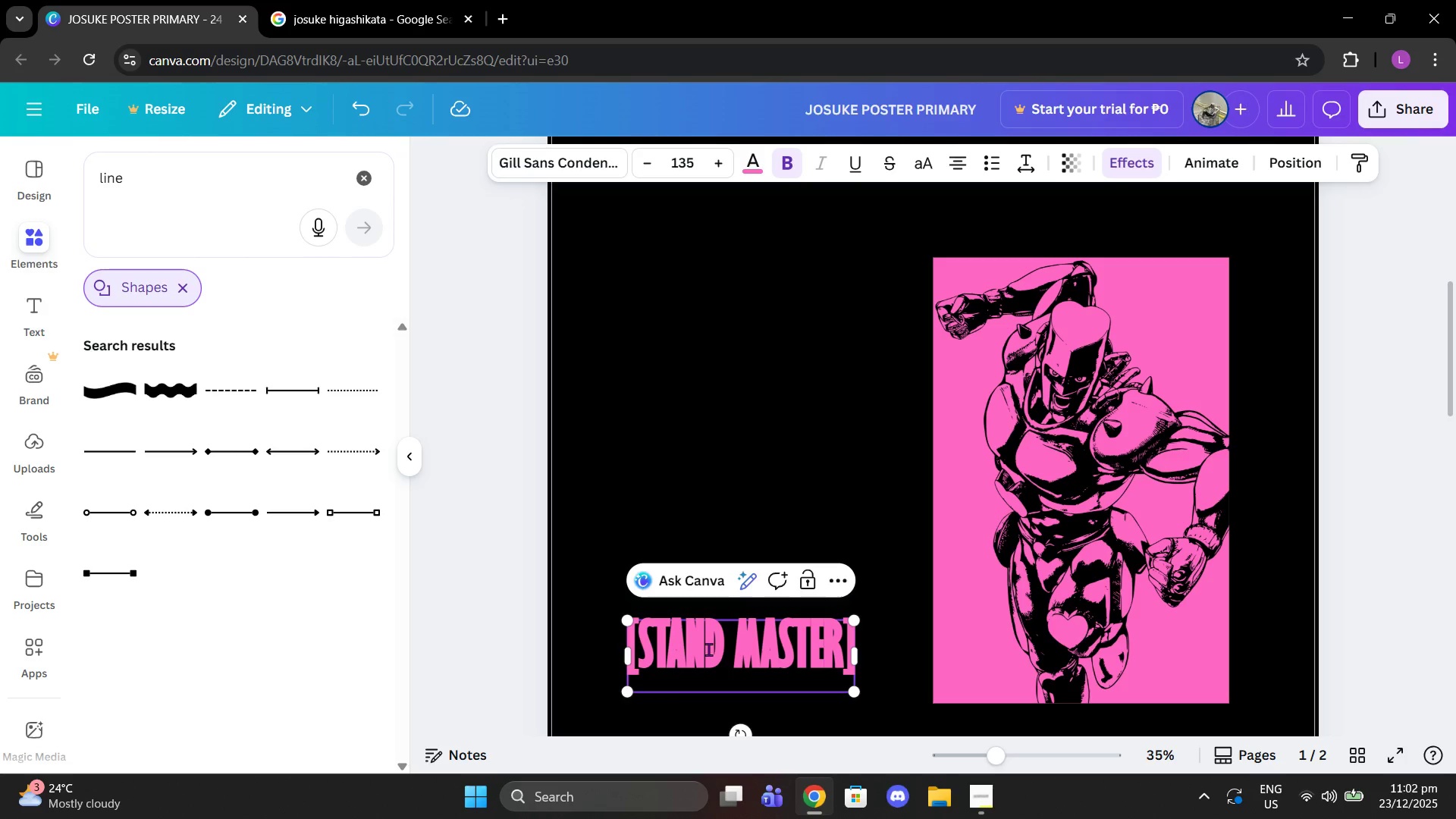 
key(ArrowRight)
 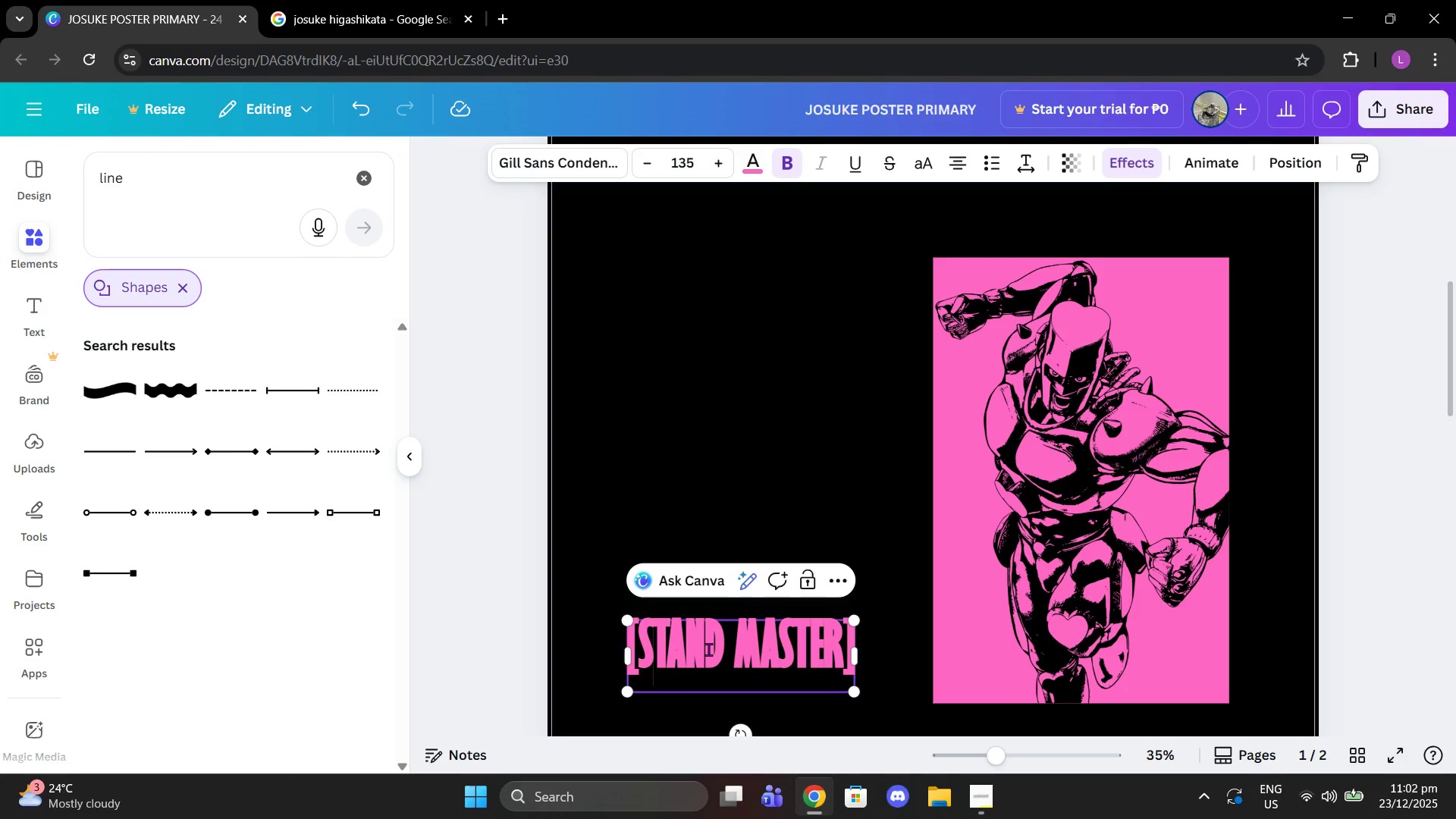 
key(ArrowRight)
 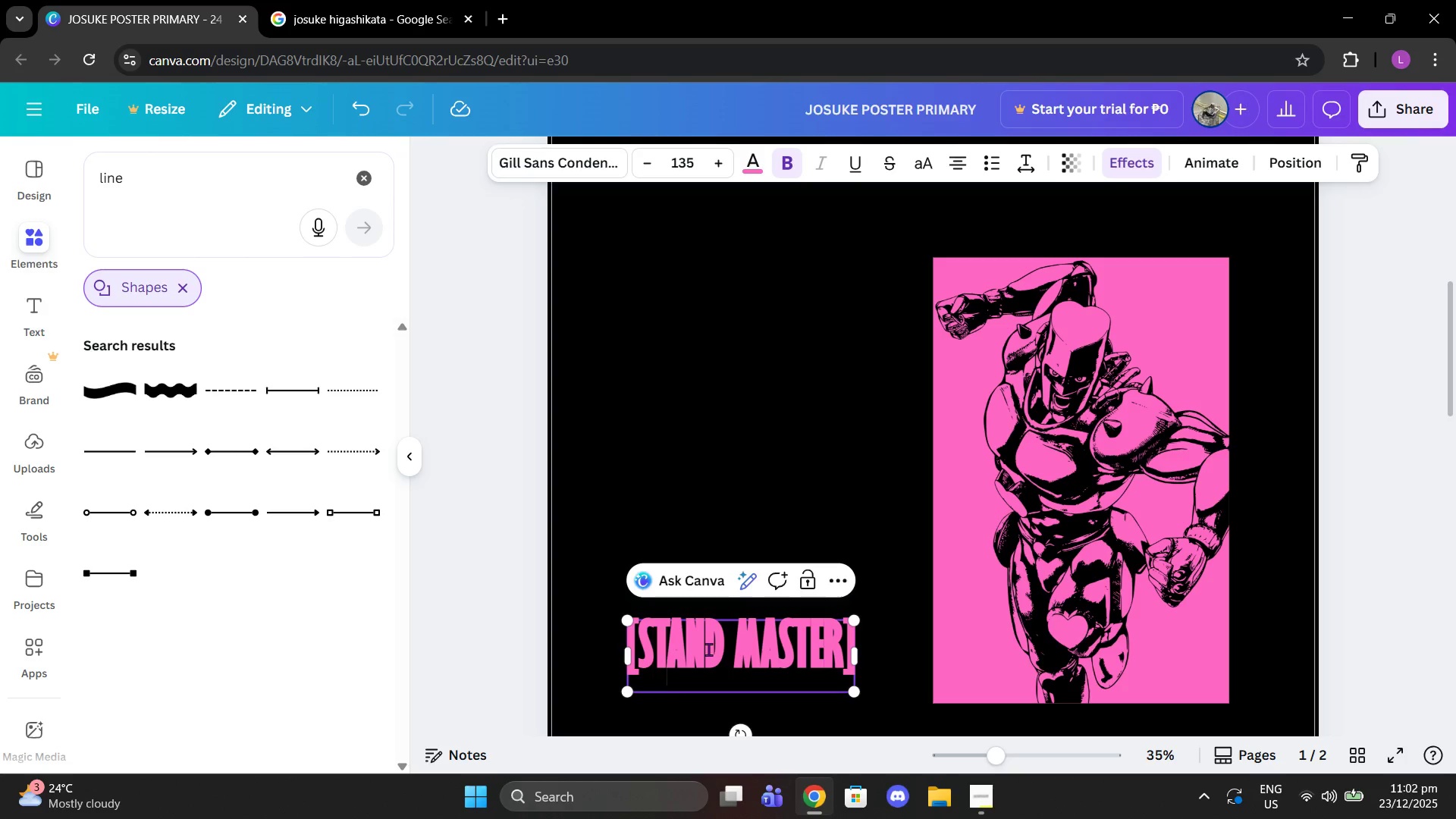 
key(ArrowRight)
 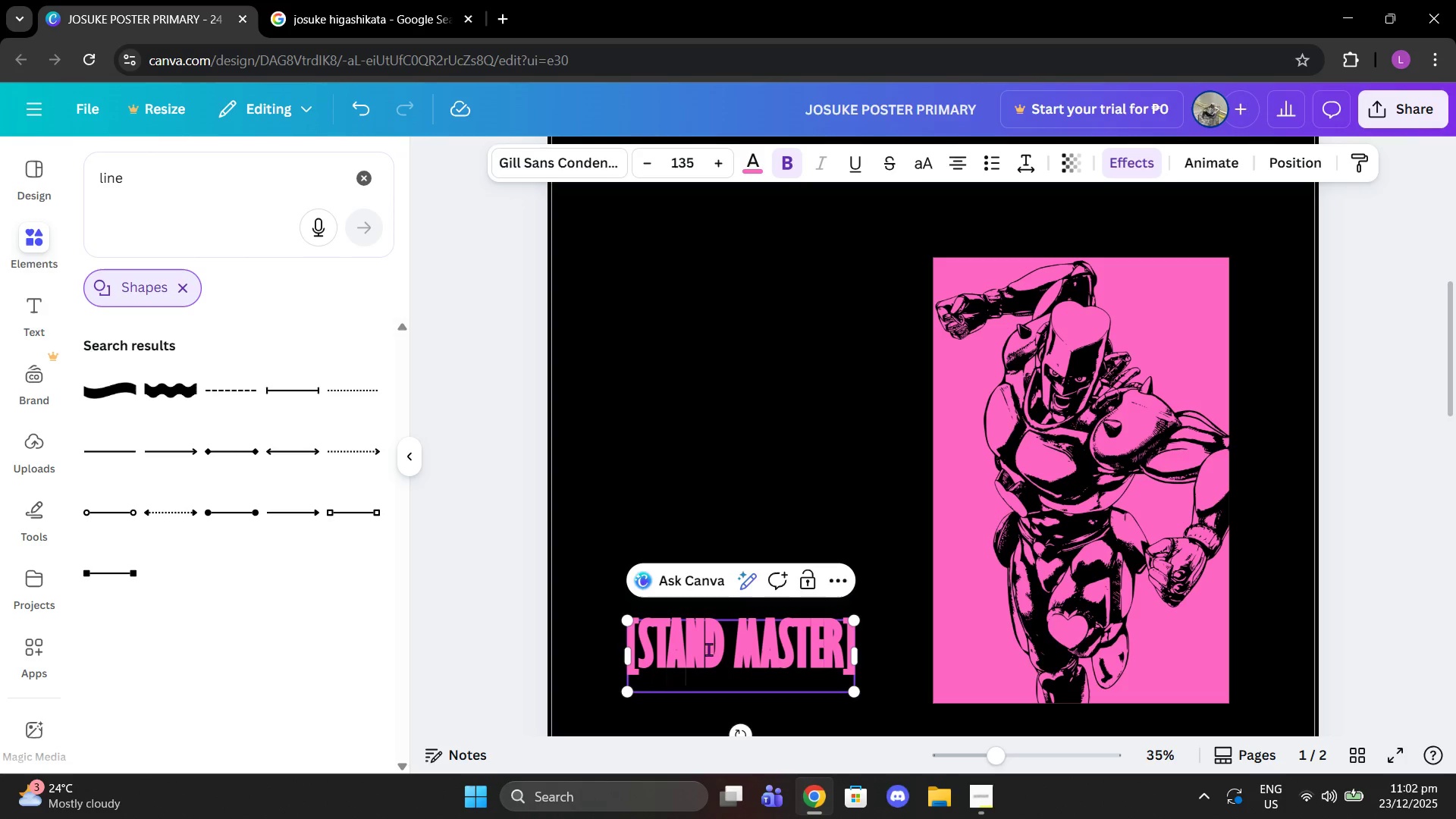 
key(ArrowRight)
 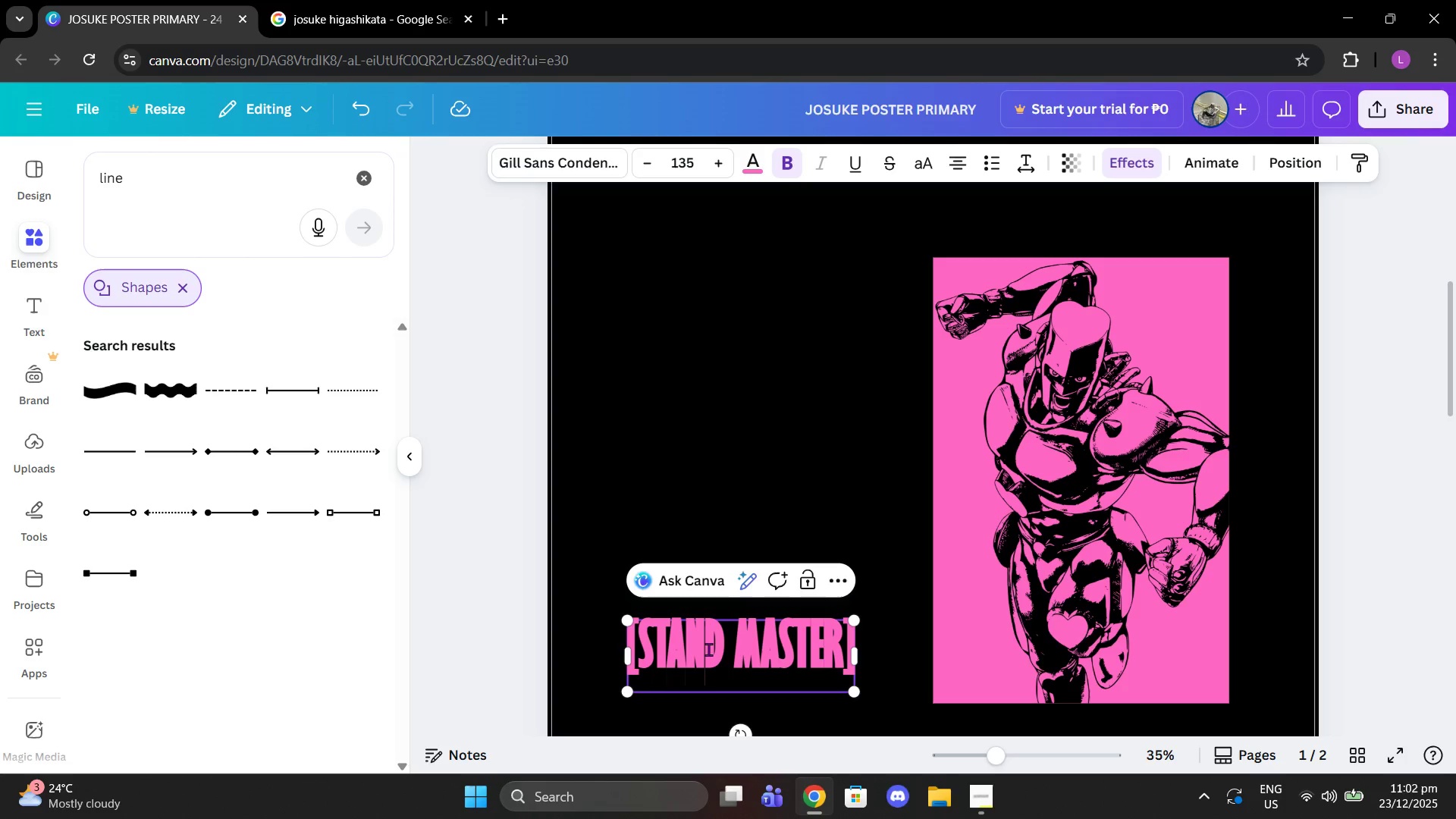 
hold_key(key=ArrowRight, duration=0.78)
 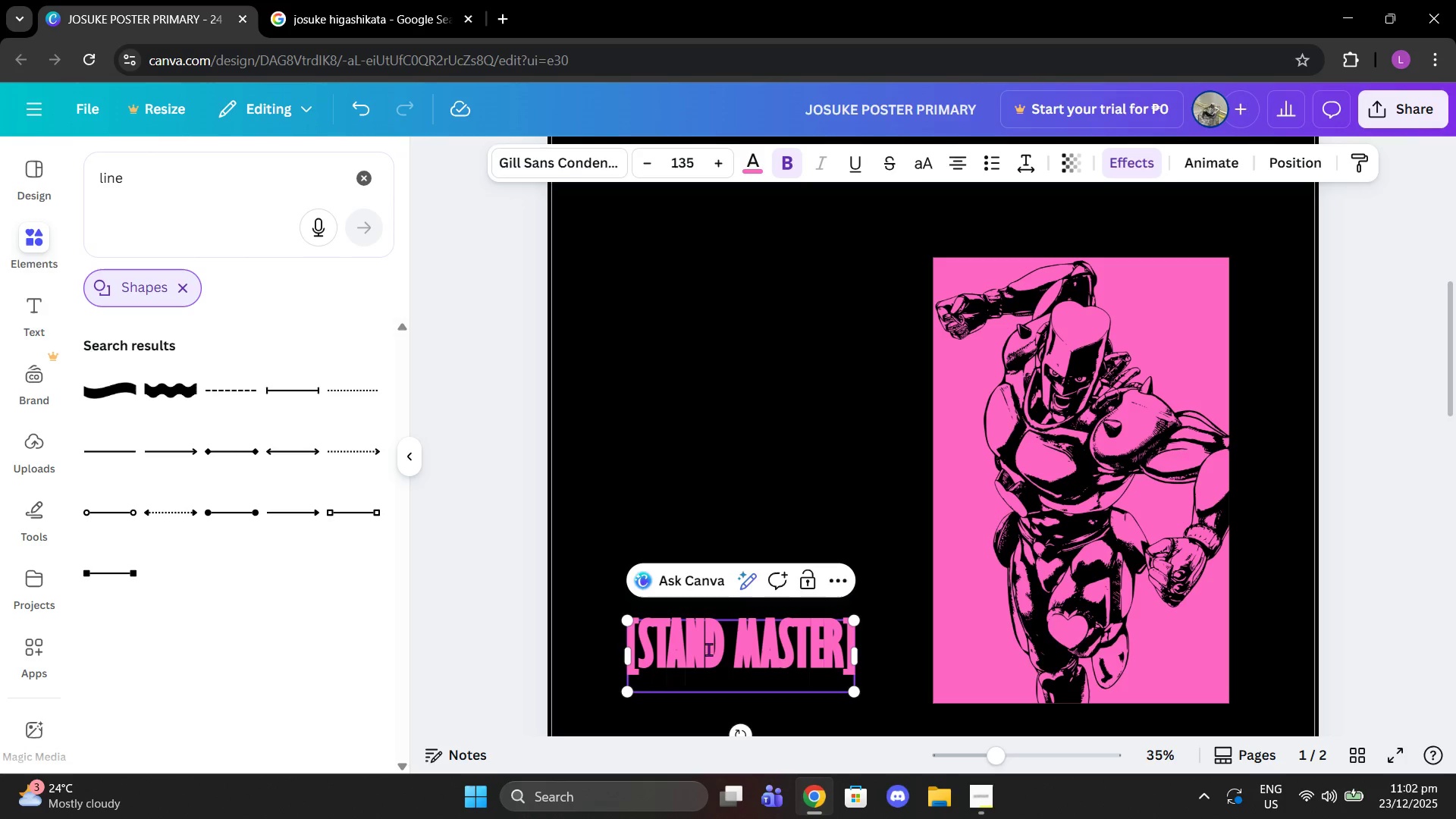 
key(ArrowRight)
 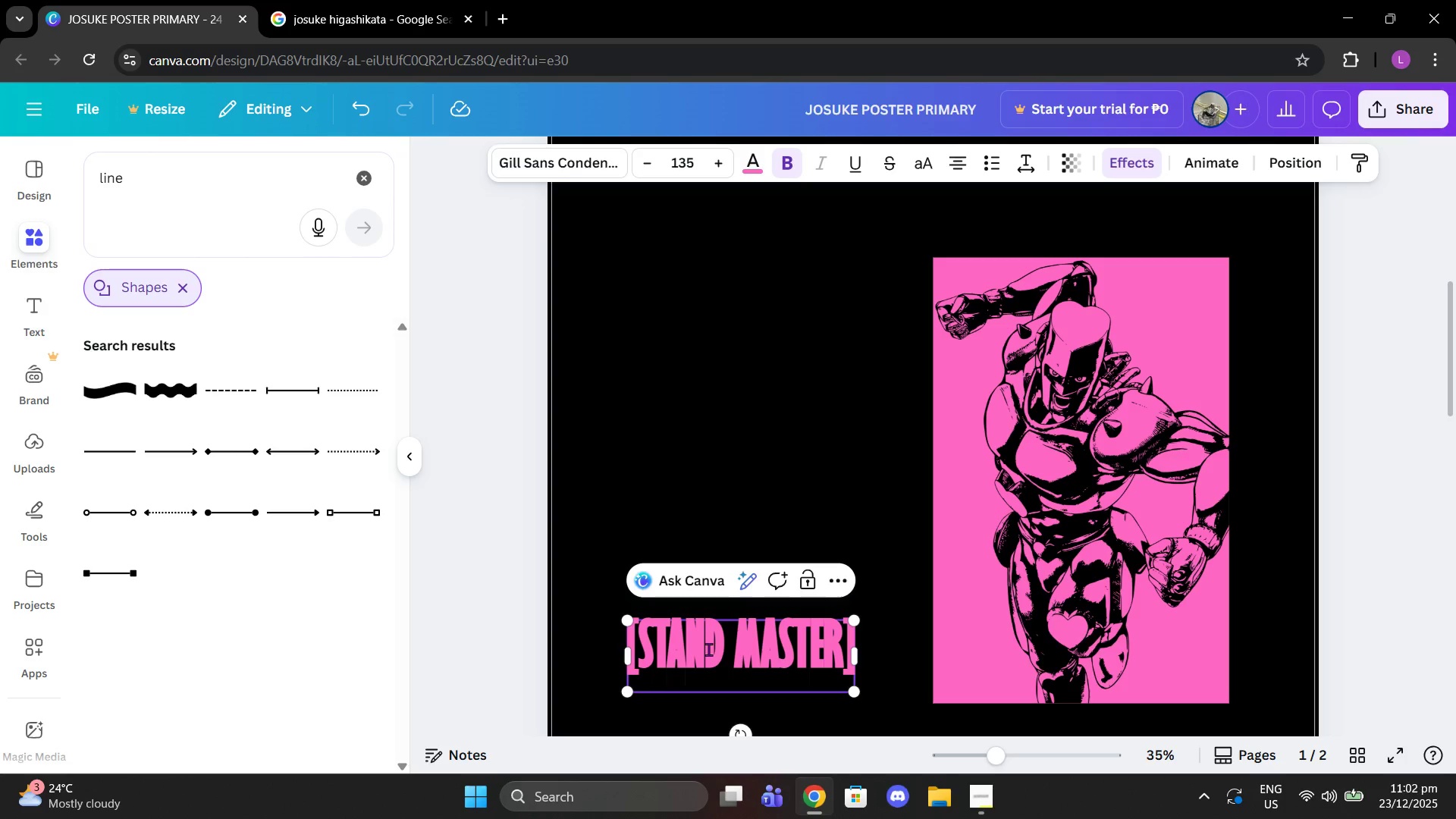 
key(ArrowLeft)
 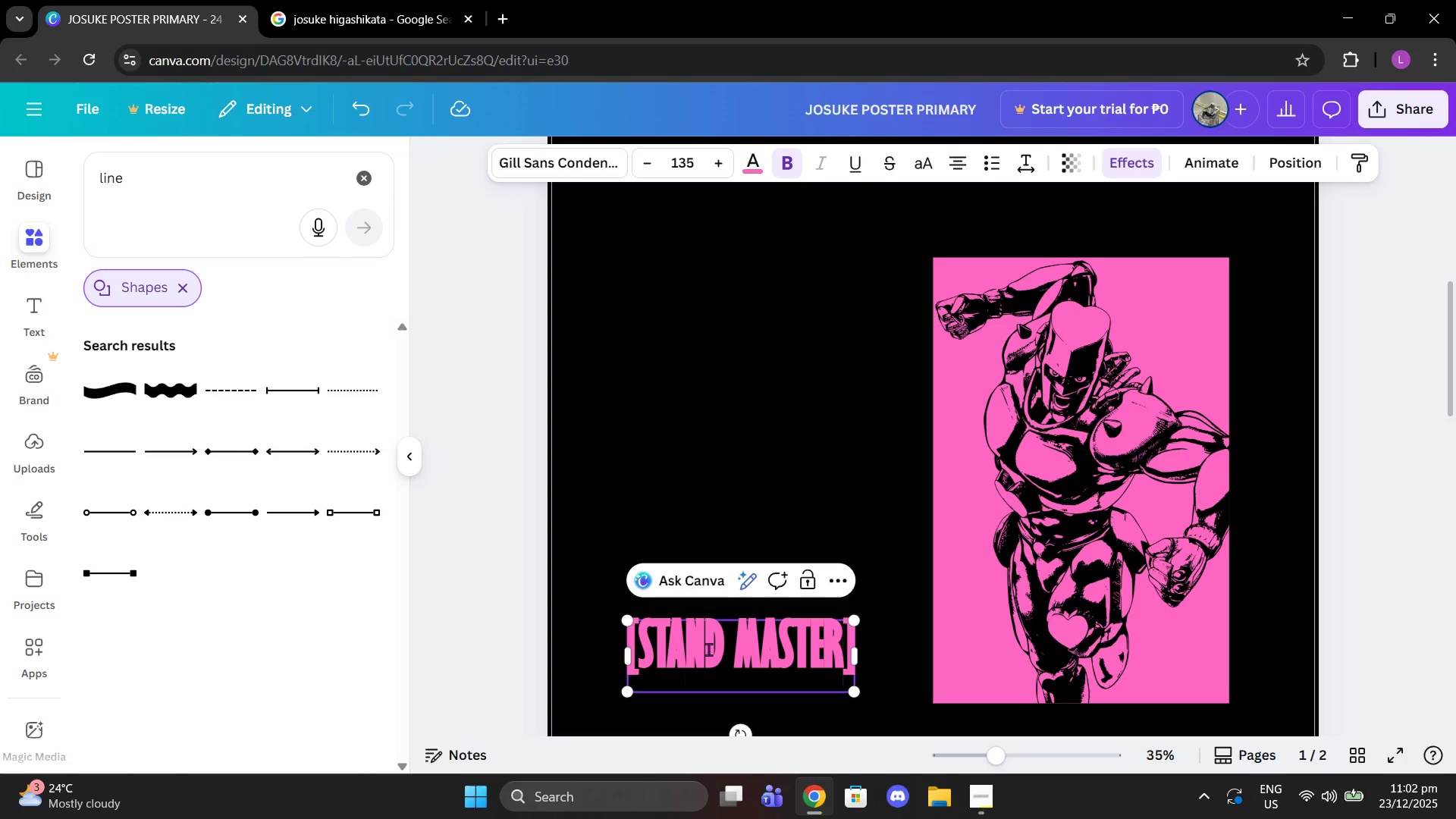 
key(Backspace)
key(Backspace)
key(Backspace)
key(Backspace)
key(Backspace)
key(Backspace)
type(njame)
key(Backspace)
key(Backspace)
key(Backspace)
key(Backspace)
key(Backspace)
type(NAME)
 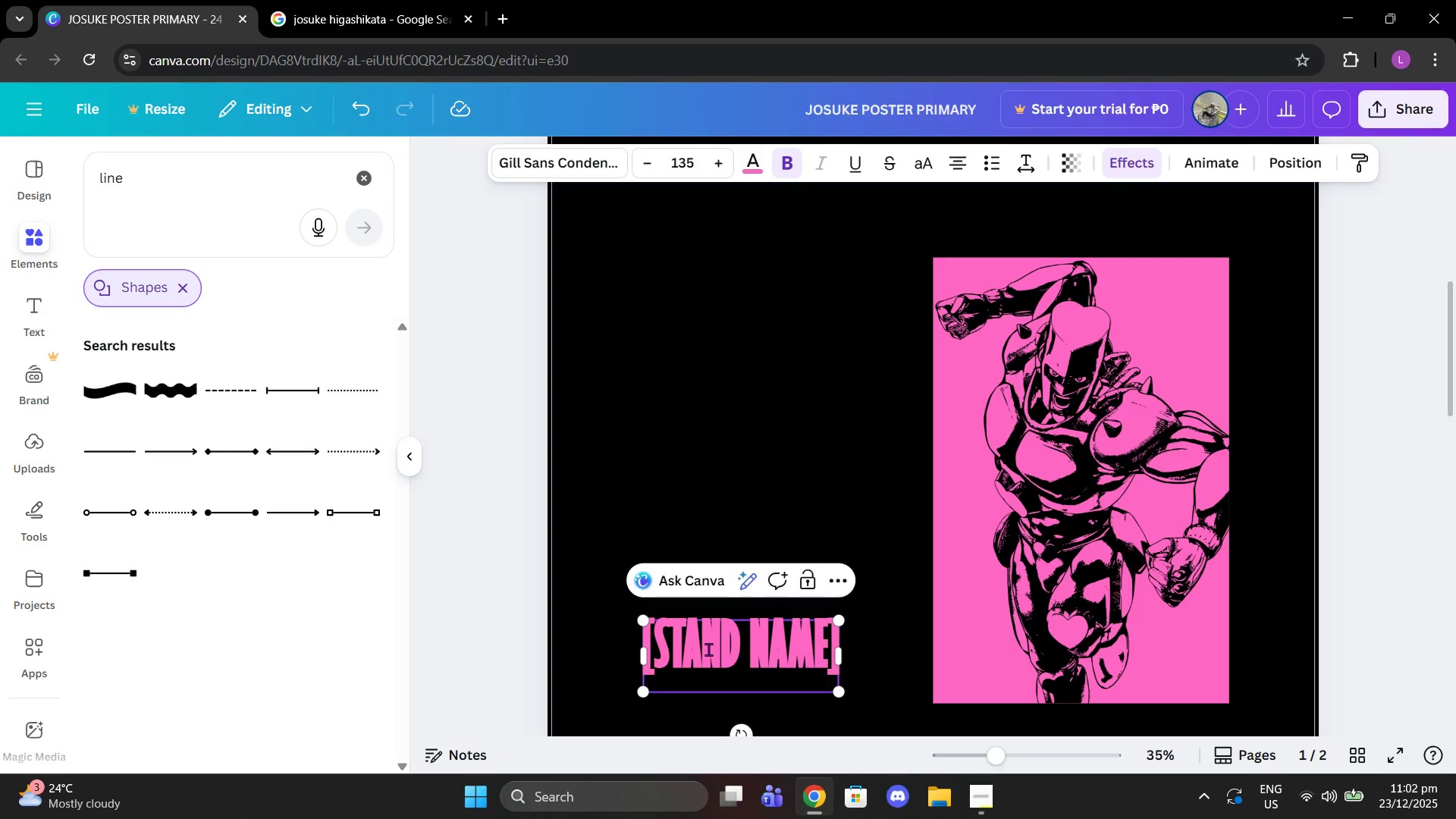 
double_click([819, 398])
 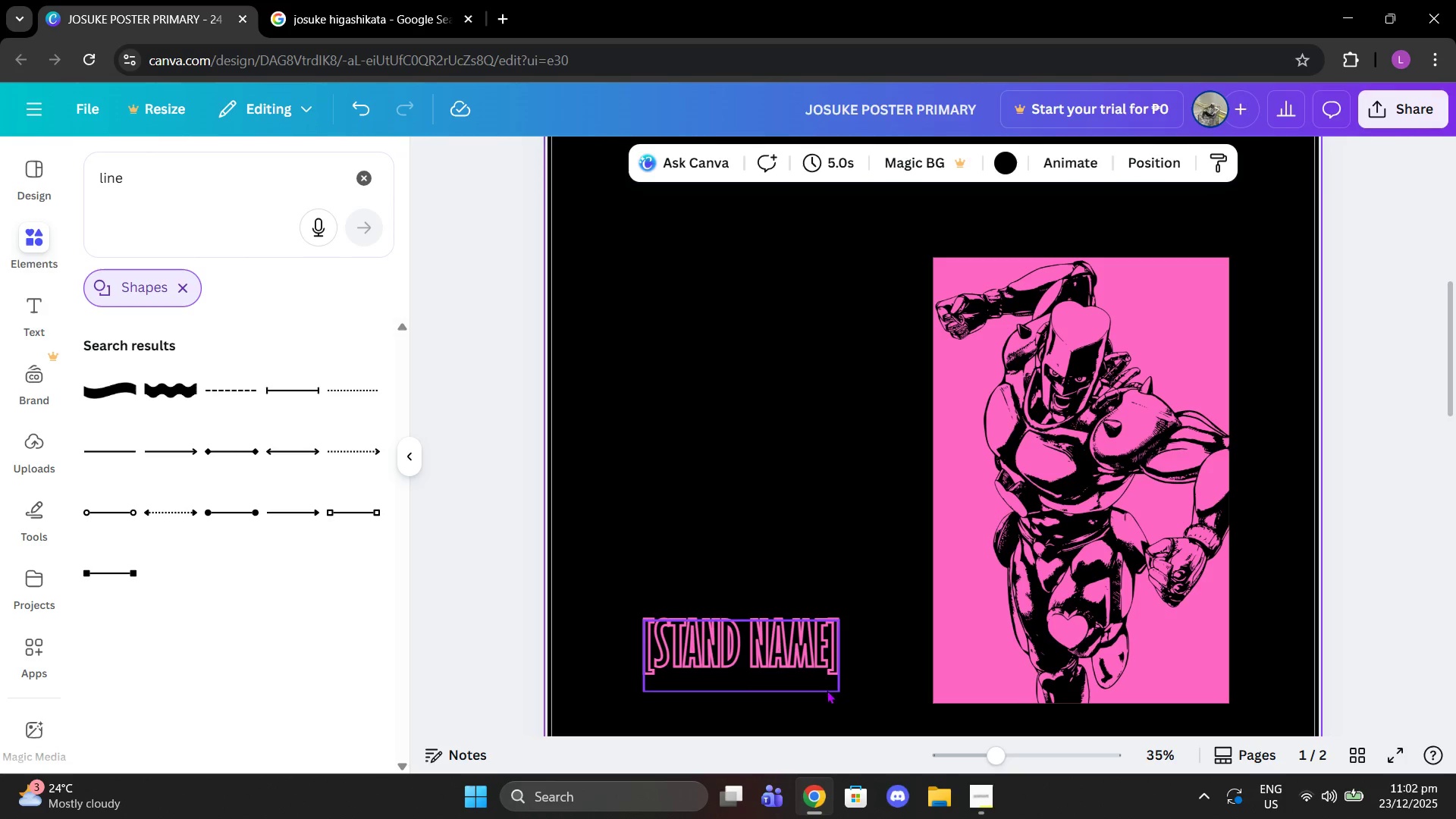 
left_click_drag(start_coordinate=[810, 667], to_coordinate=[792, 567])
 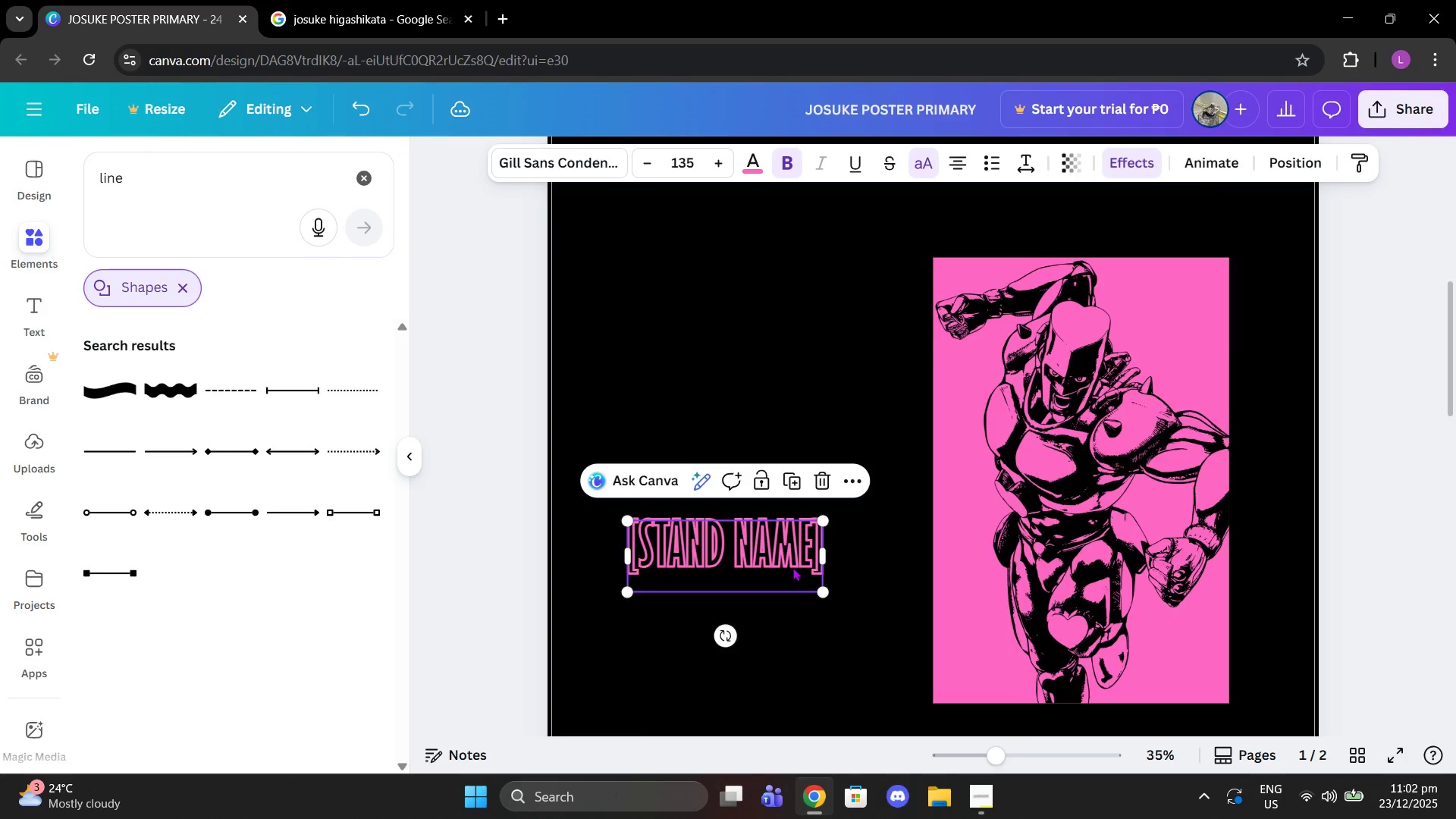 
scroll: coordinate [796, 645], scroll_direction: none, amount: 0.0
 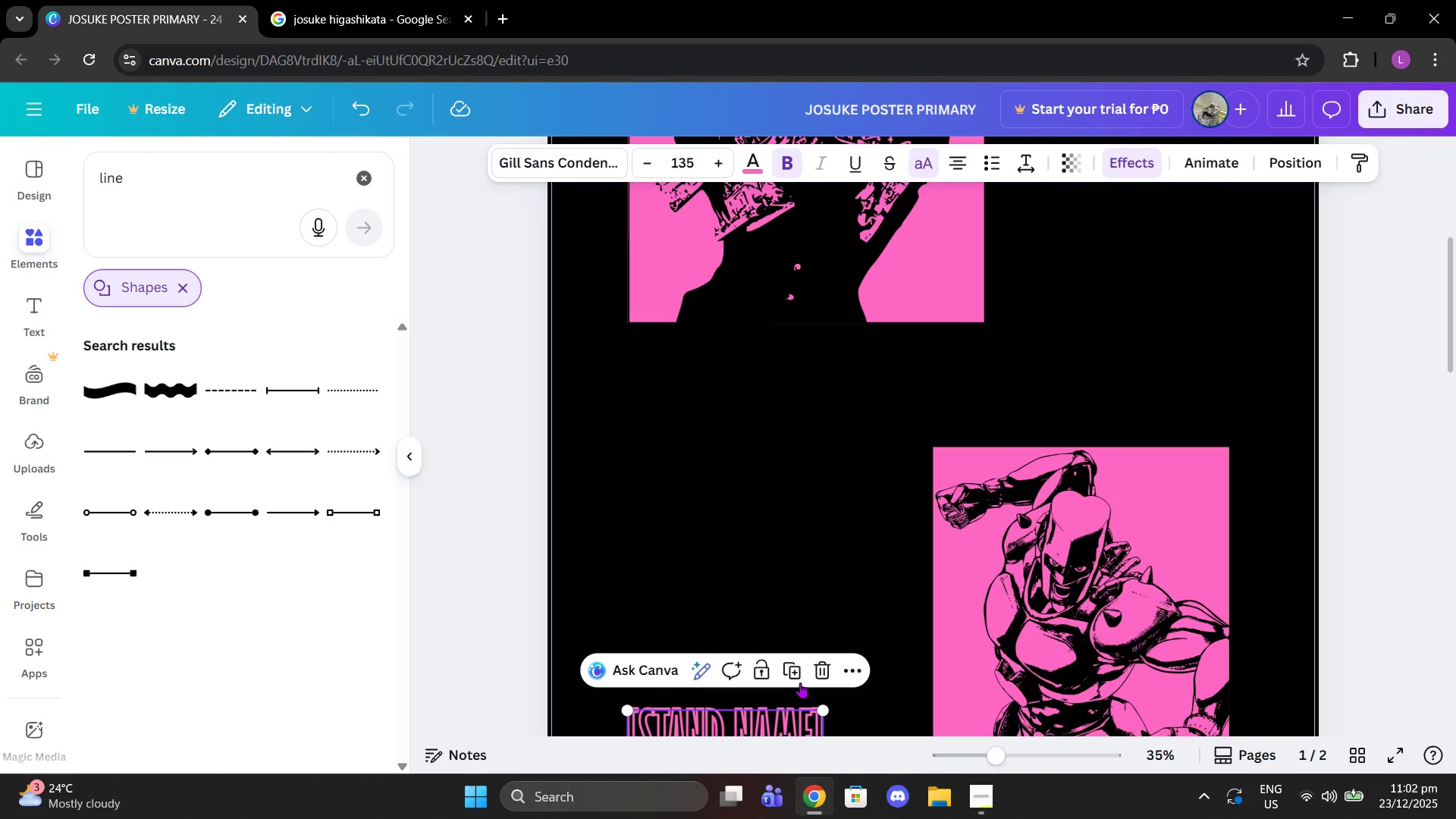 
scroll: coordinate [886, 545], scroll_direction: up, amount: 4.0
 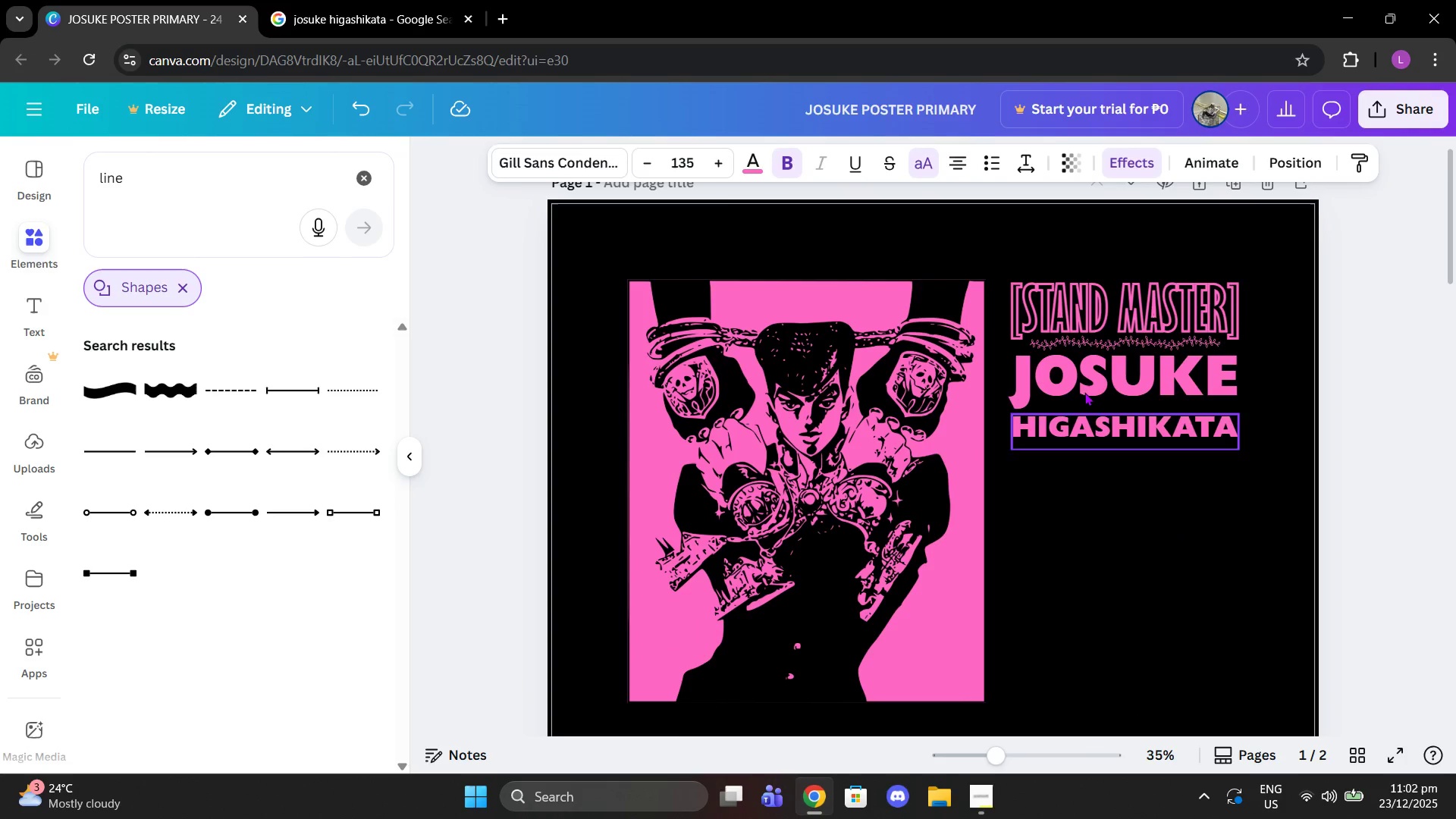 
left_click([1084, 391])
 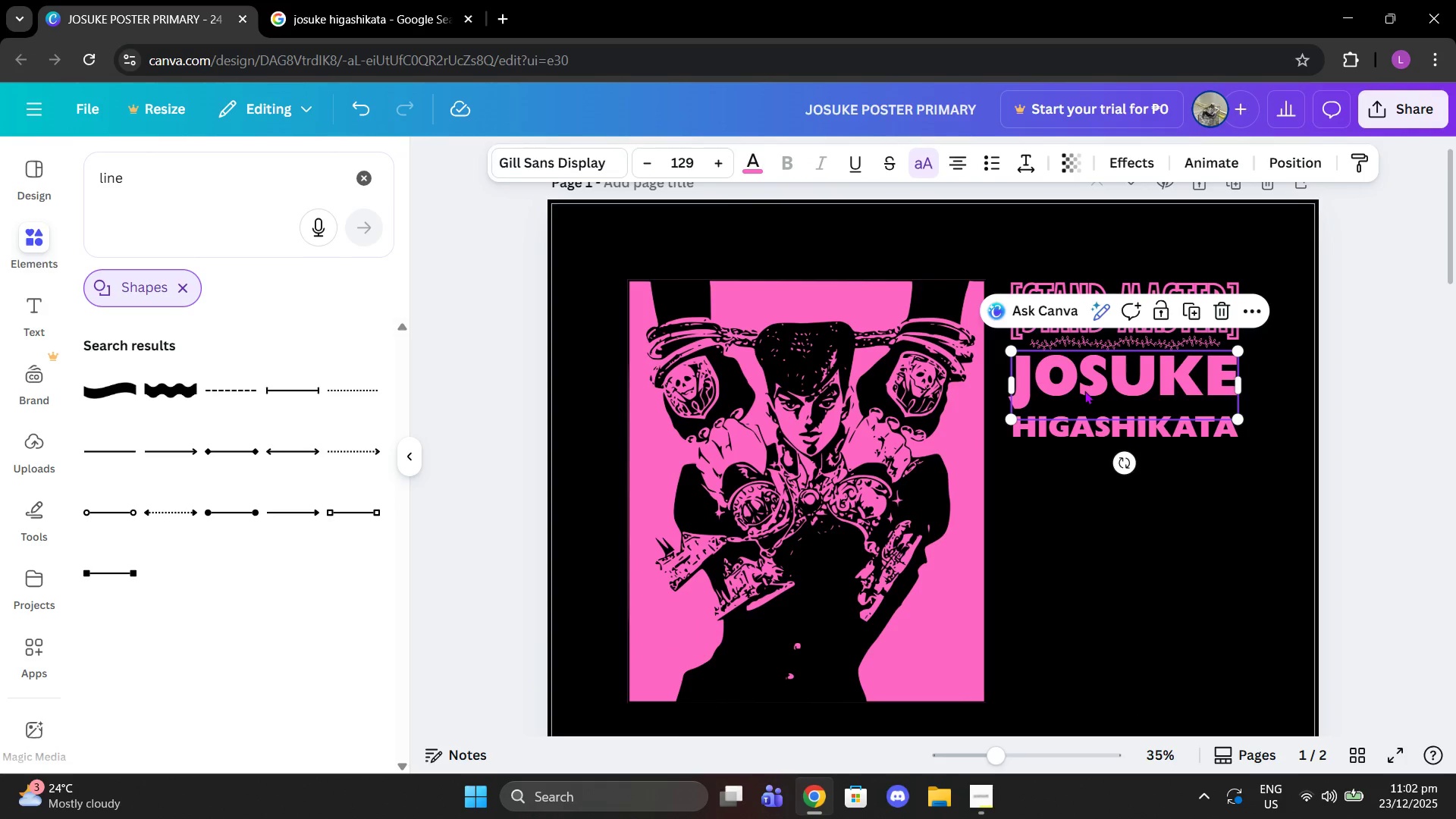 
key(Control+C)
 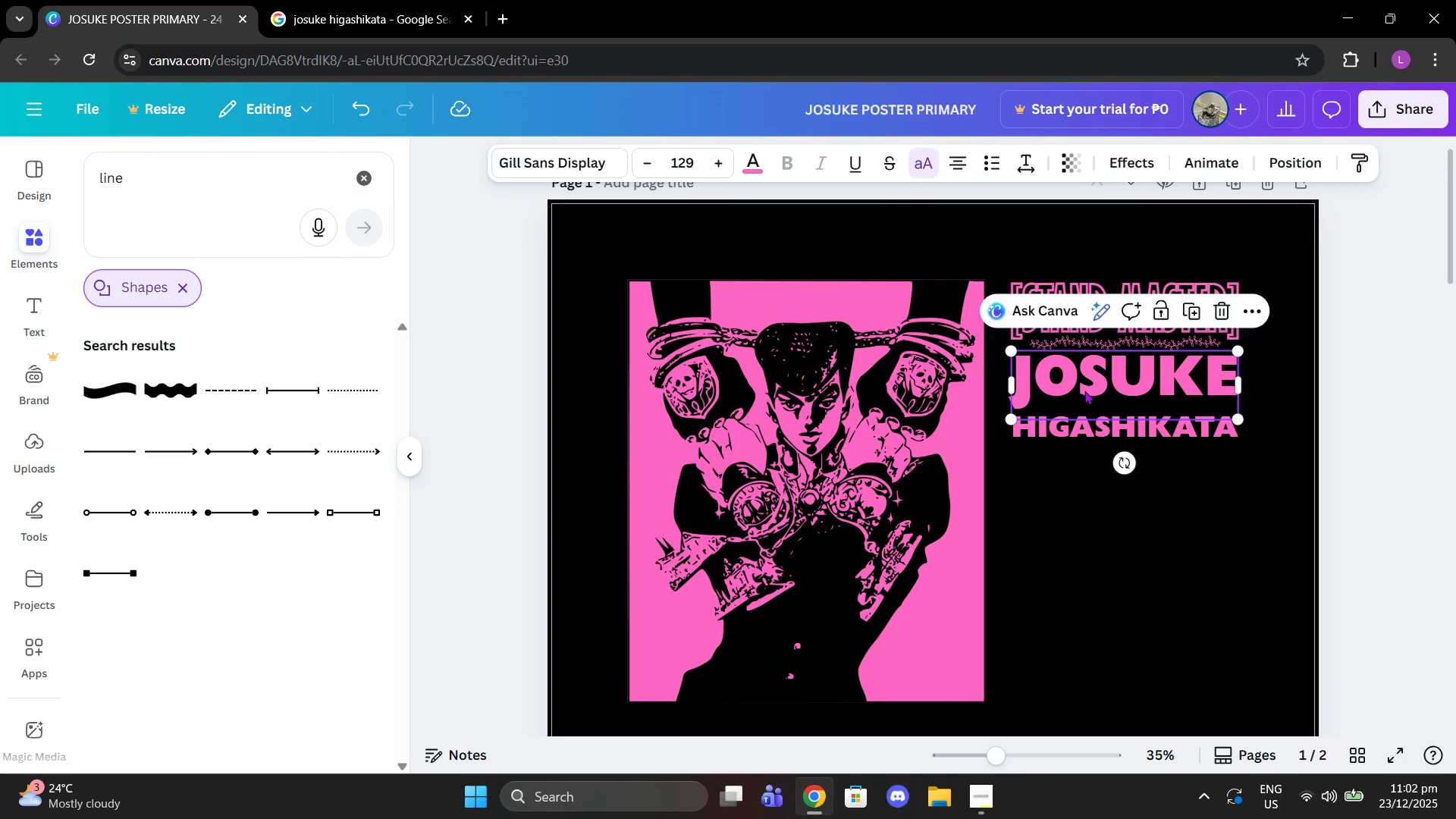 
key(Control+ControlLeft)
 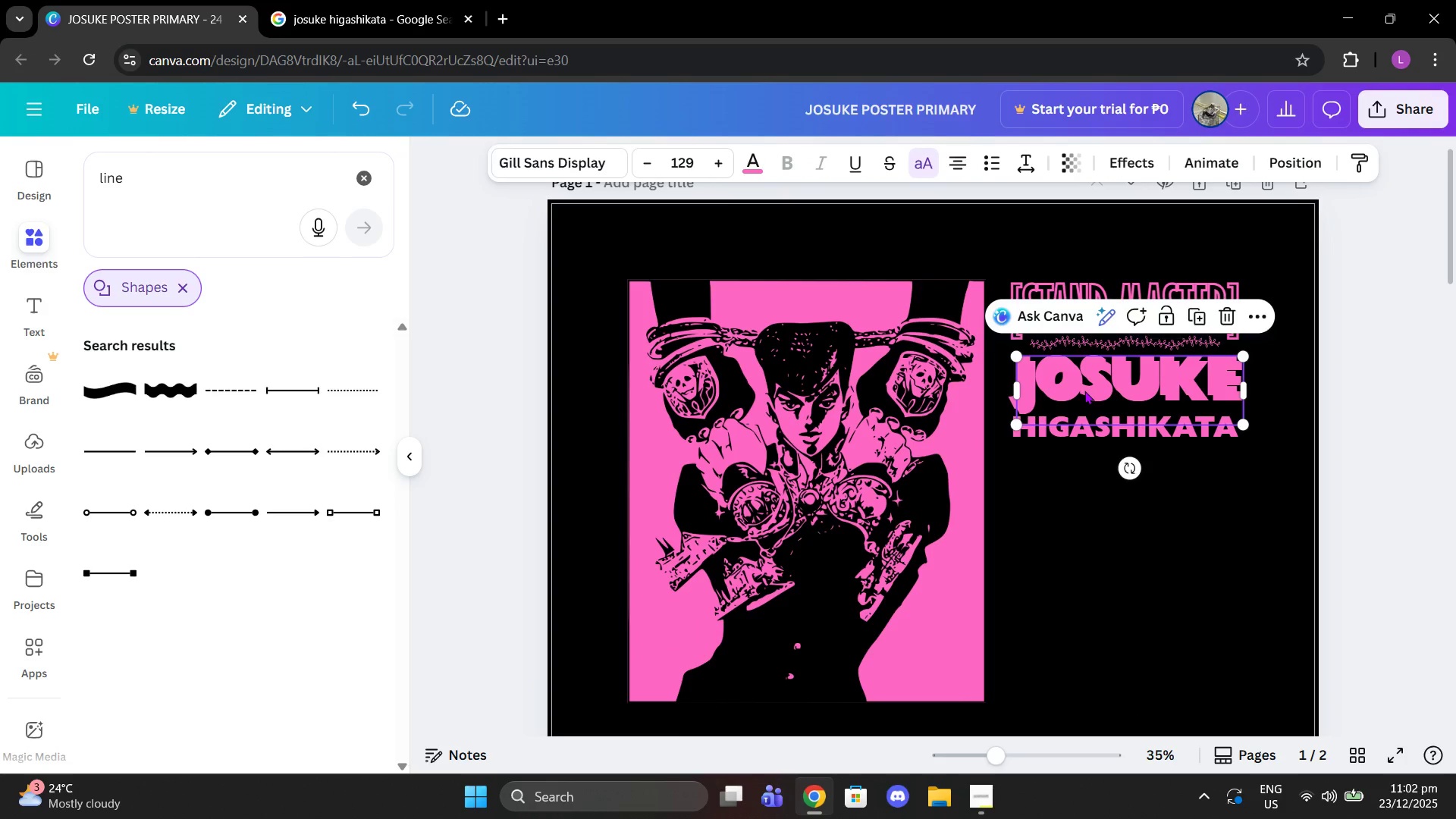 
key(Control+V)
 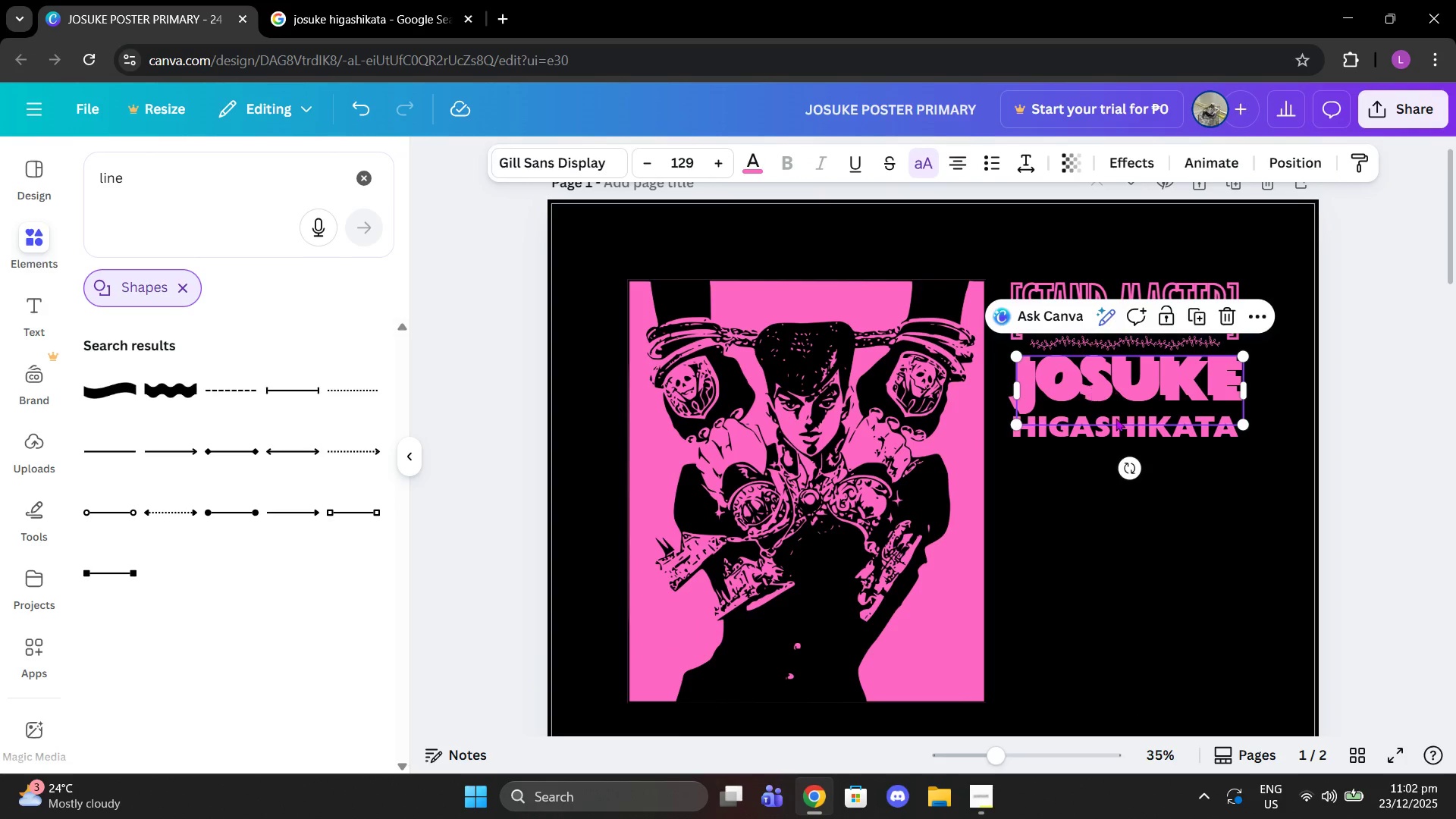 
left_click_drag(start_coordinate=[1114, 388], to_coordinate=[723, 609])
 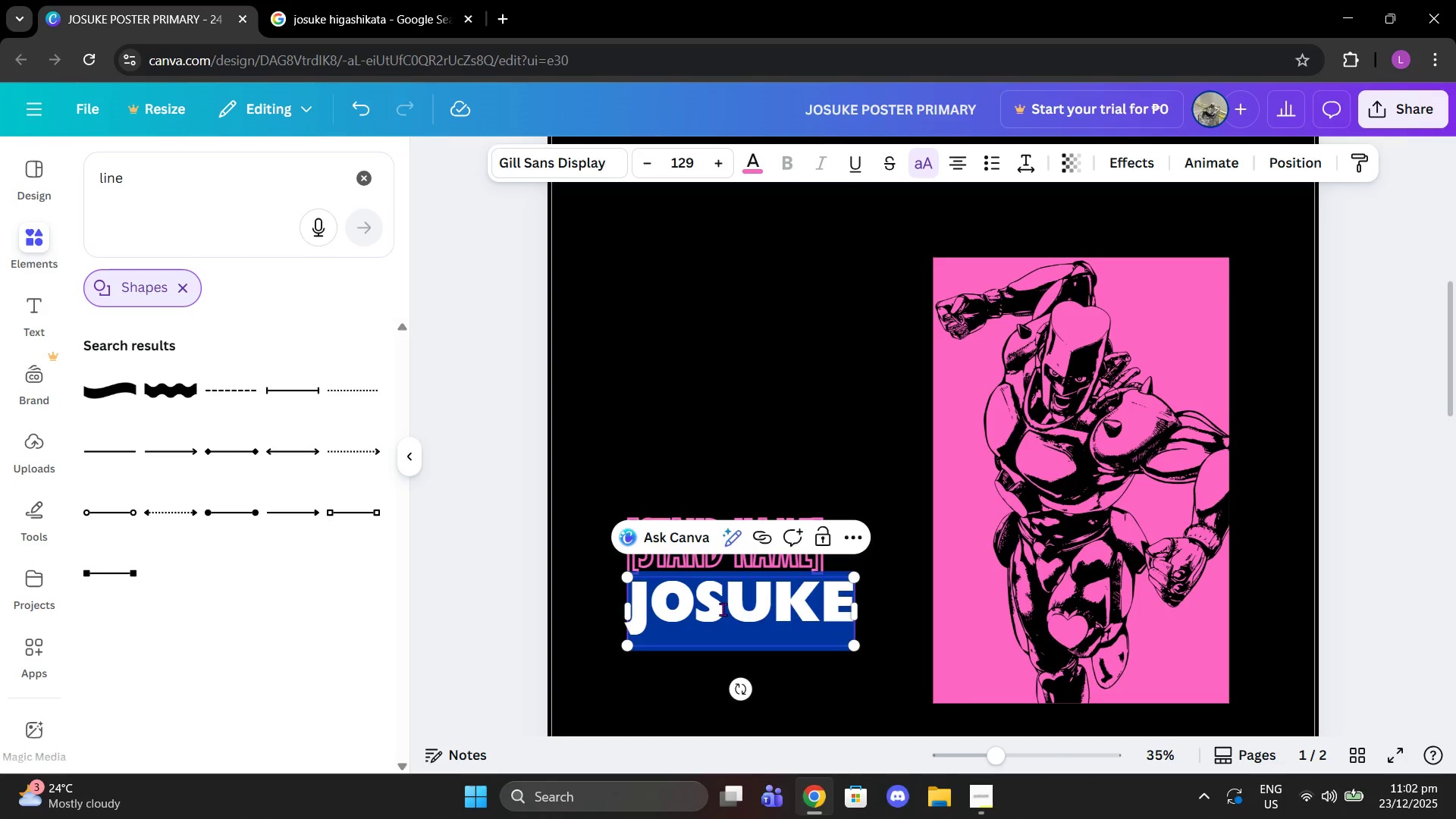 
scroll: coordinate [853, 730], scroll_direction: down, amount: 6.0
 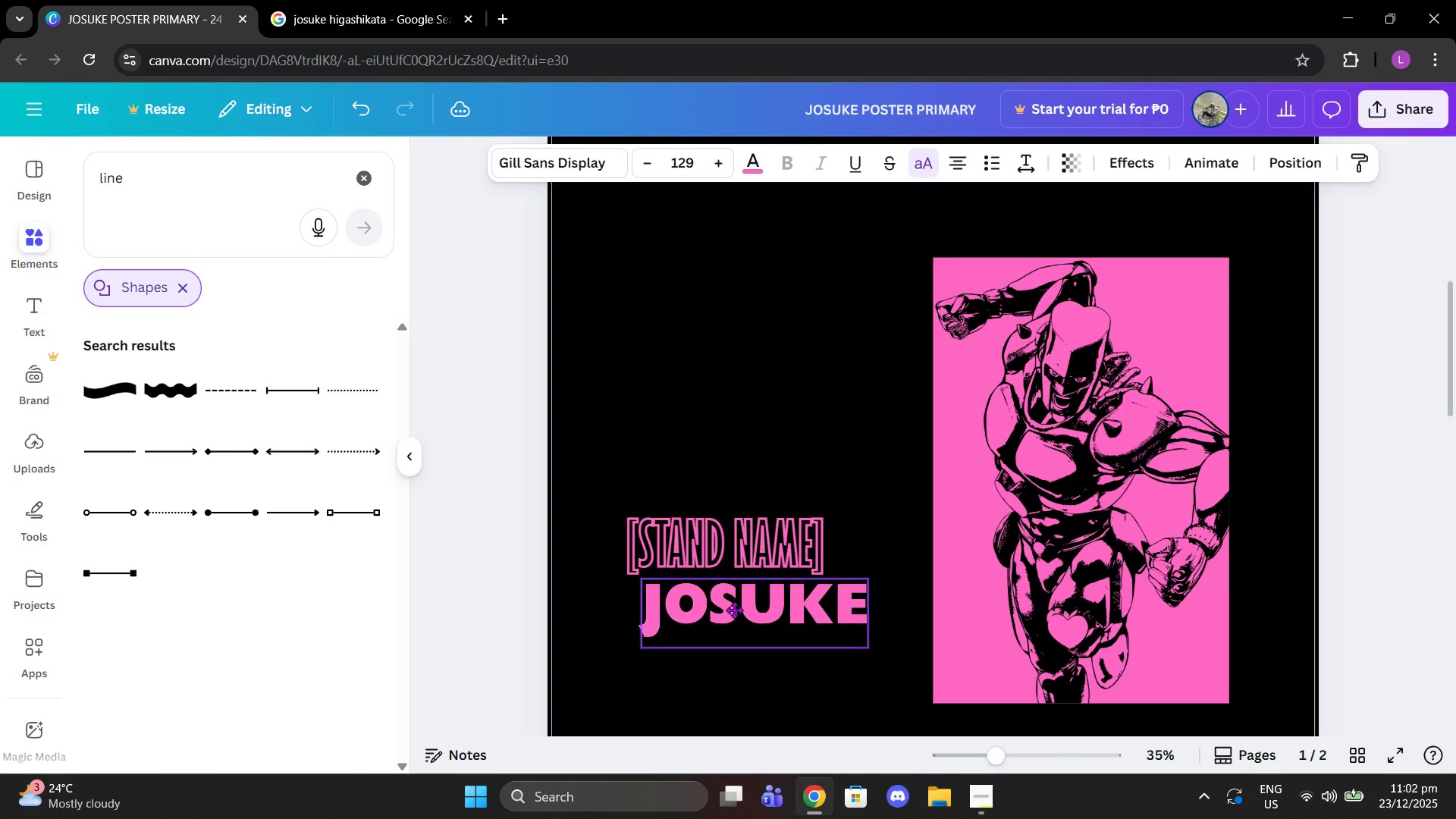 
left_click([723, 609])
 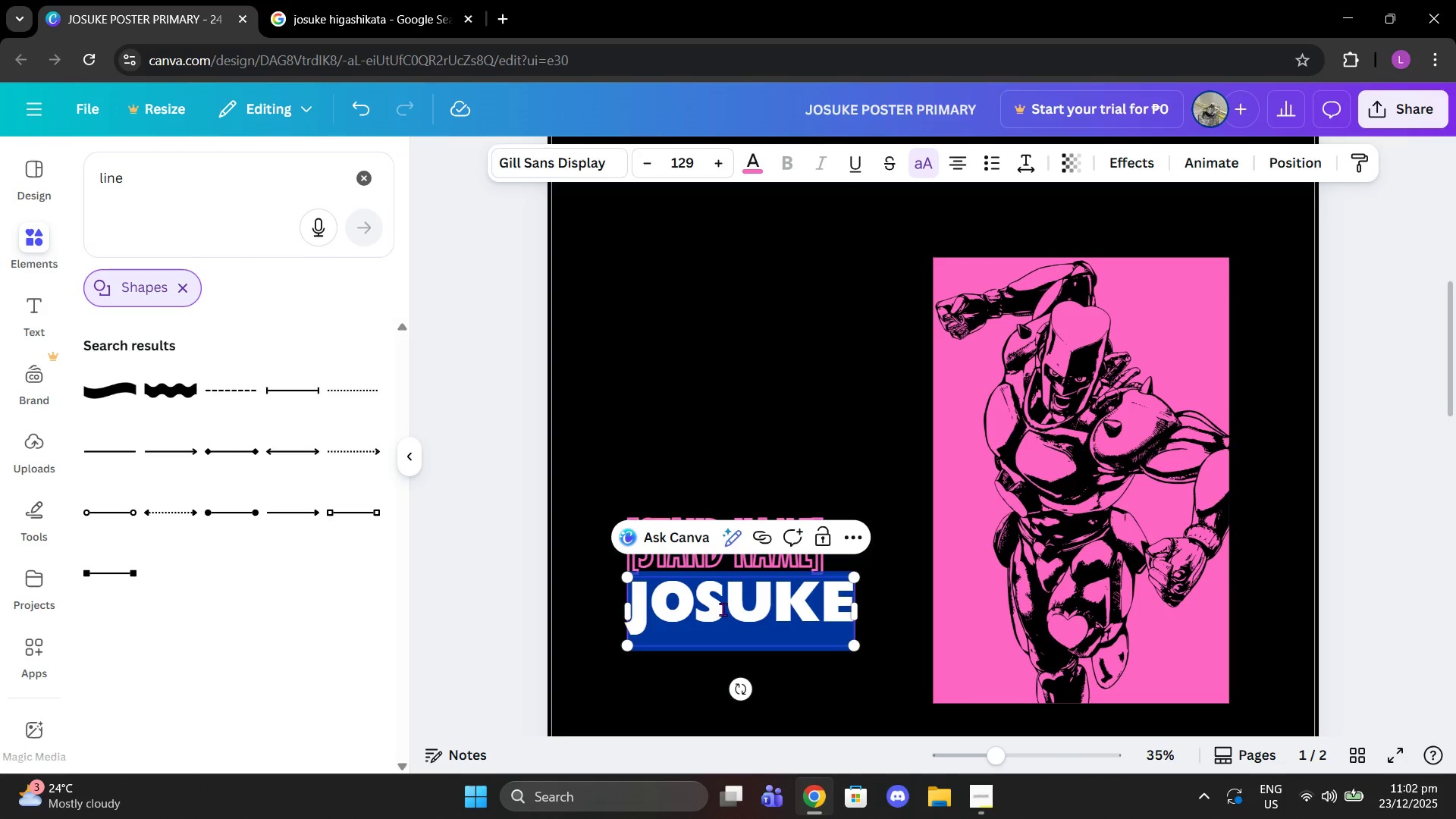 
type(crazy)
 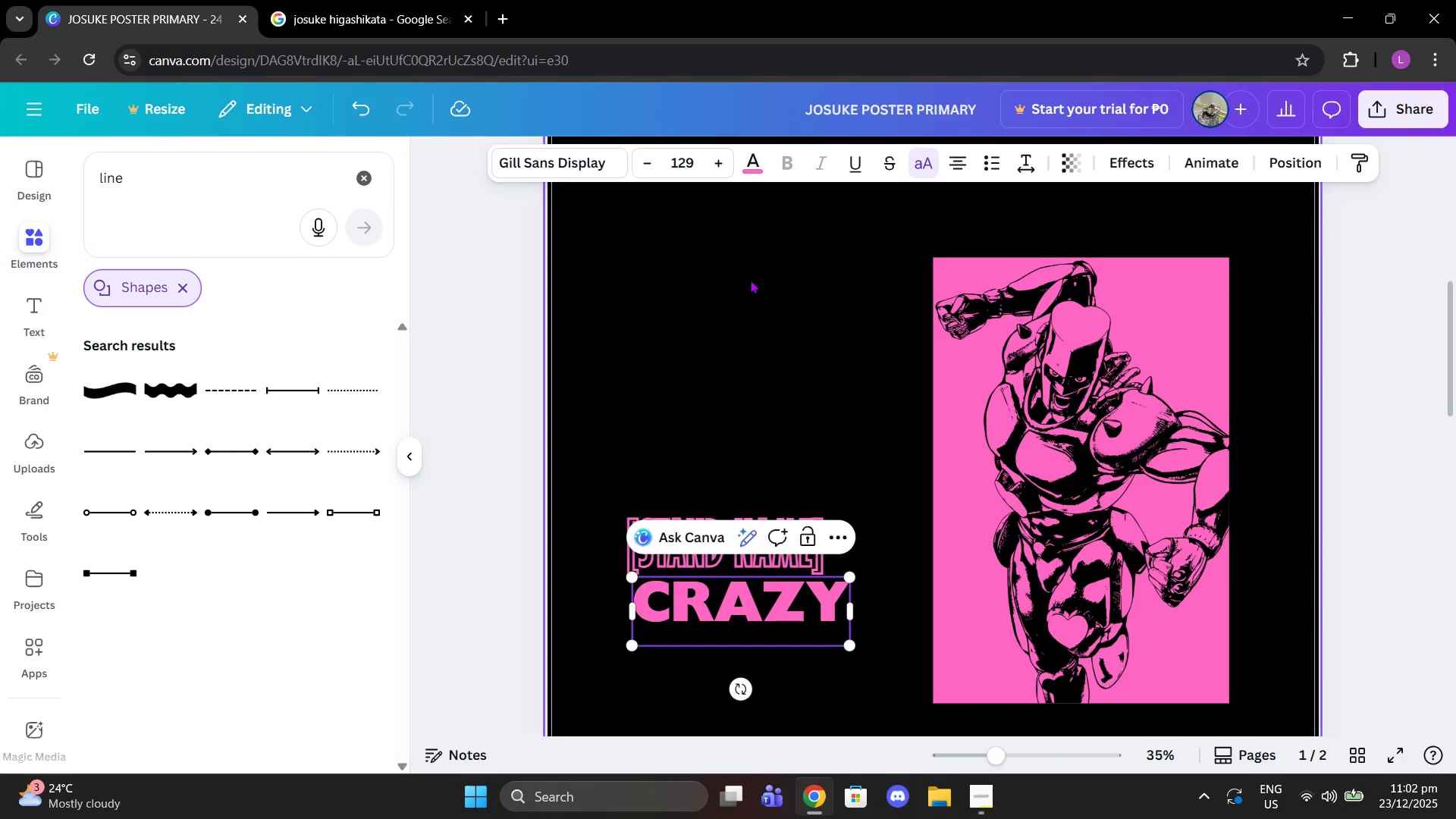 
left_click([755, 279])
 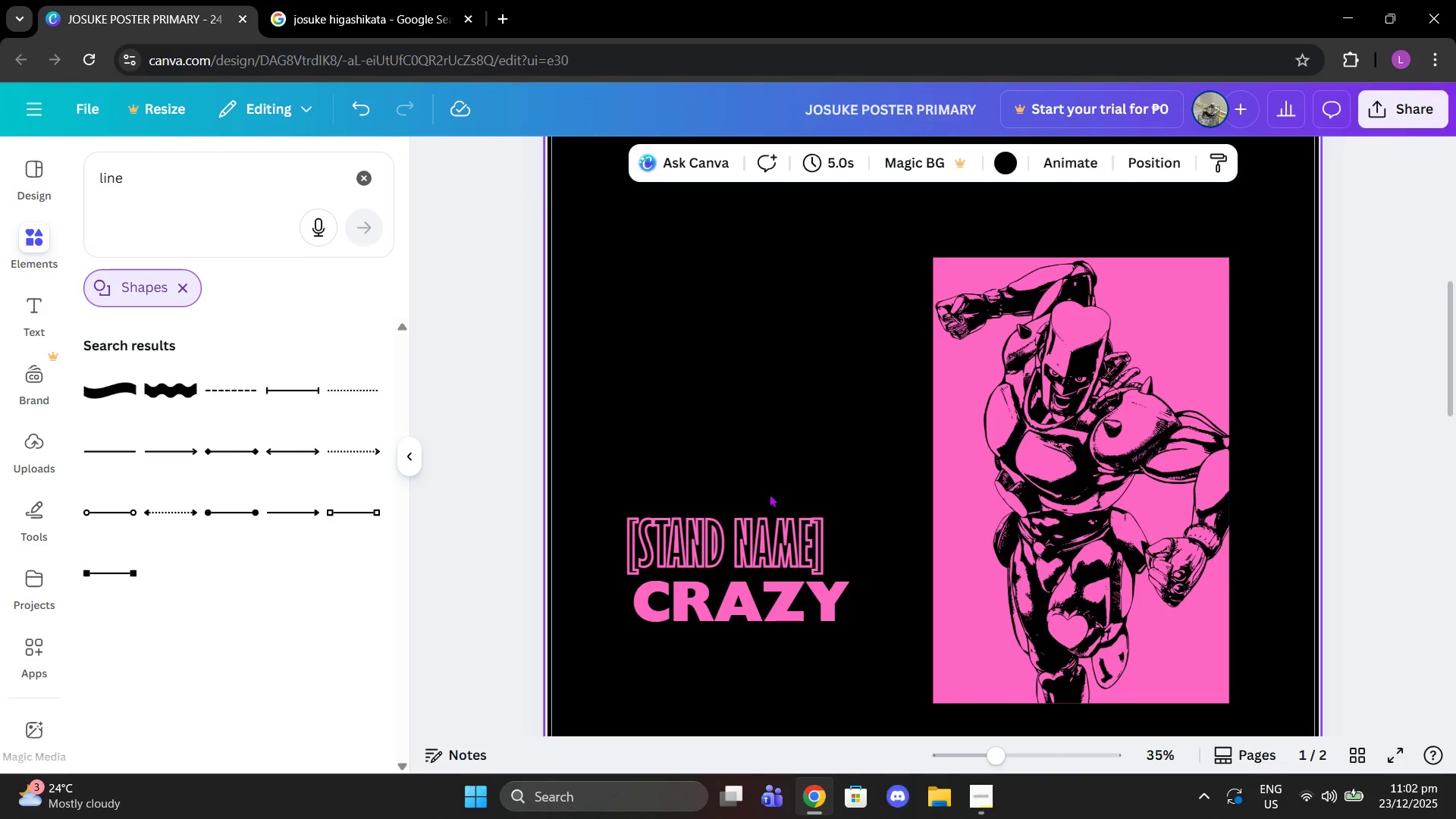 
left_click_drag(start_coordinate=[763, 519], to_coordinate=[745, 516])
 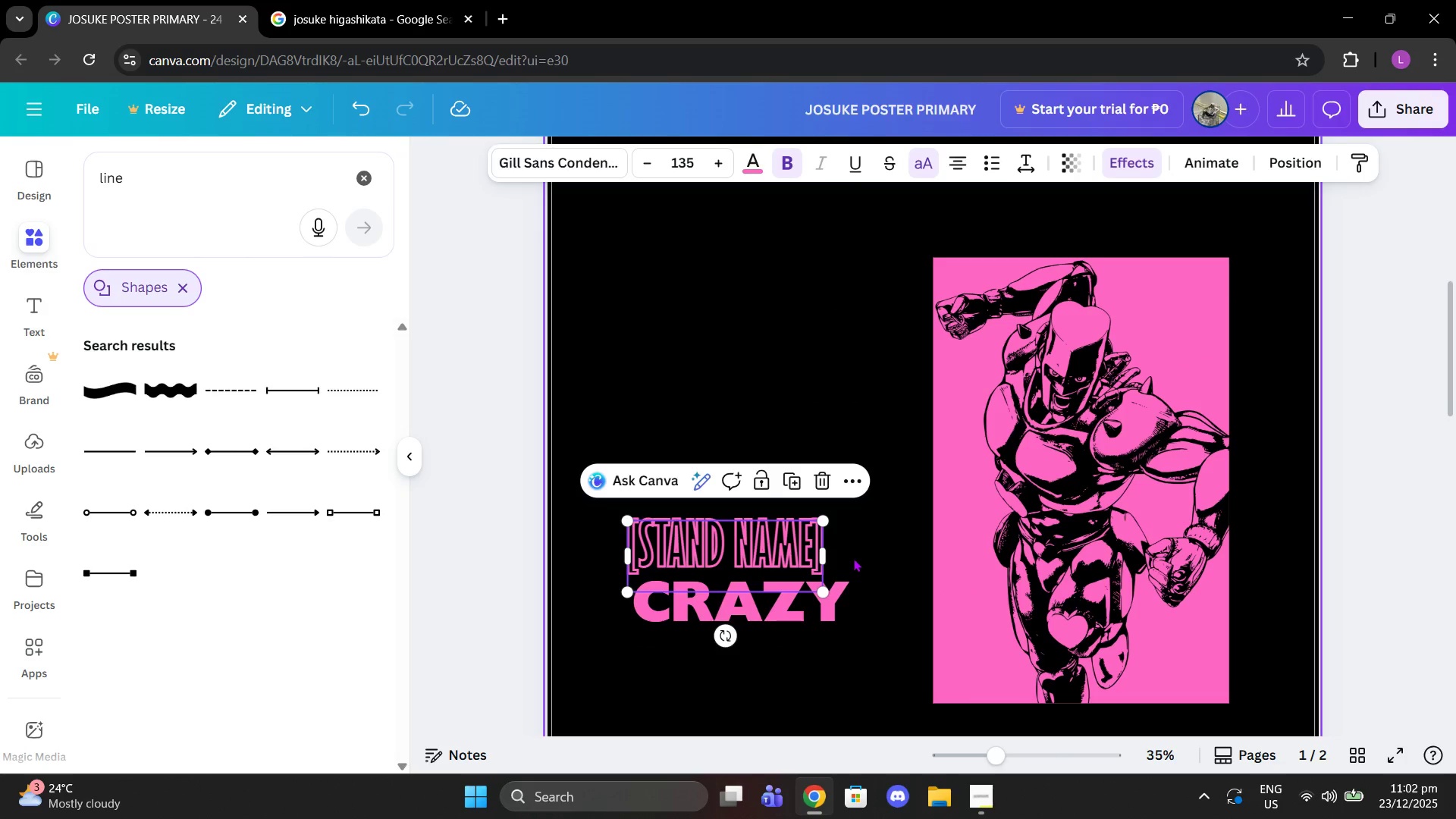 
left_click([853, 558])
 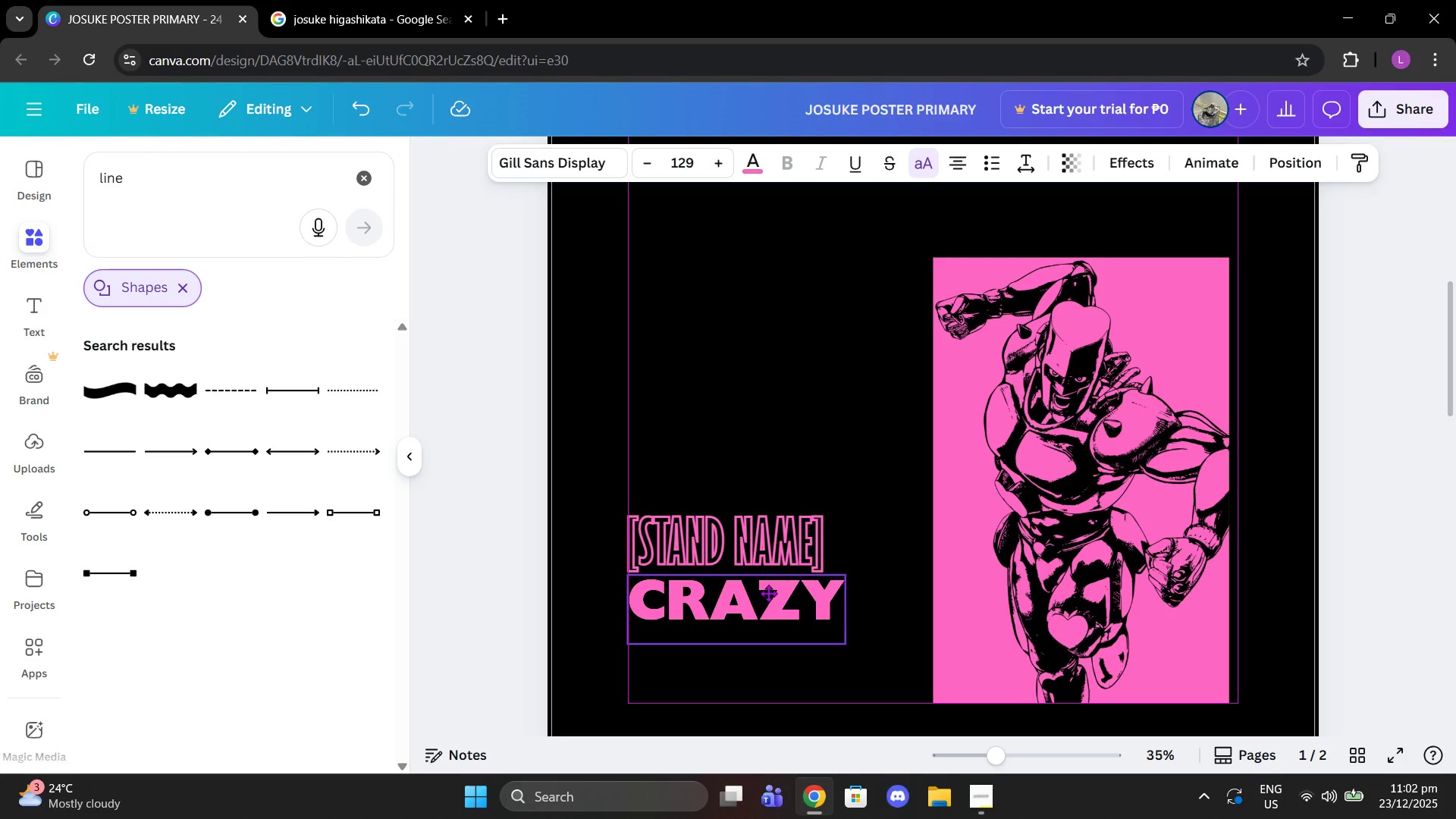 
wait(7.11)
 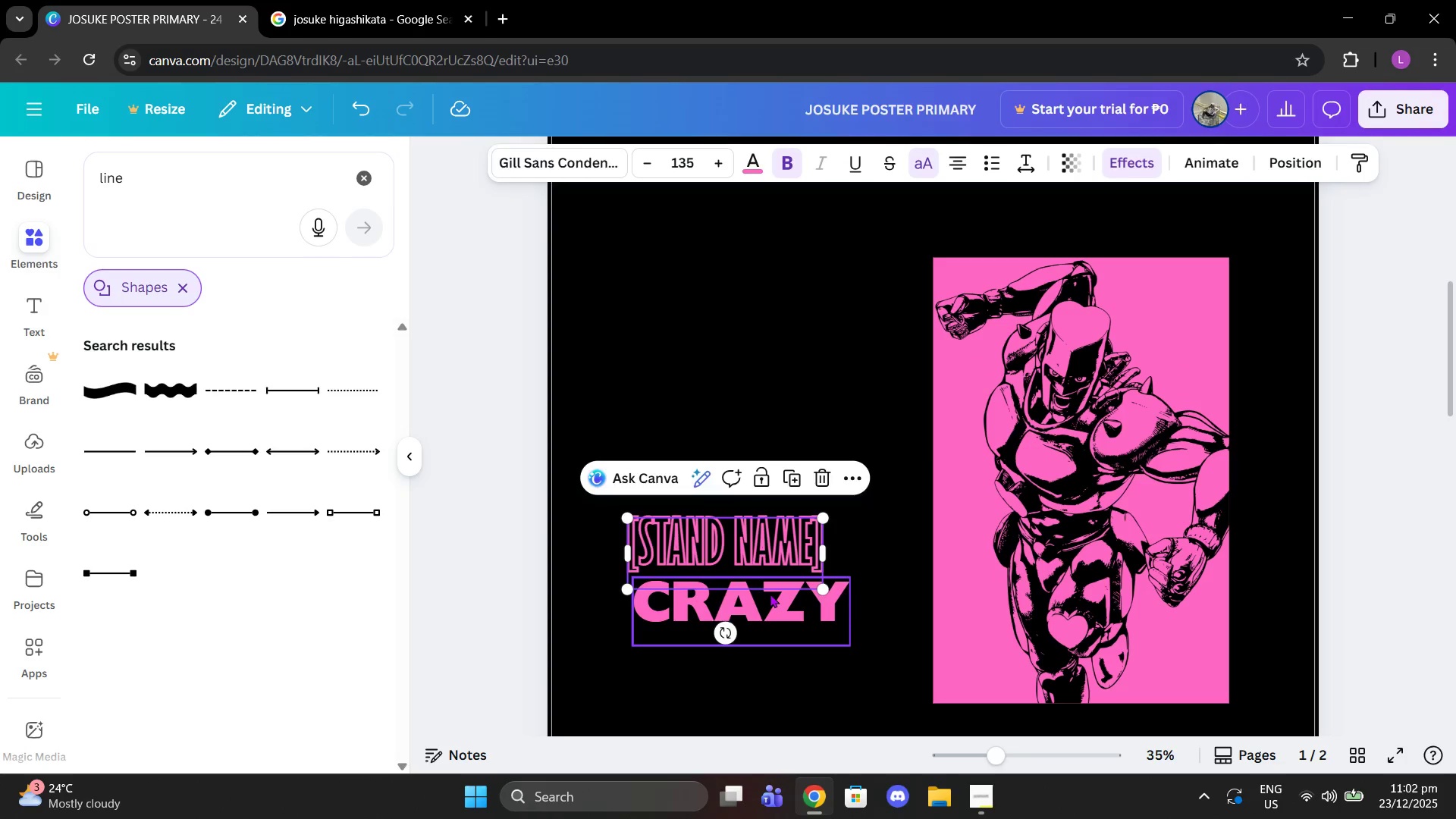 
left_click_drag(start_coordinate=[843, 648], to_coordinate=[823, 638])
 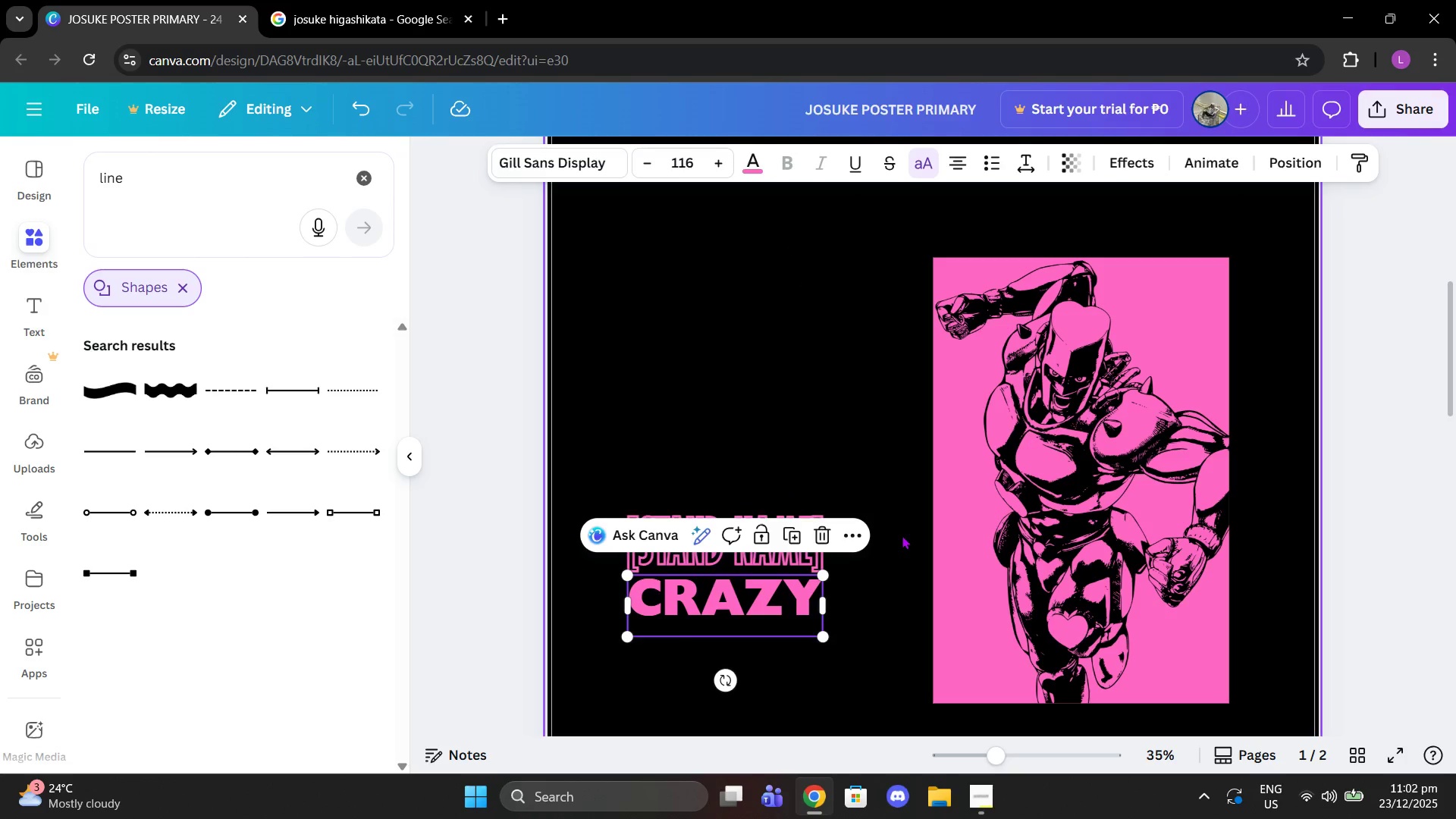 
left_click([902, 535])
 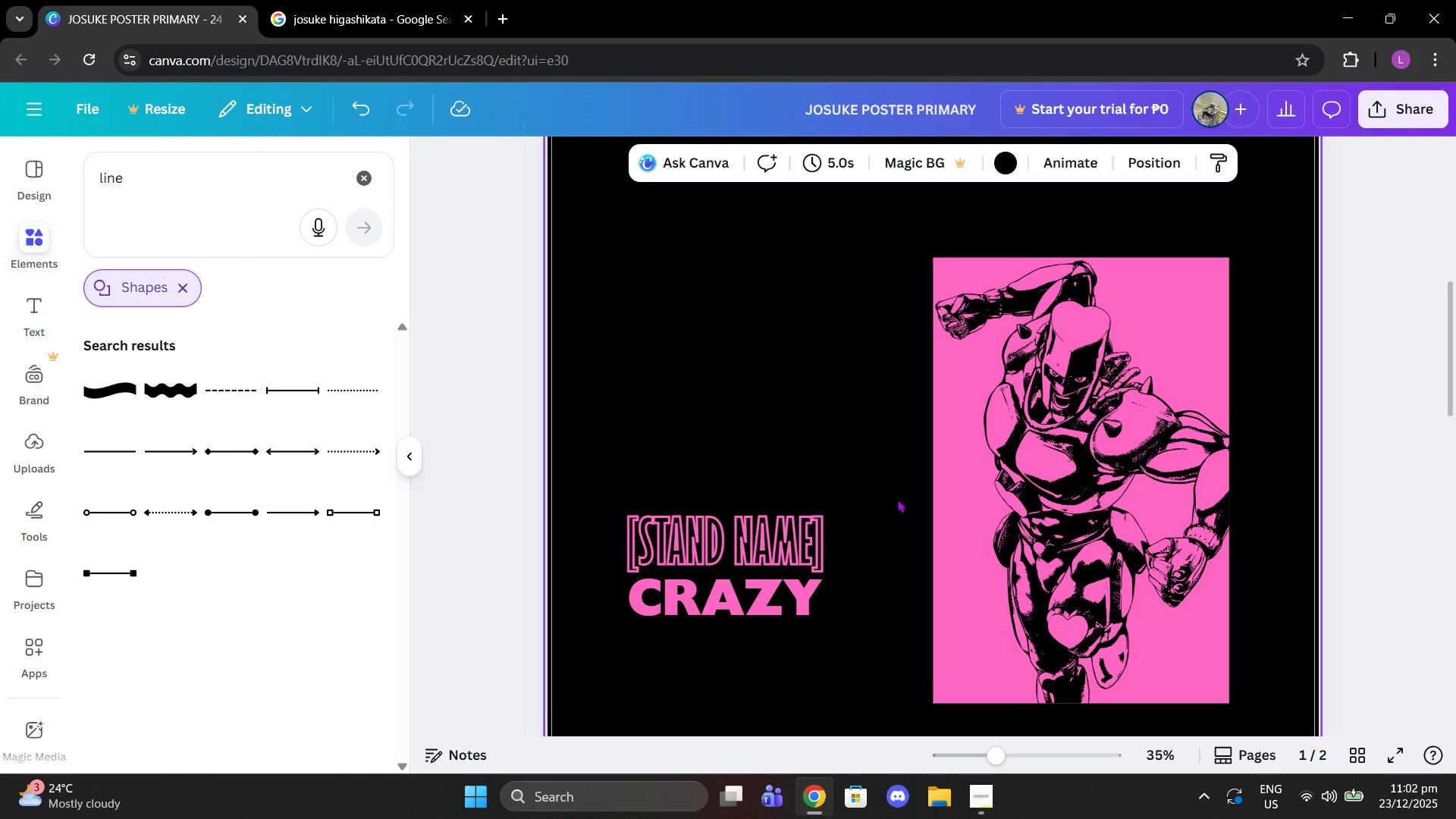 
scroll: coordinate [896, 497], scroll_direction: up, amount: 4.0
 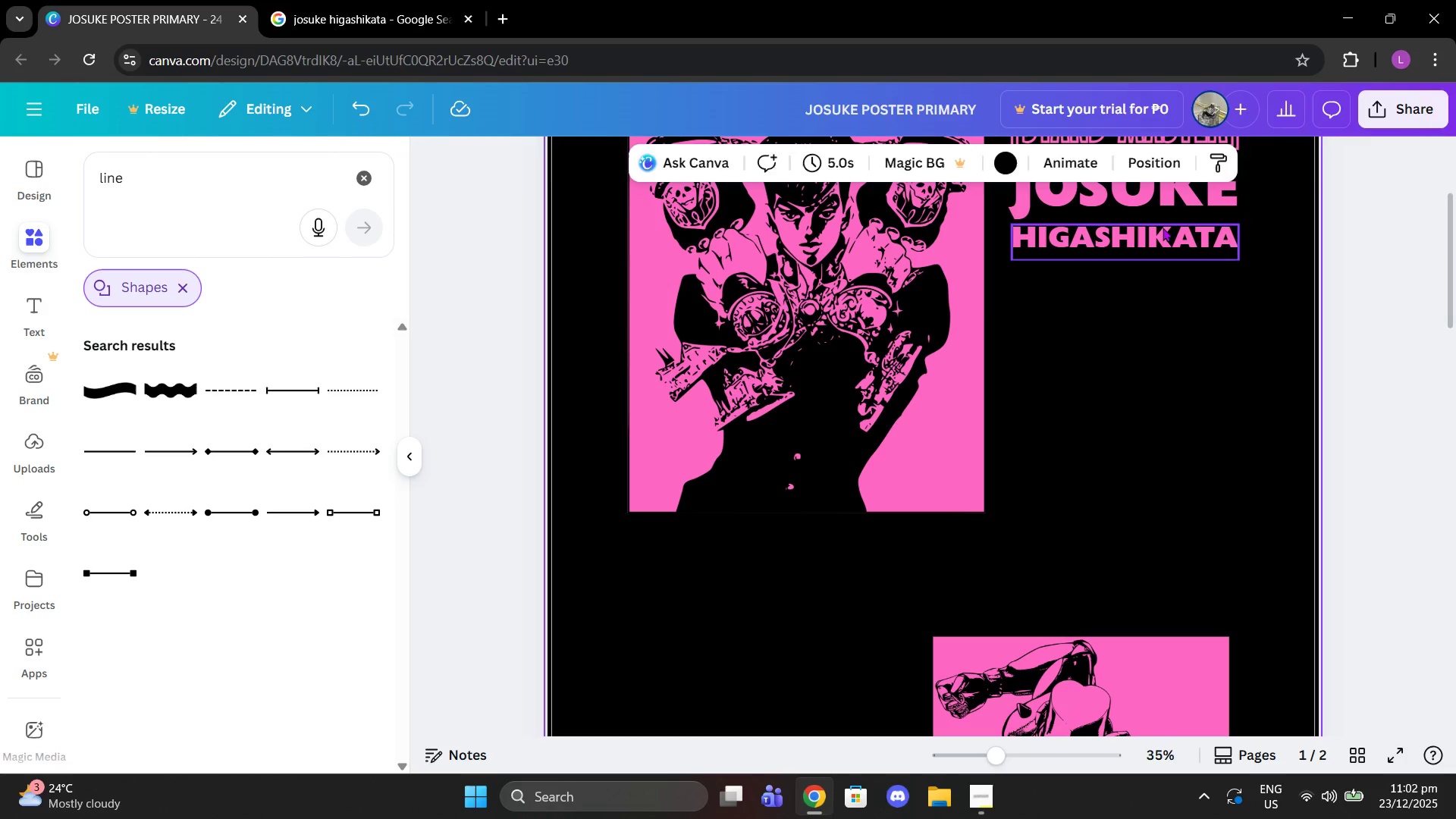 
left_click([1163, 228])
 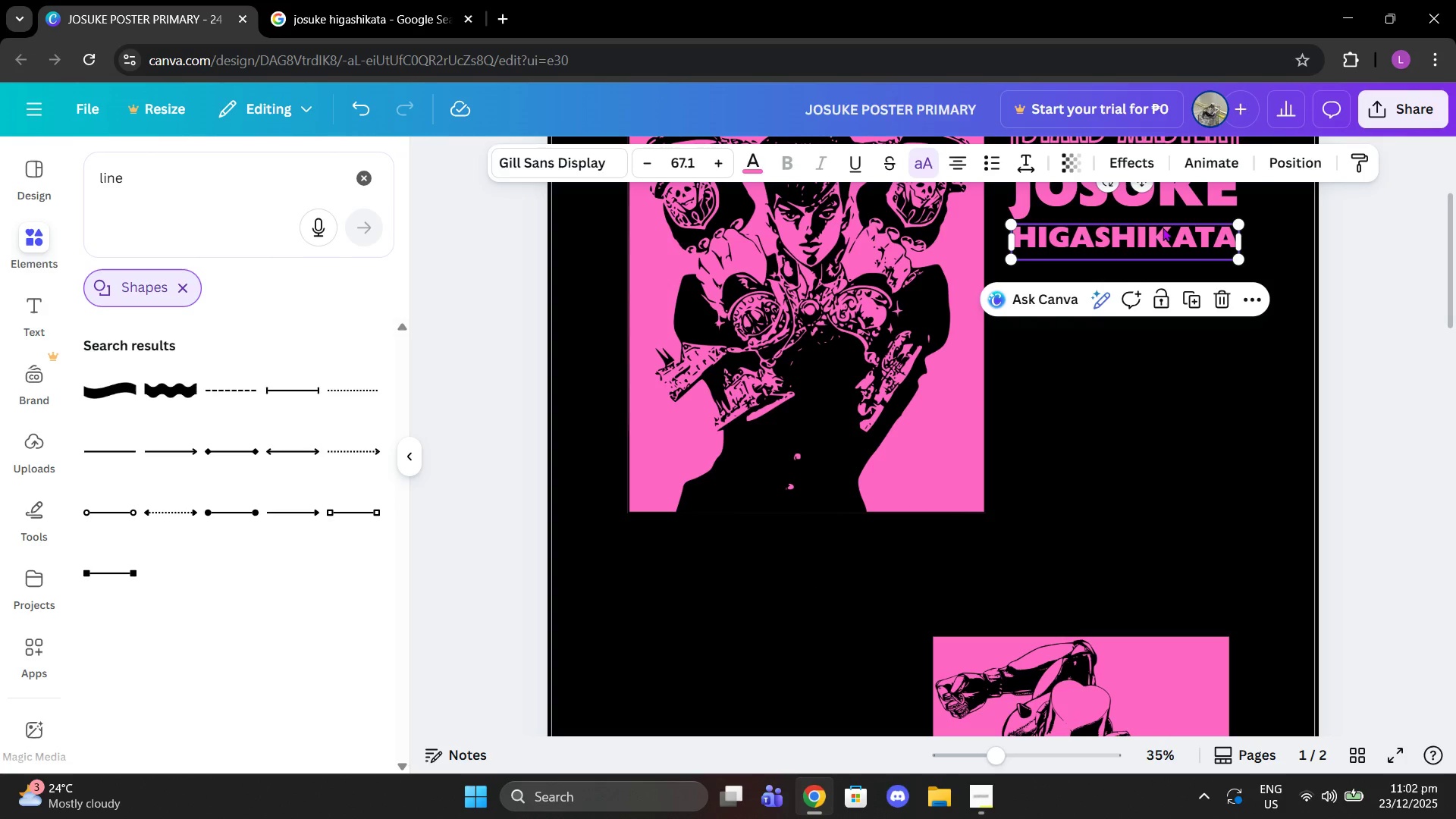 
key(Control+C)
 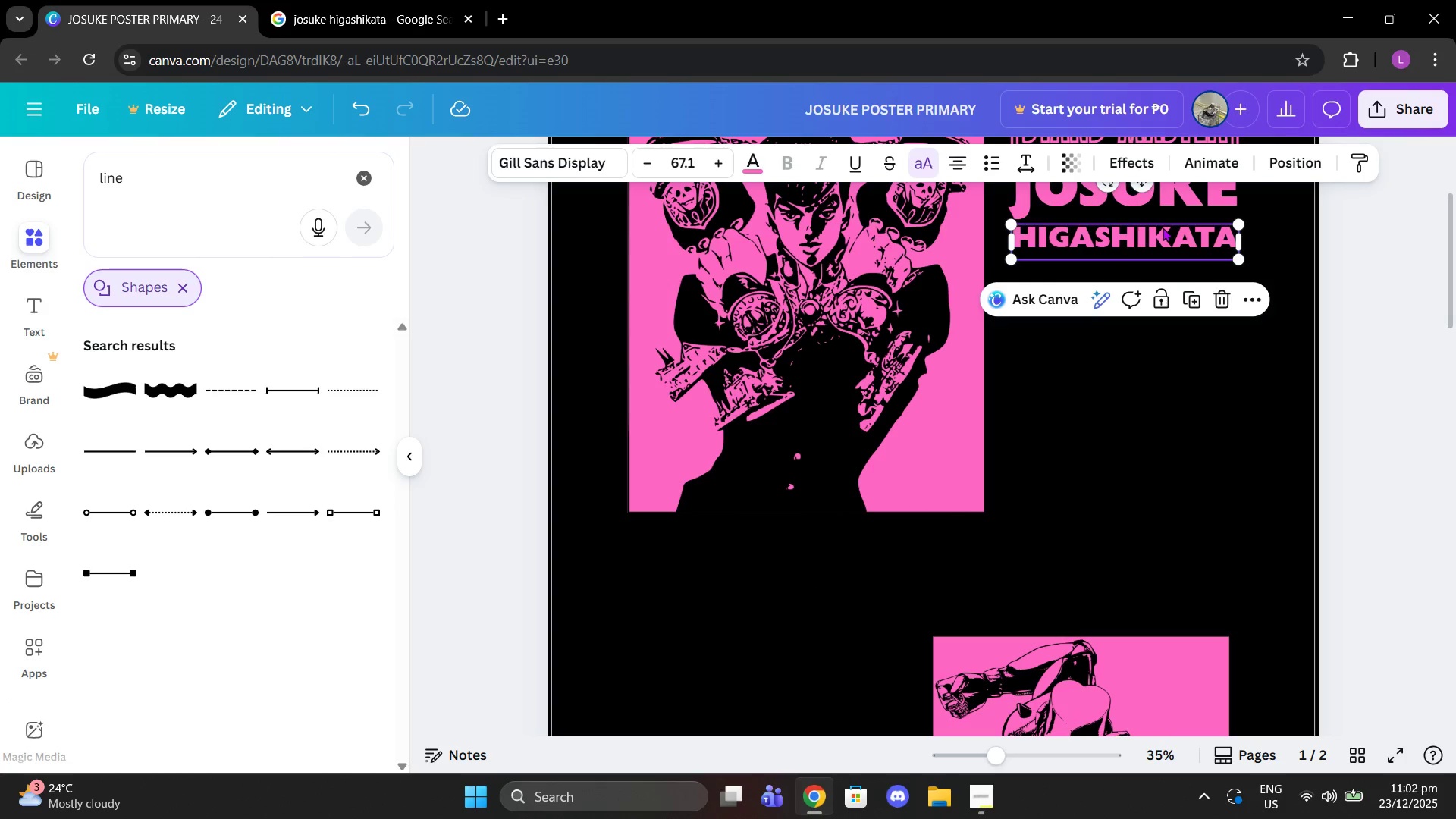 
key(Control+ControlLeft)
 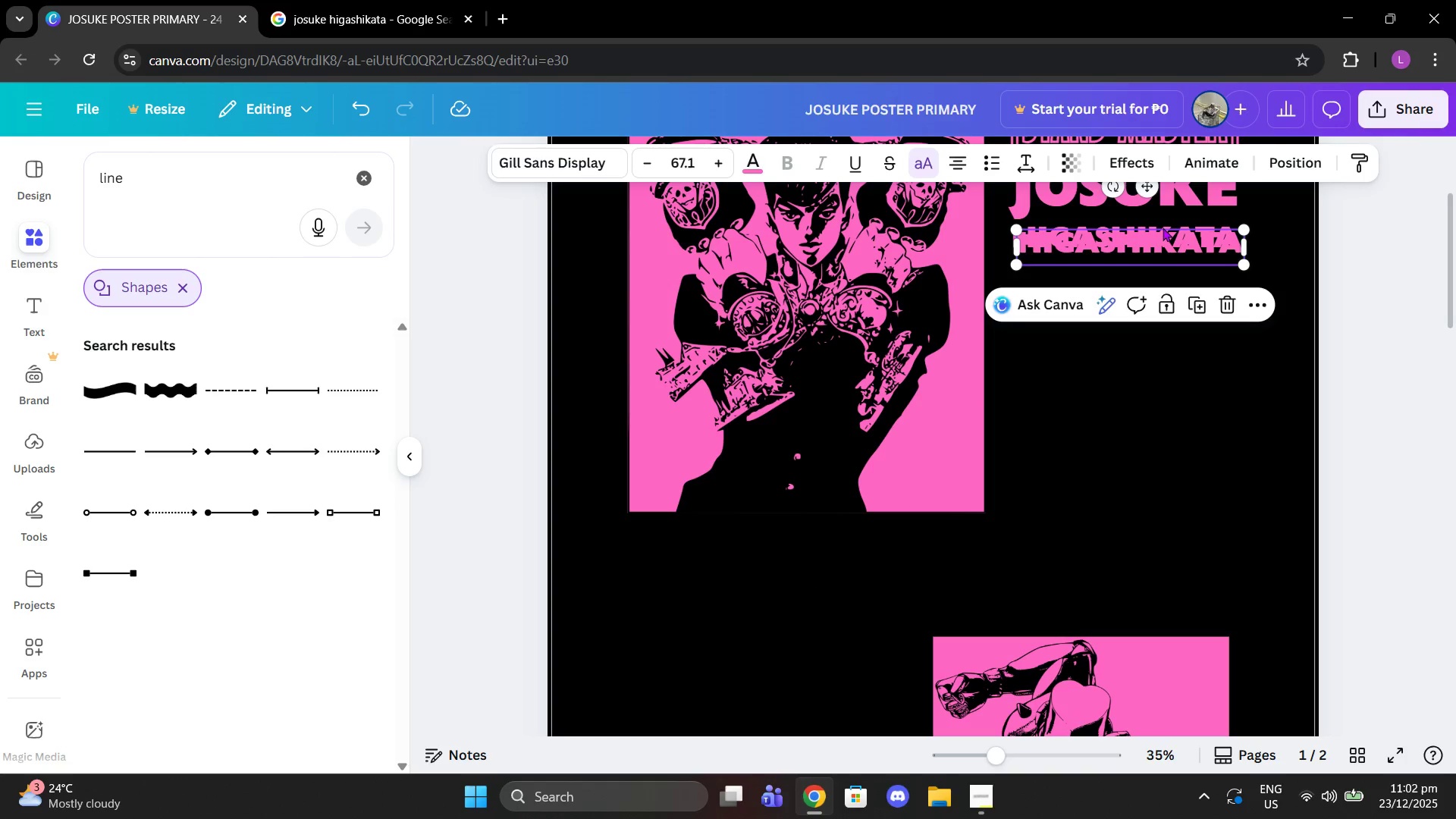 
key(Control+V)
 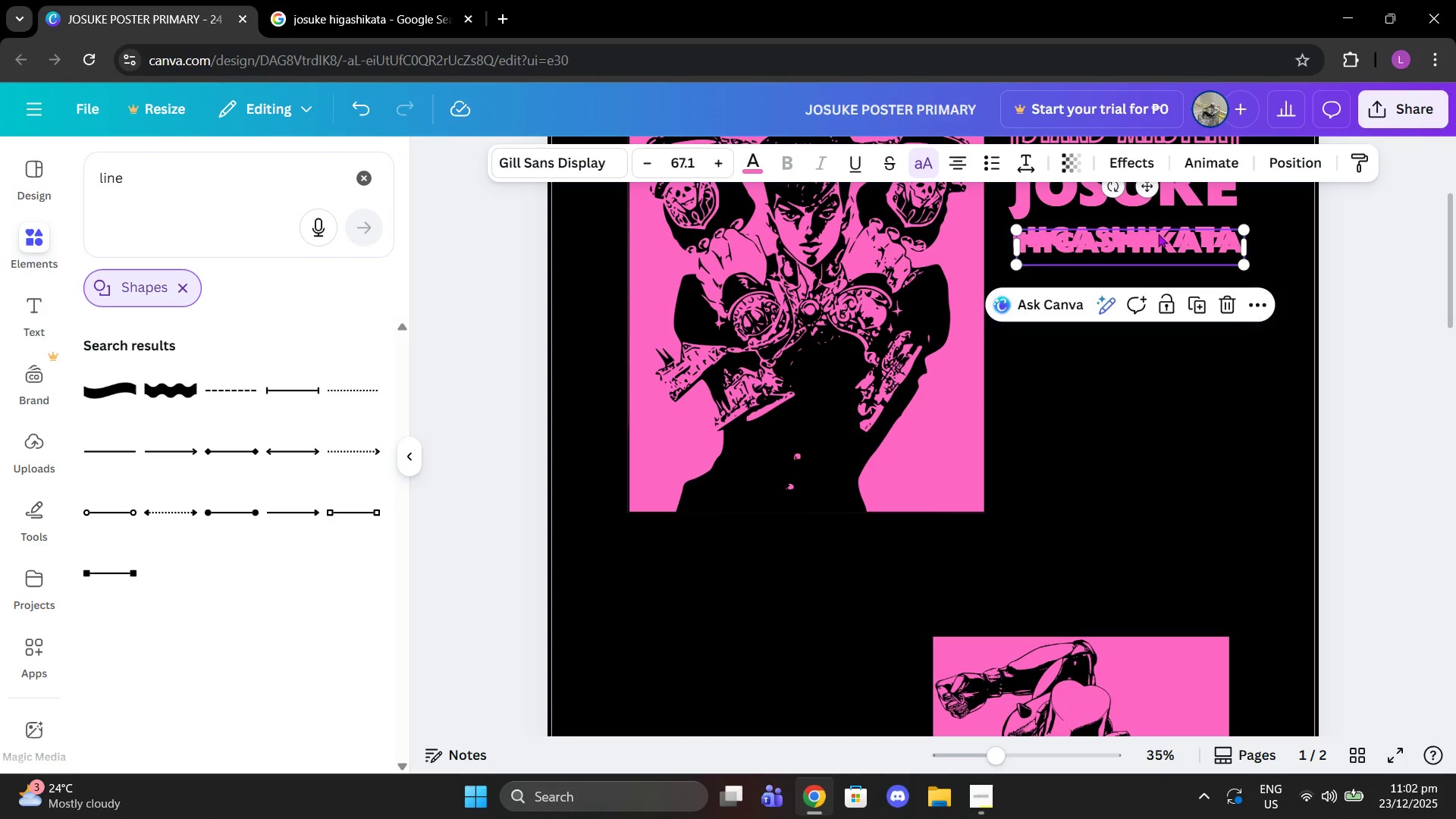 
left_click_drag(start_coordinate=[1158, 234], to_coordinate=[786, 355])
 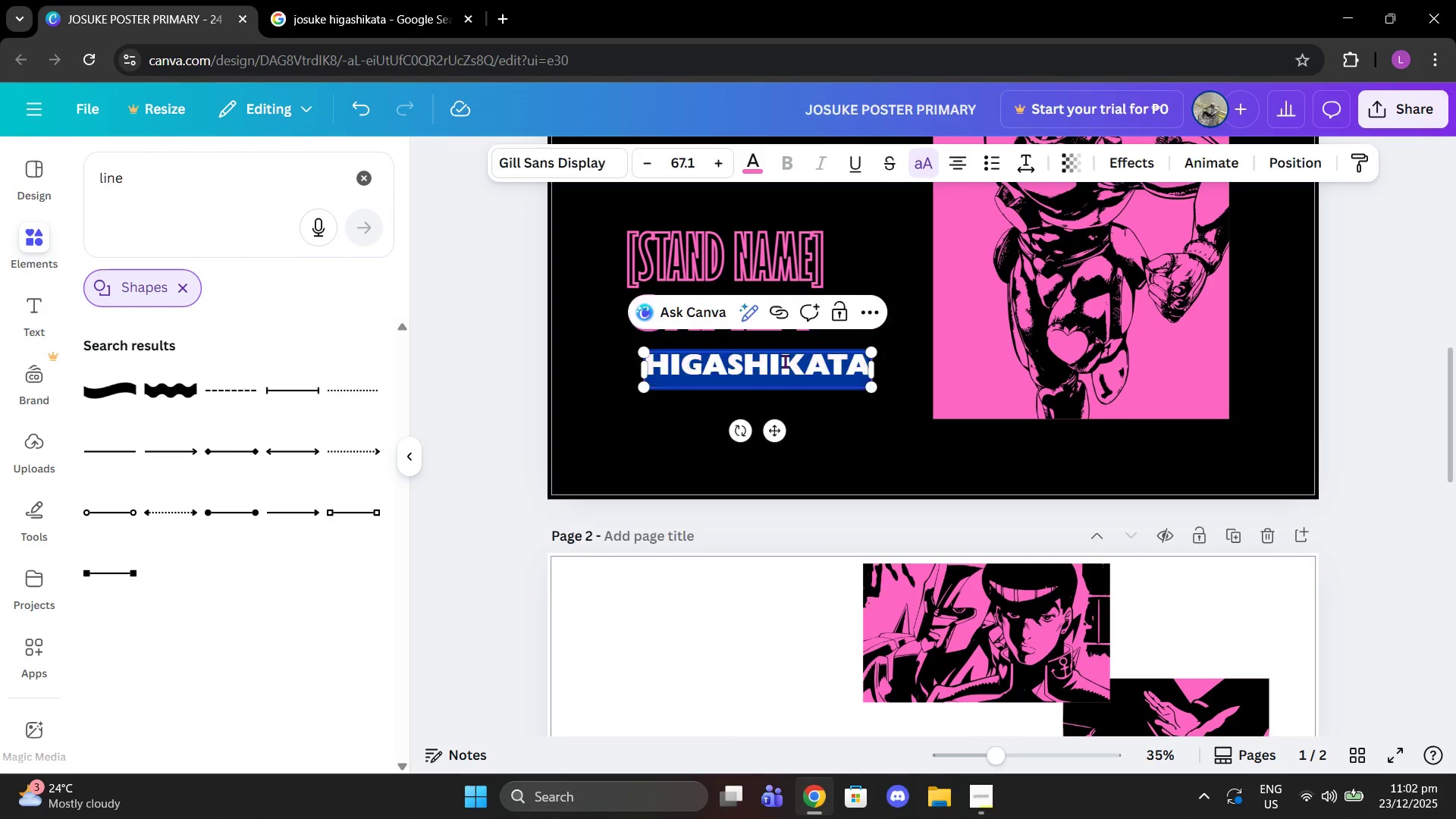 
scroll: coordinate [987, 453], scroll_direction: down, amount: 5.0
 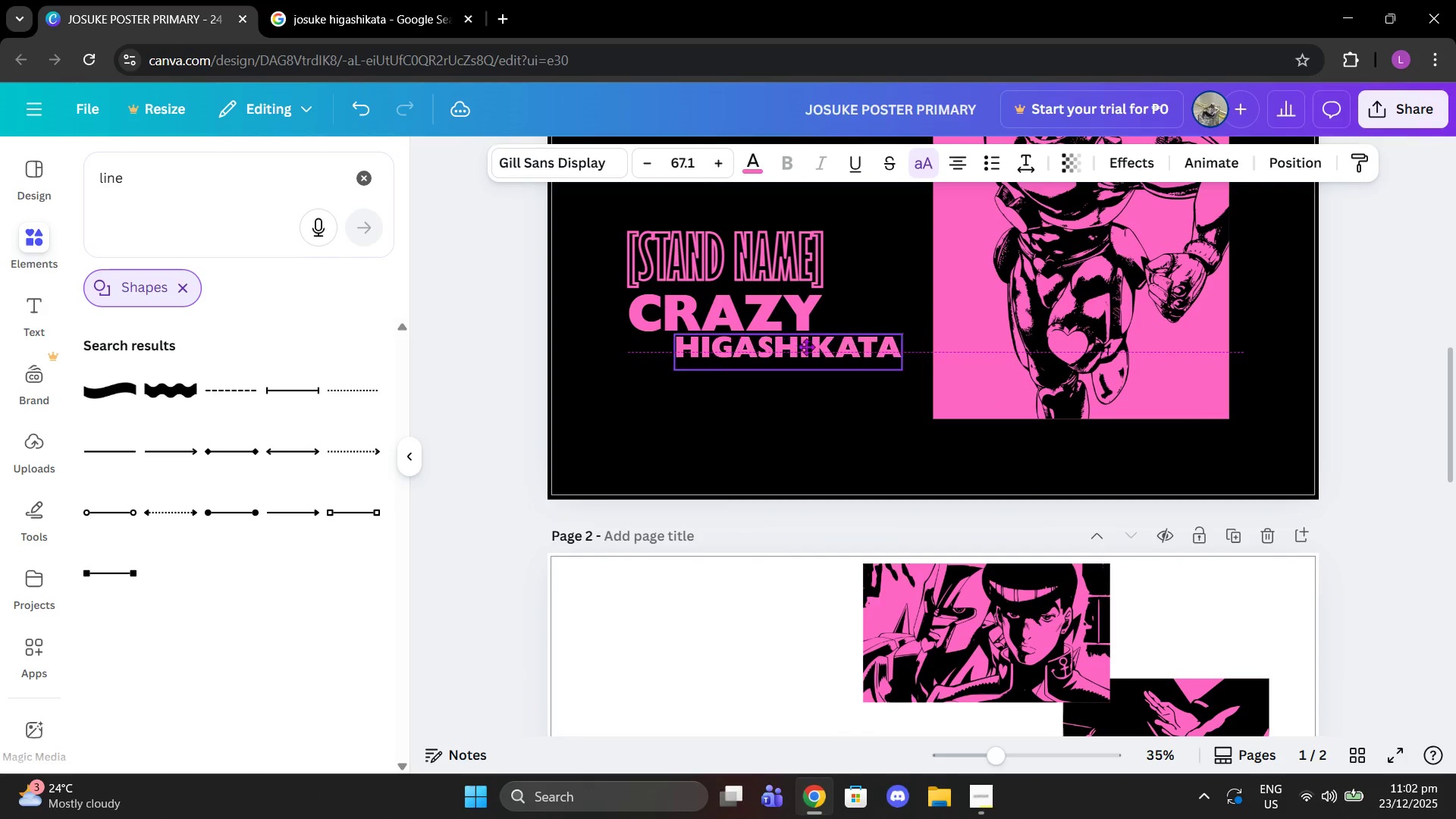 
left_click([784, 356])
 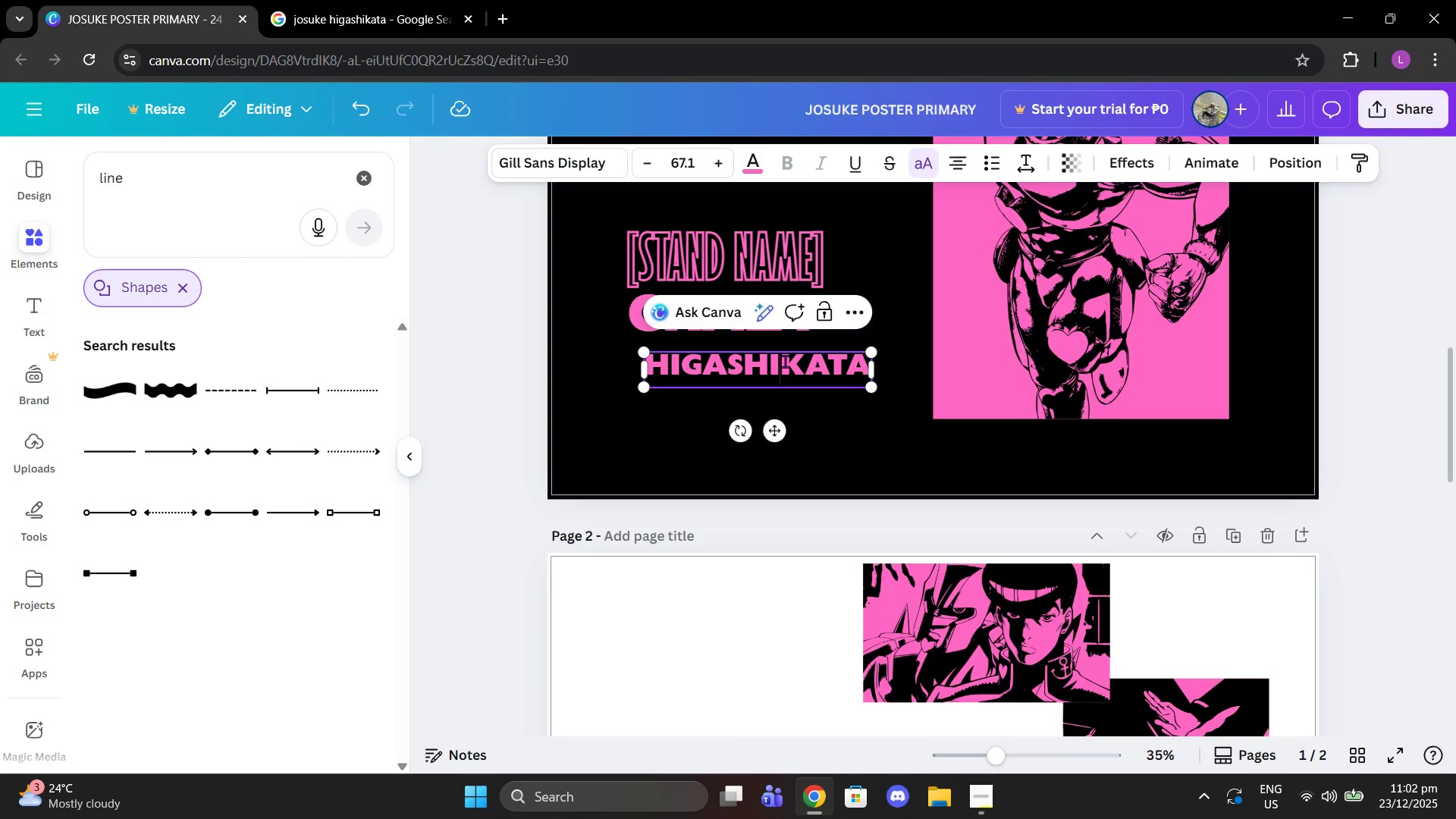 
double_click([785, 361])
 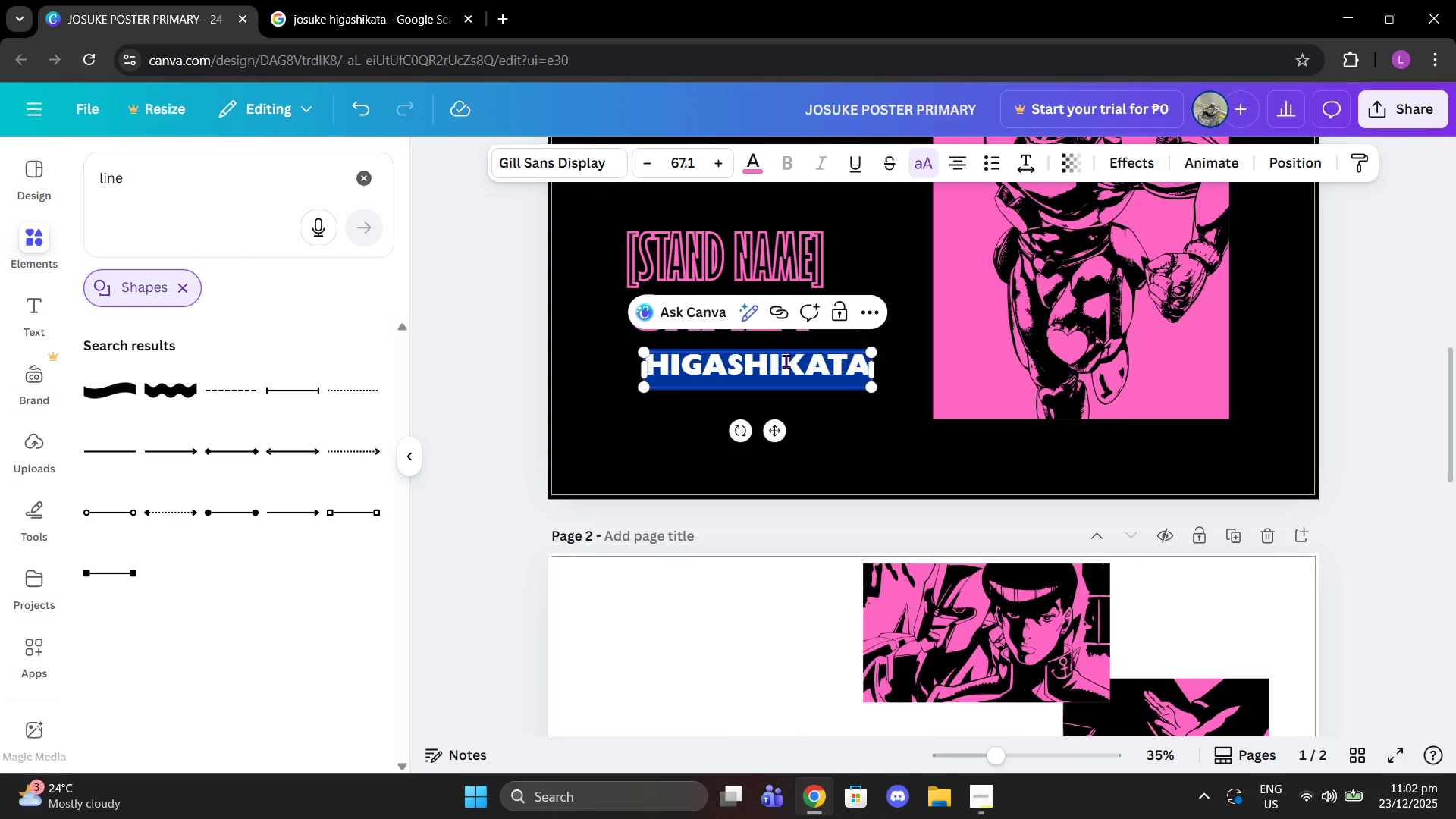 
type(diamon)
 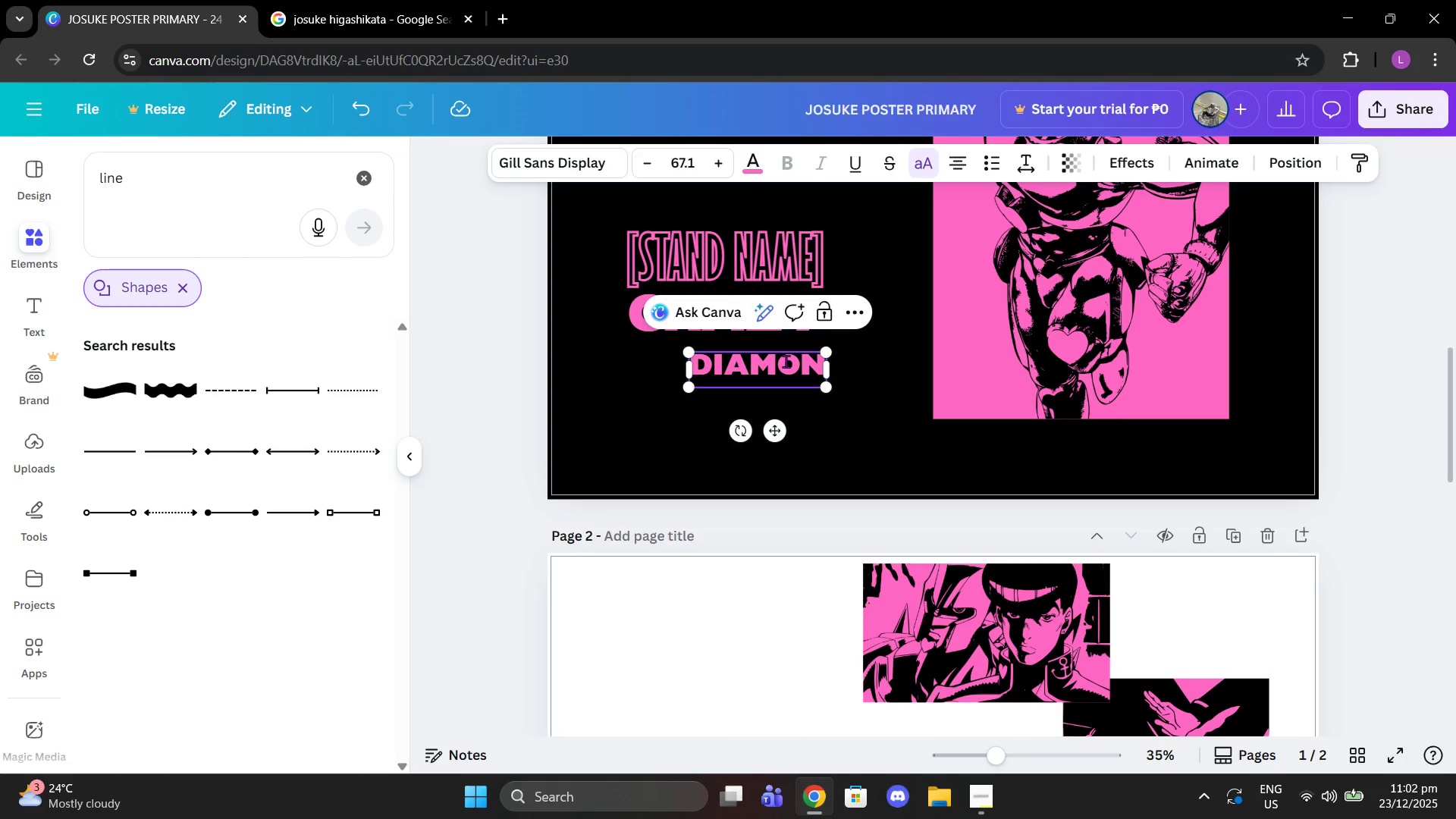 
key(D)
 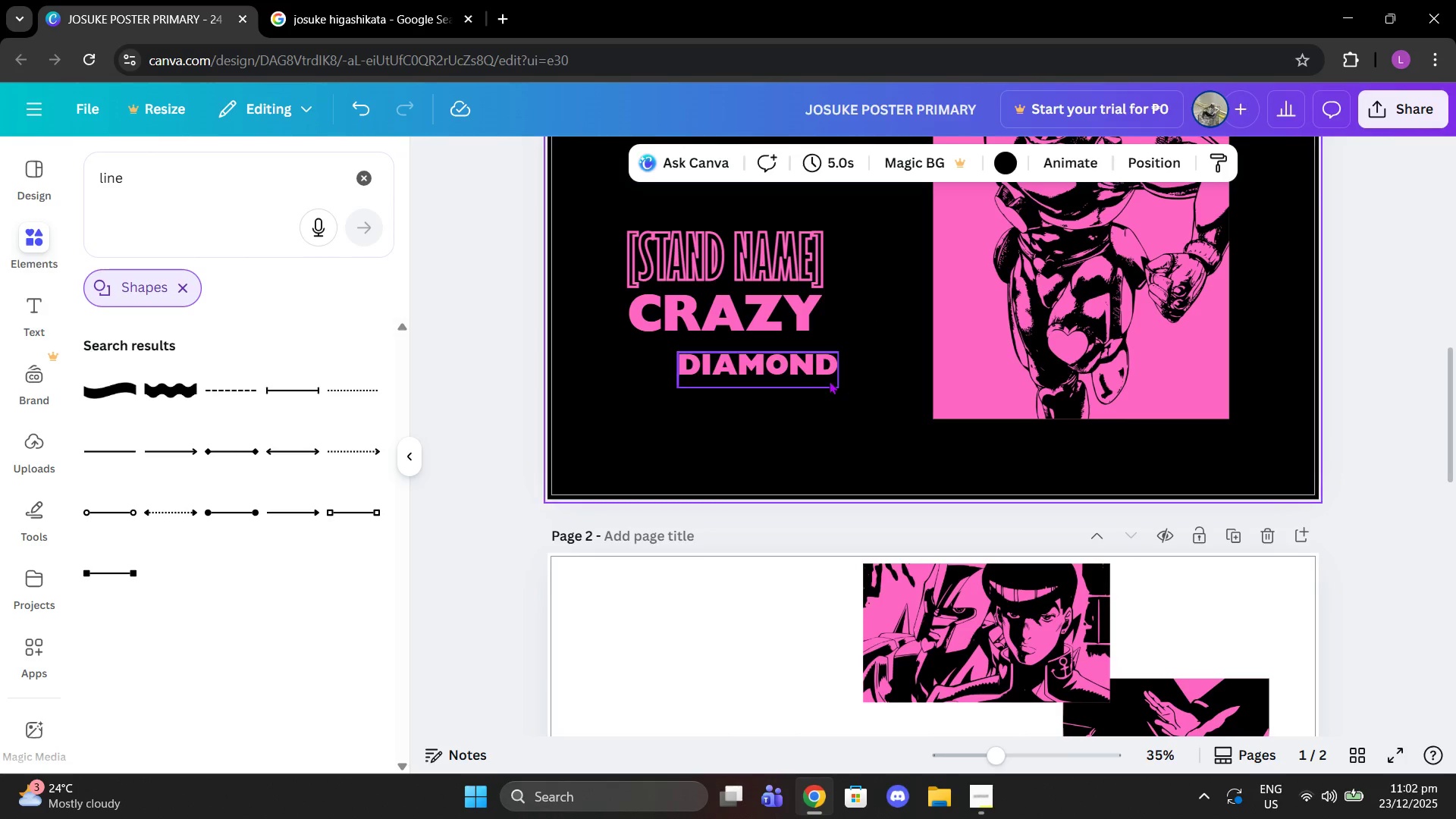 
left_click_drag(start_coordinate=[824, 373], to_coordinate=[774, 356])
 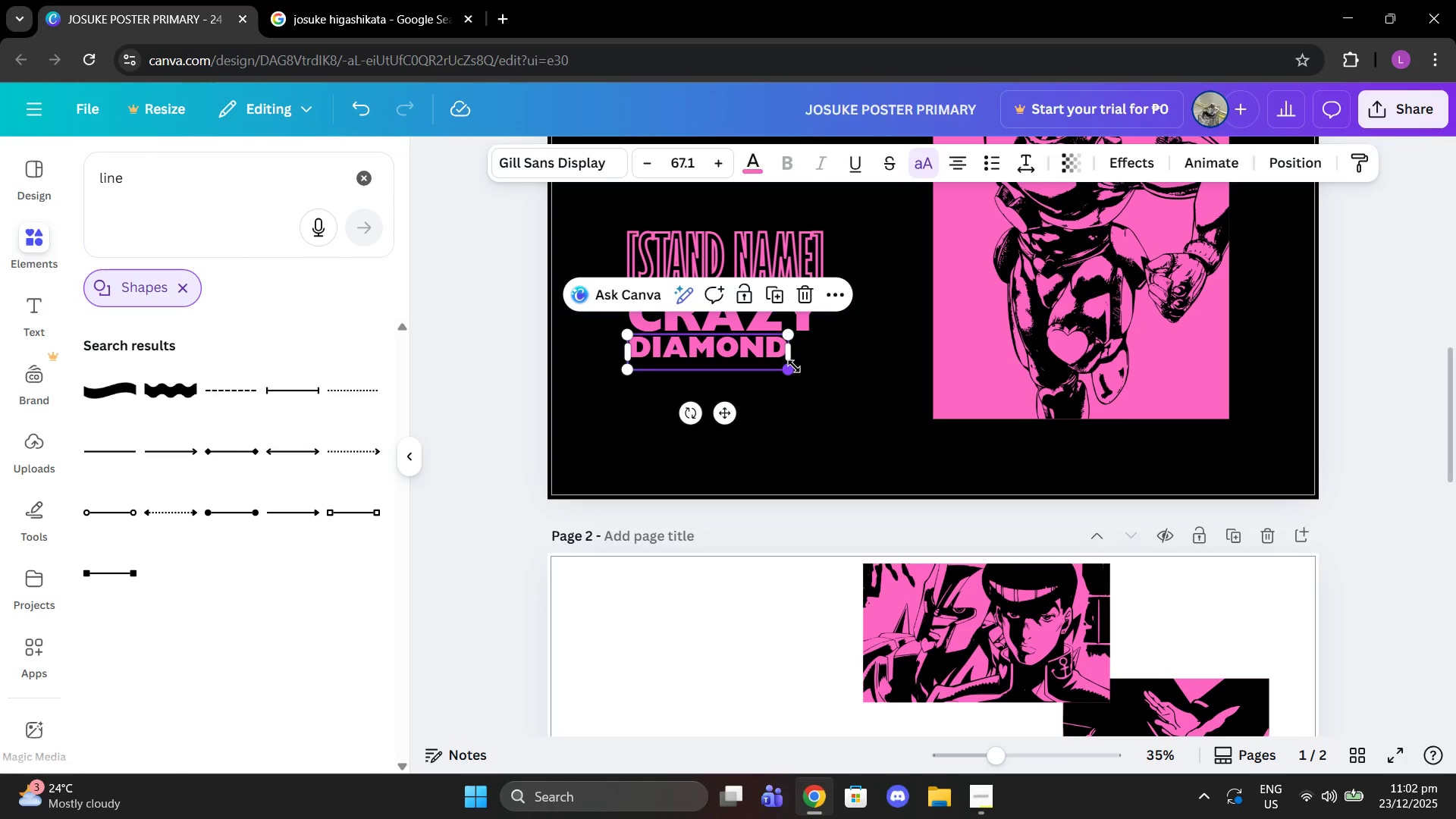 
left_click_drag(start_coordinate=[794, 366], to_coordinate=[828, 387])
 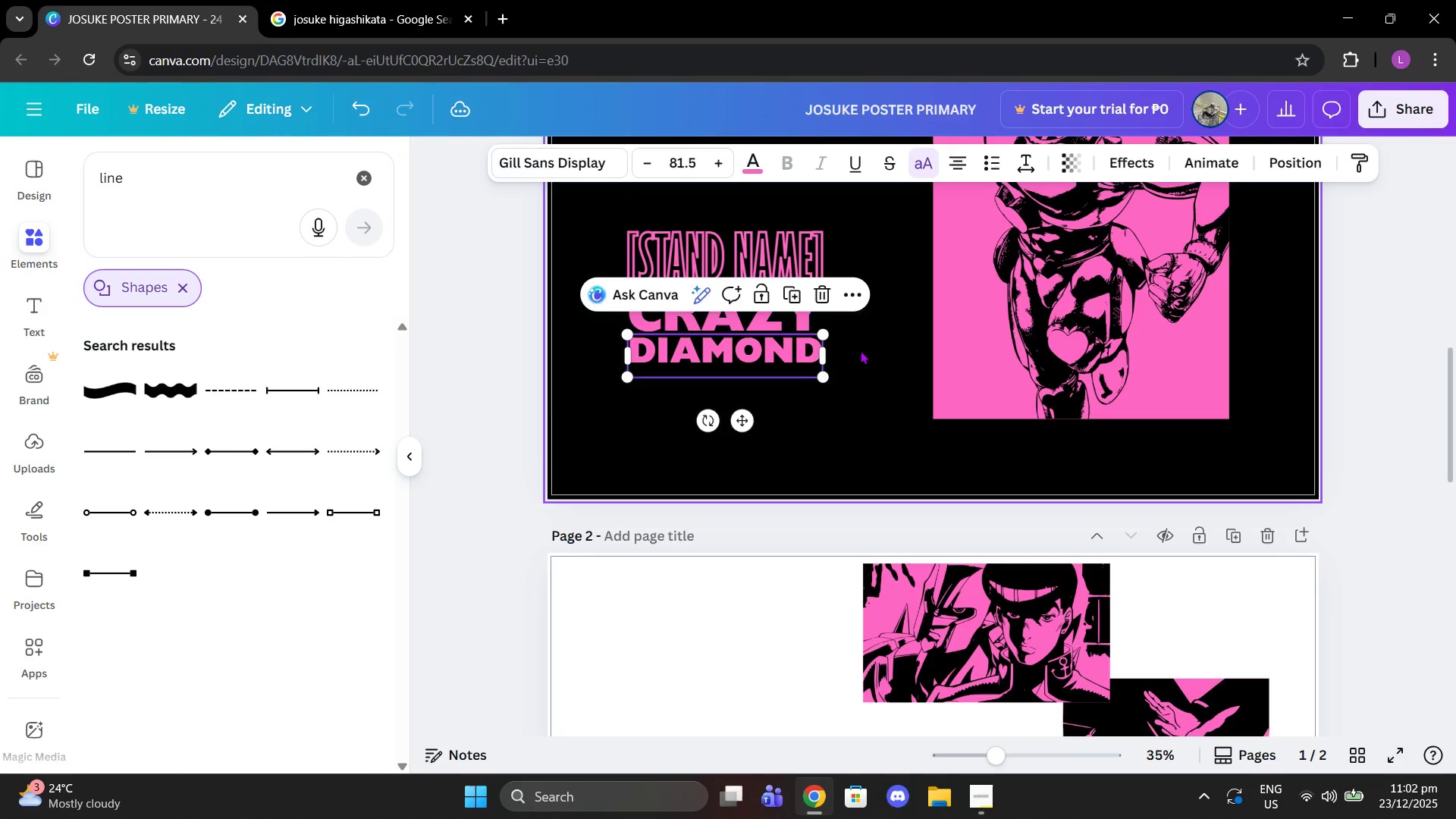 
left_click([860, 350])
 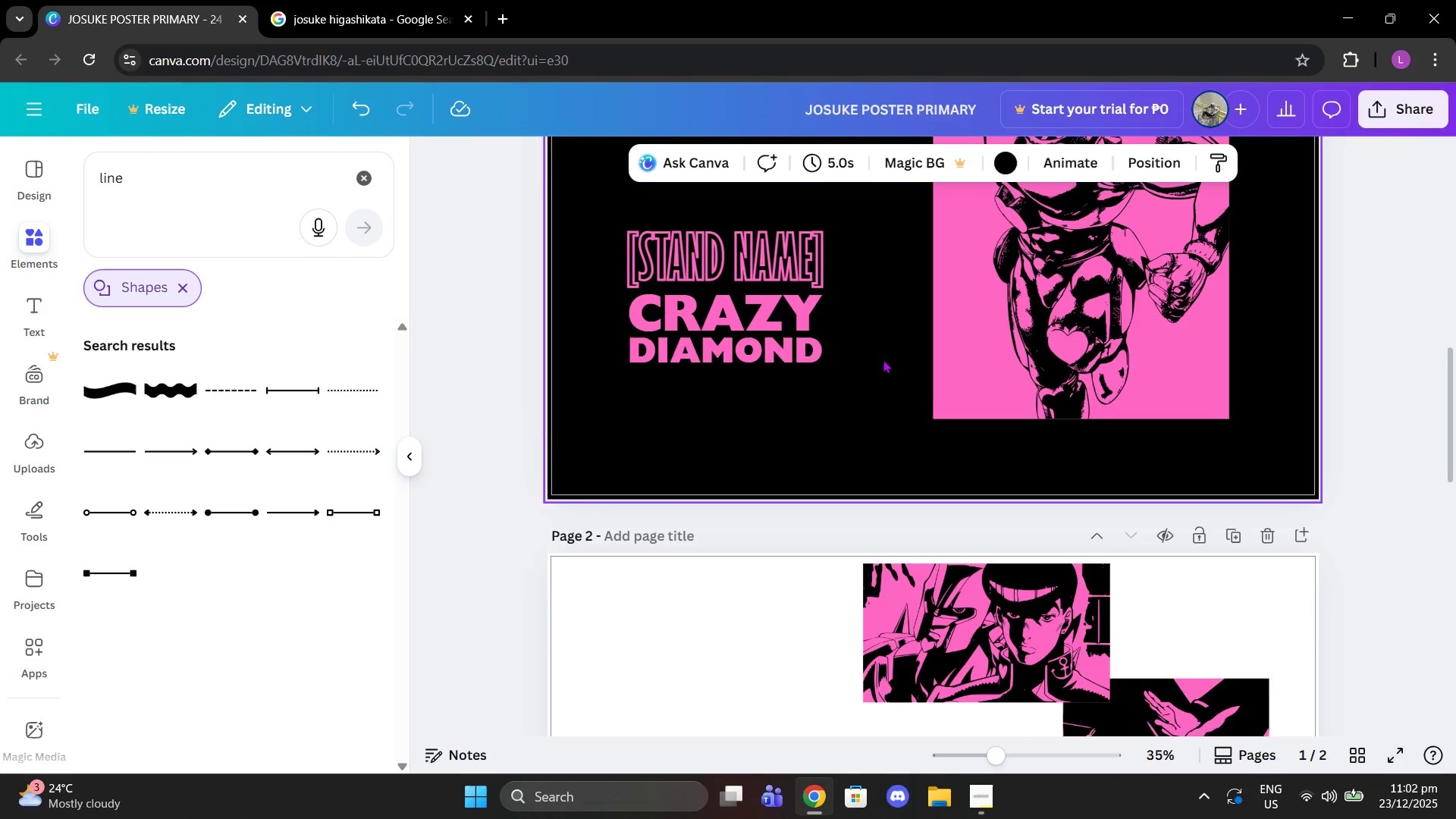 
scroll: coordinate [883, 359], scroll_direction: up, amount: 2.0
 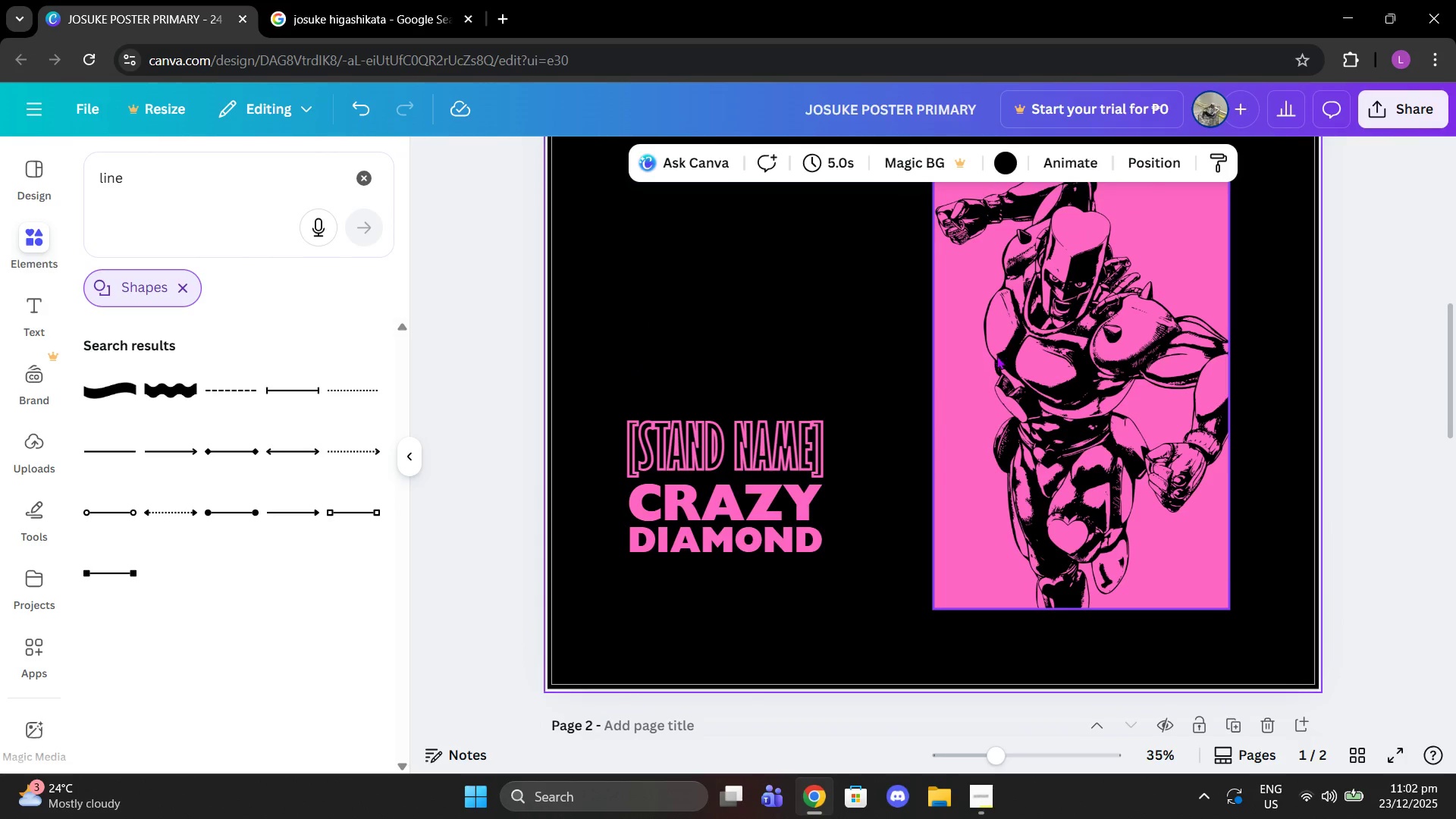 
scroll: coordinate [1128, 631], scroll_direction: down, amount: 7.0
 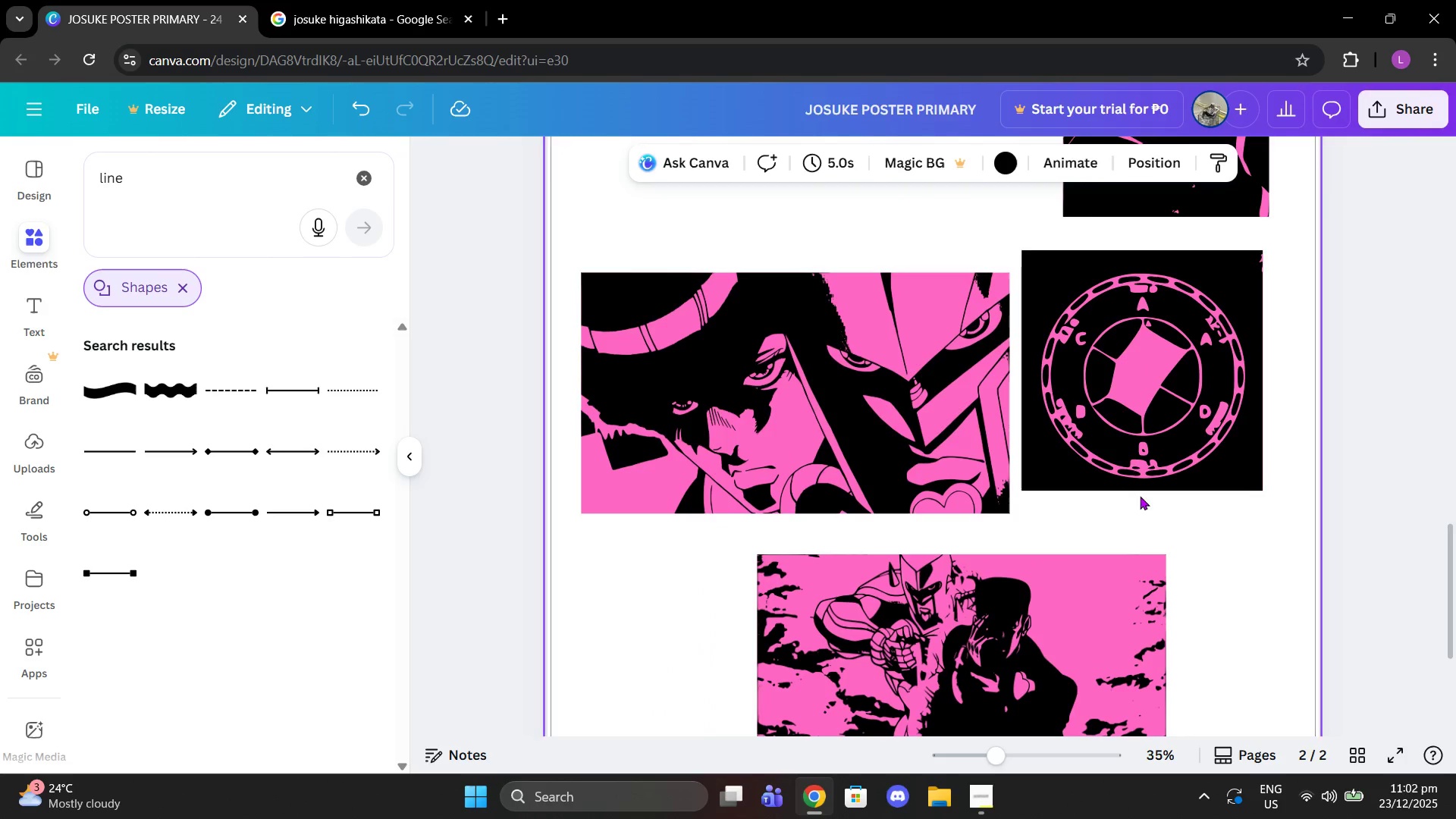 
left_click([1129, 461])
 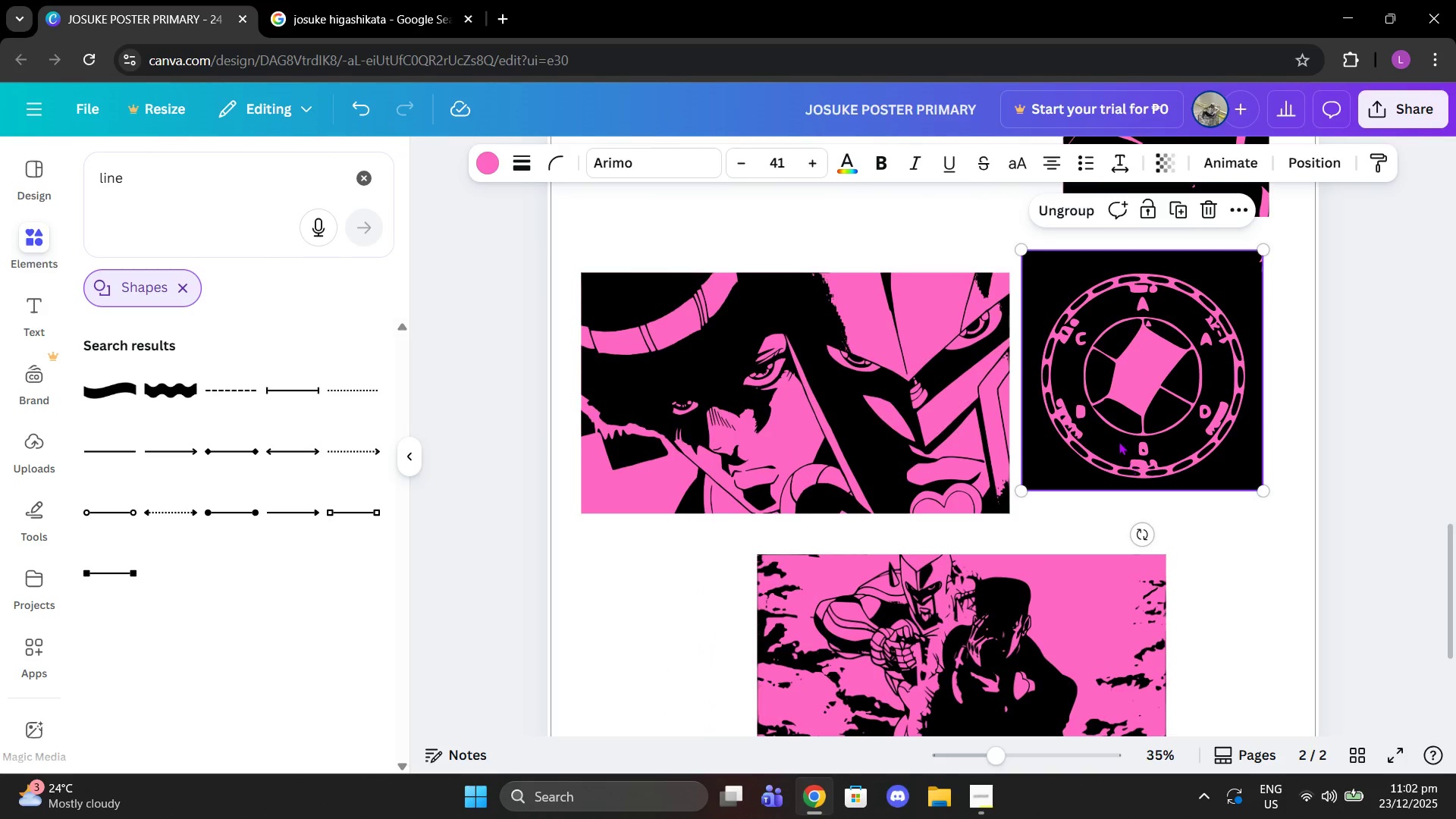 
left_click_drag(start_coordinate=[1115, 429], to_coordinate=[844, 462])
 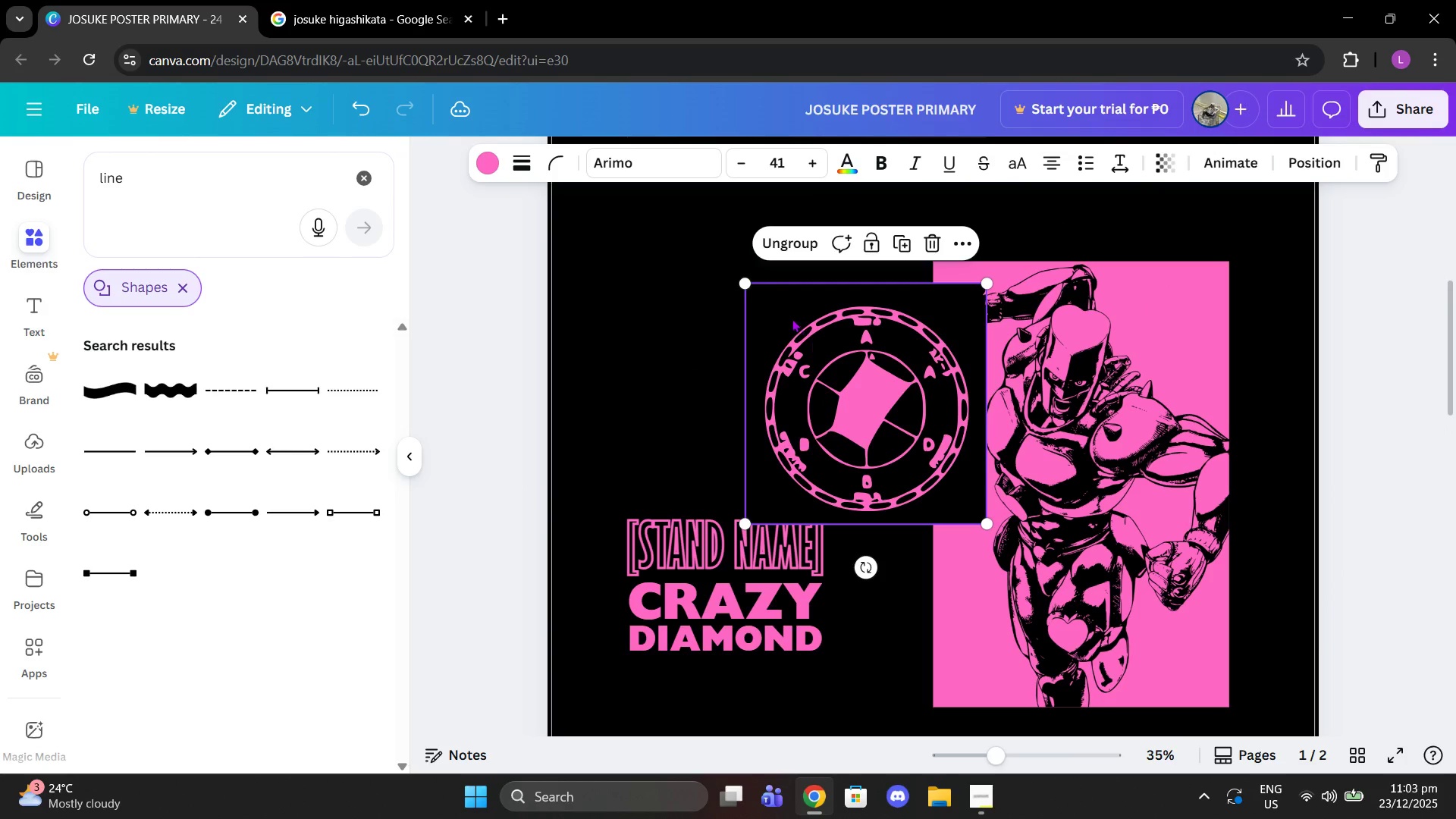 
scroll: coordinate [830, 400], scroll_direction: up, amount: 7.0
 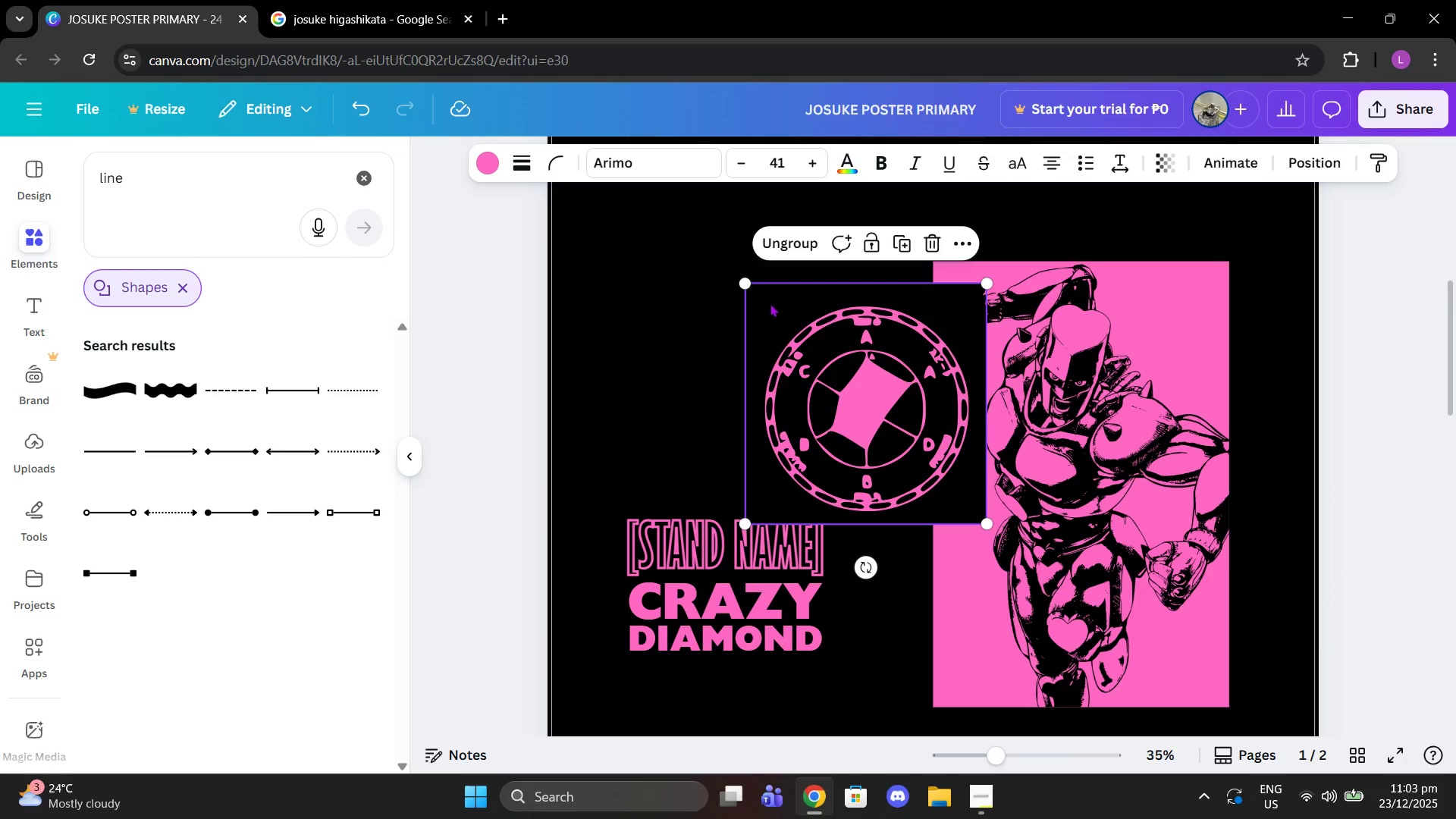 
left_click_drag(start_coordinate=[745, 283], to_coordinate=[867, 392])
 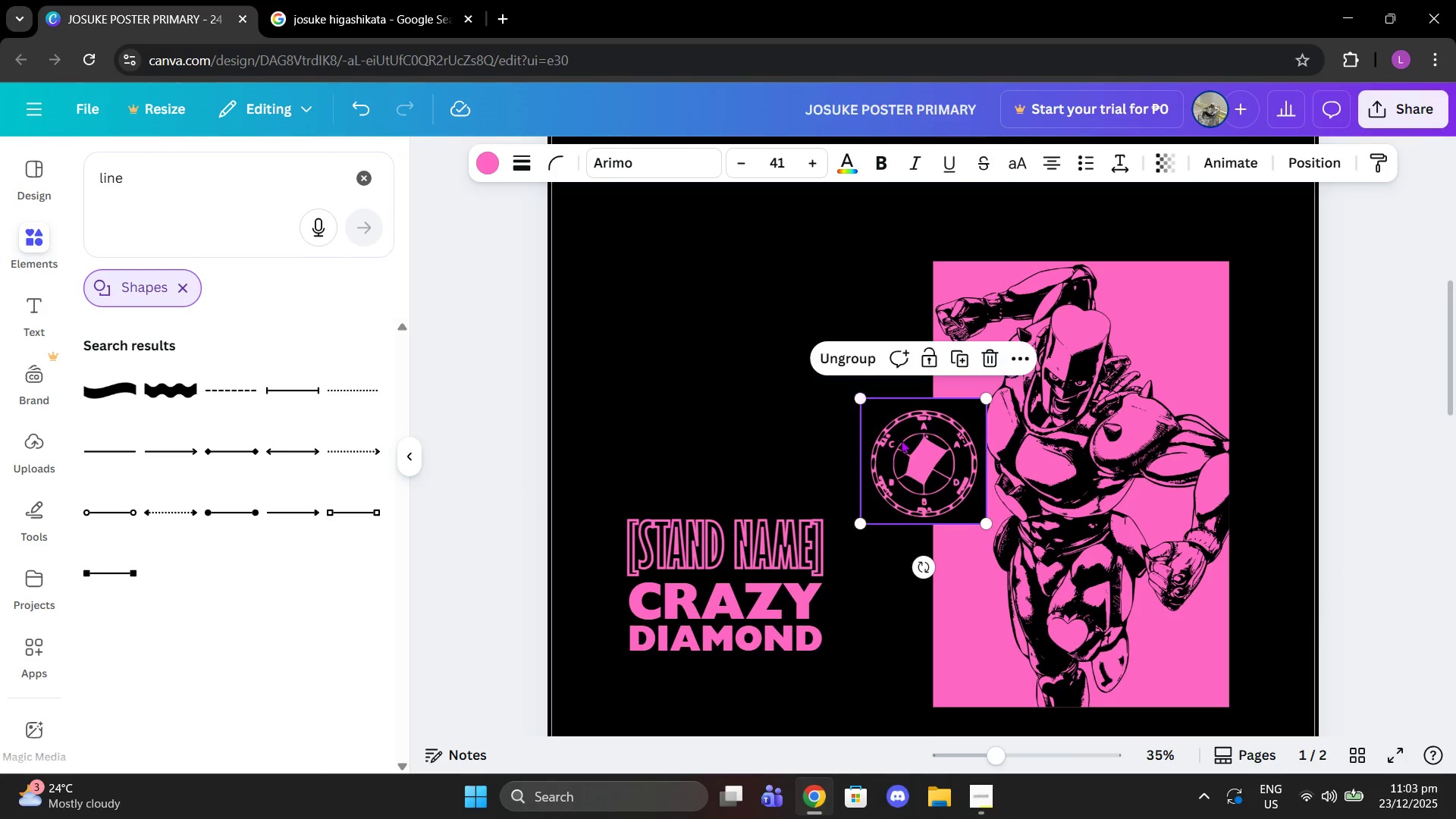 
left_click_drag(start_coordinate=[901, 441], to_coordinate=[886, 573])
 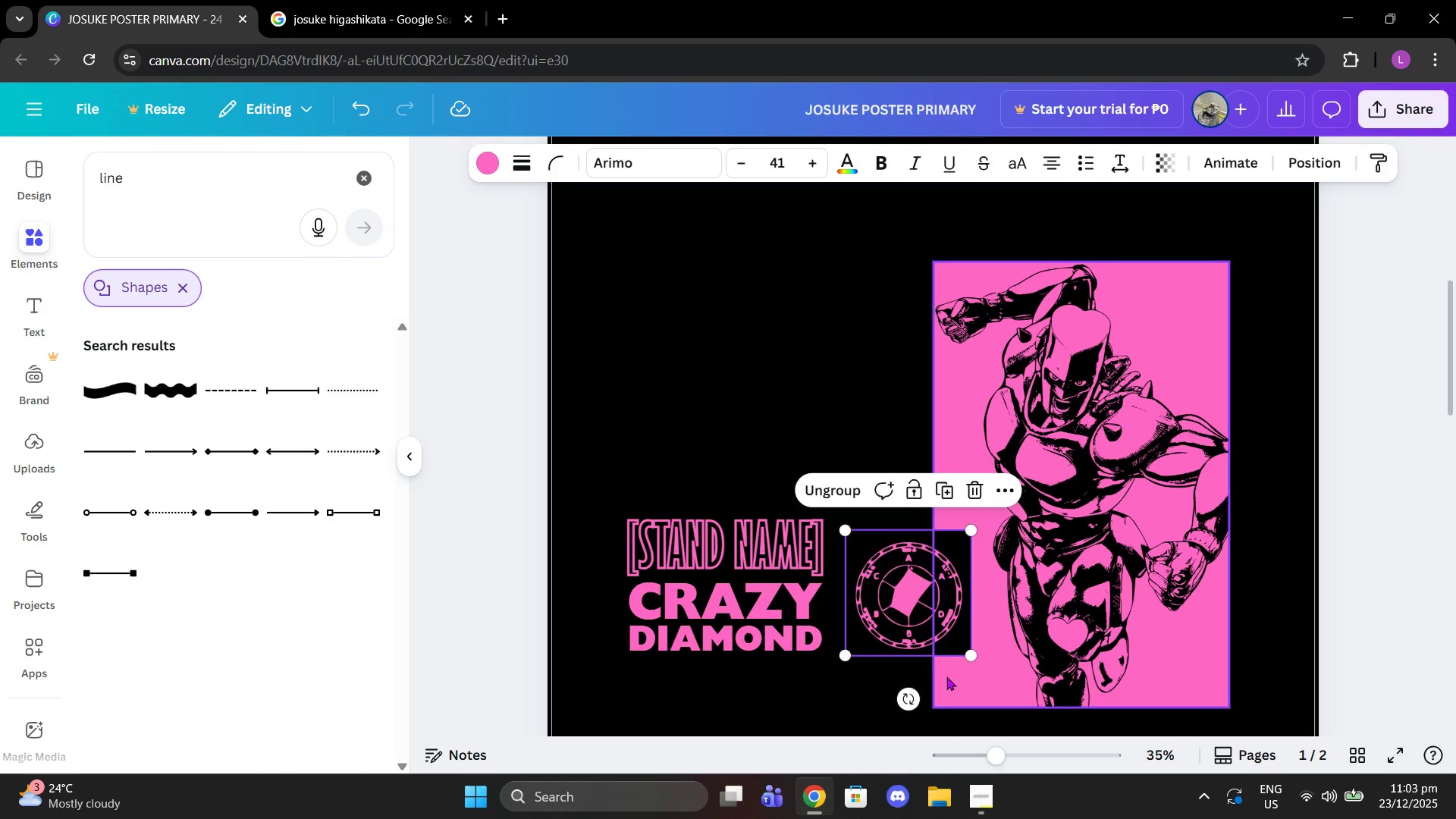 
left_click([949, 677])
 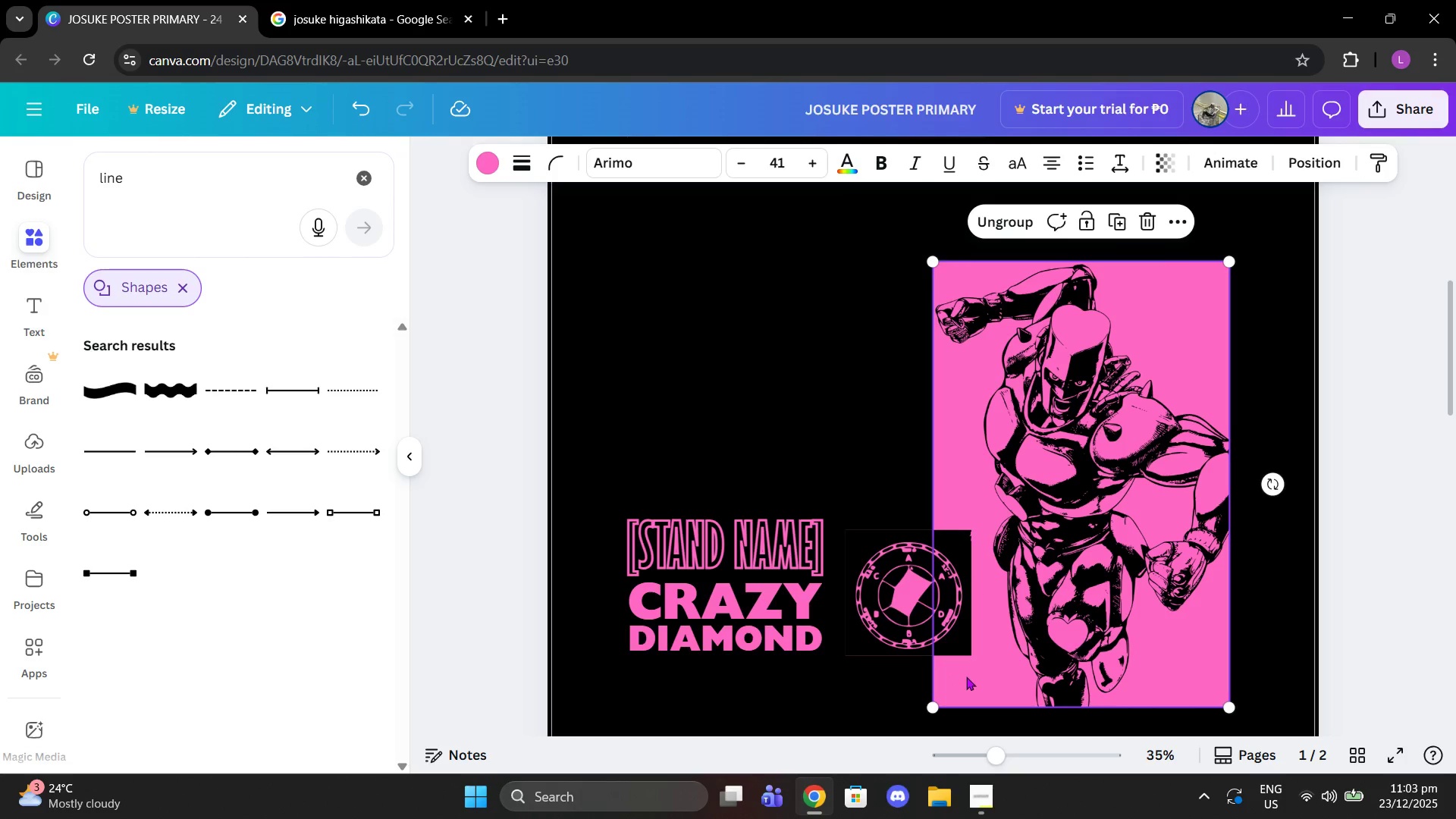 
left_click_drag(start_coordinate=[966, 676], to_coordinate=[971, 674])
 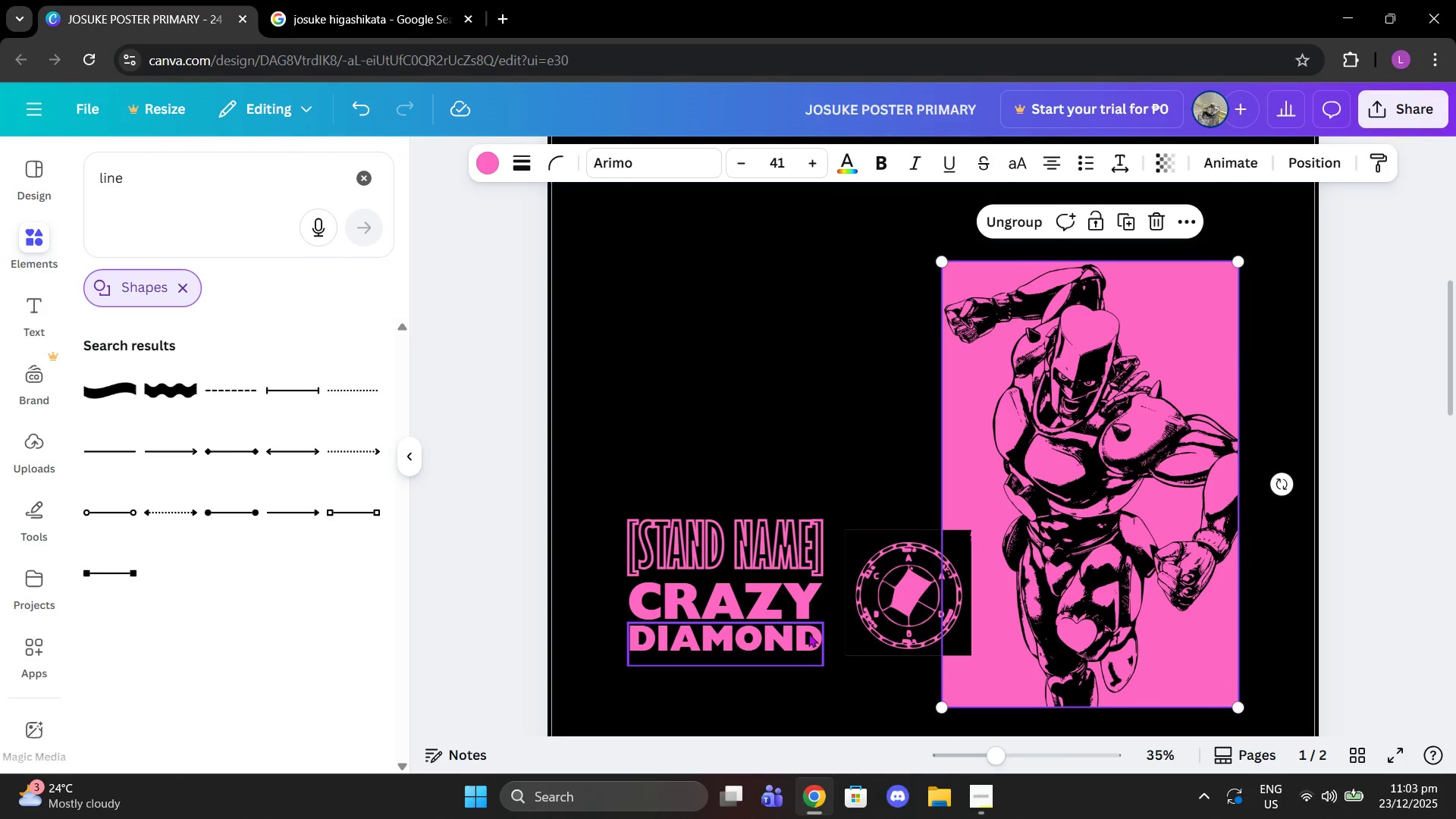 
left_click_drag(start_coordinate=[804, 636], to_coordinate=[806, 673])
 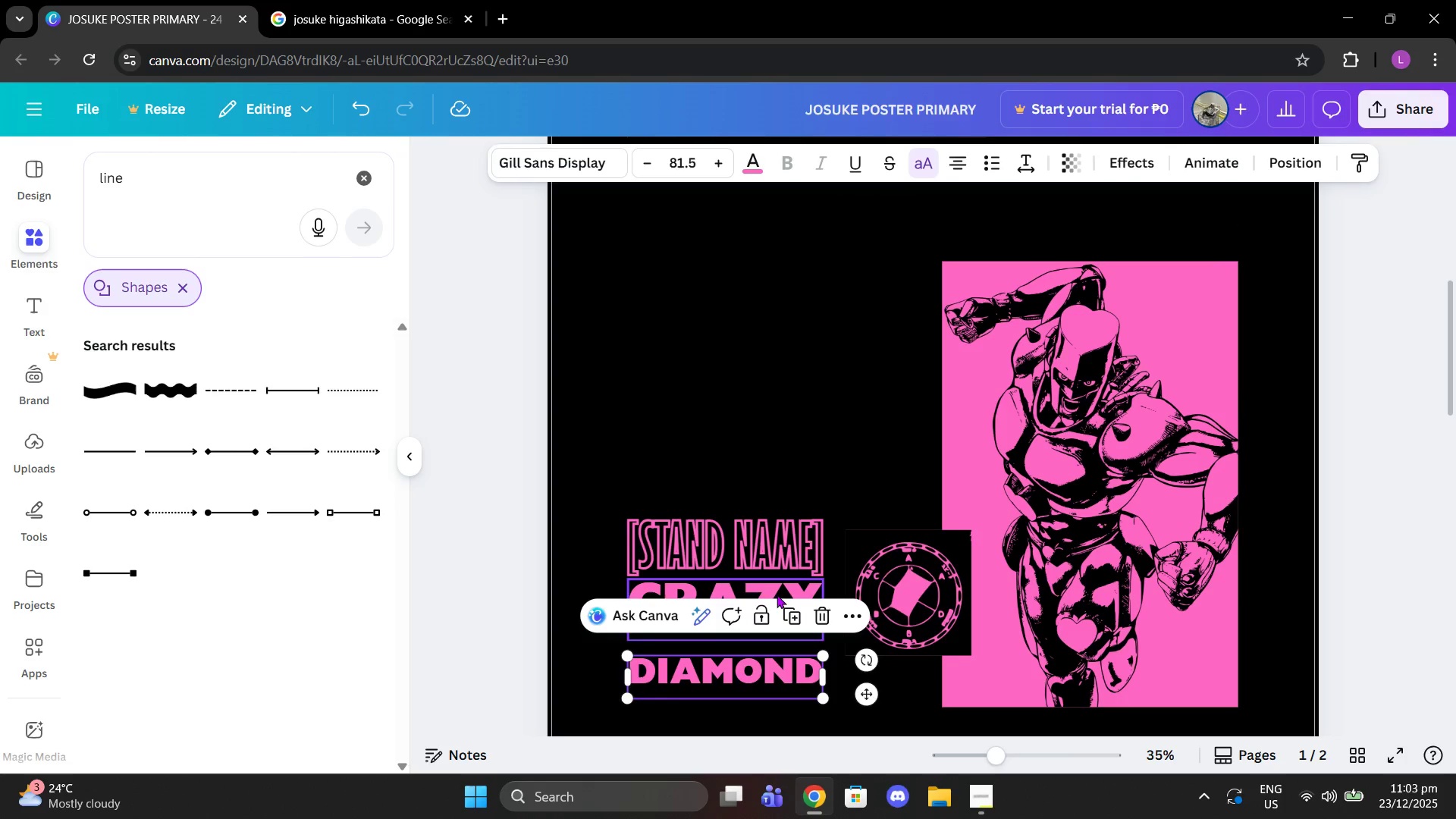 
left_click_drag(start_coordinate=[774, 595], to_coordinate=[777, 625])
 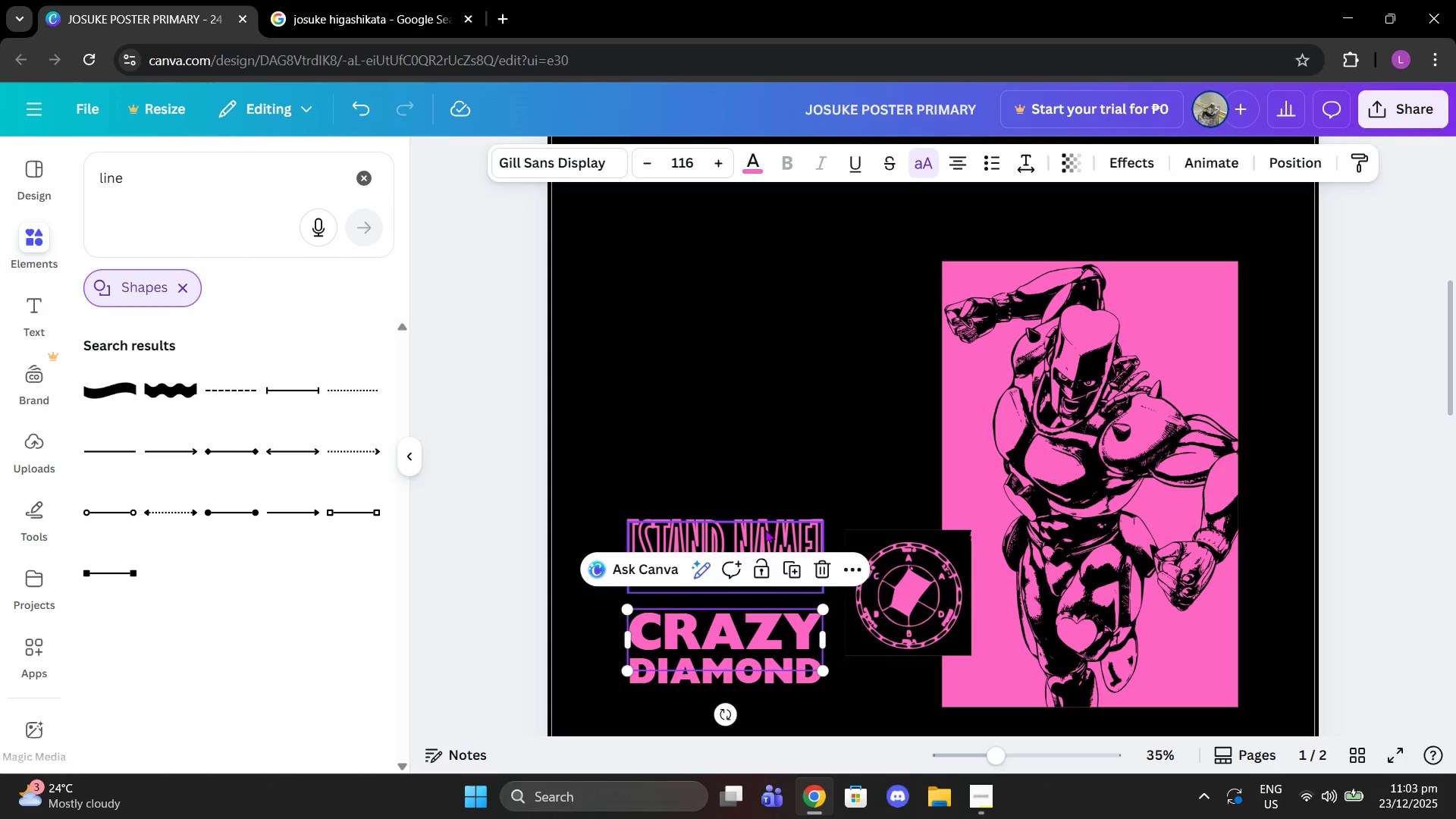 
left_click_drag(start_coordinate=[765, 529], to_coordinate=[765, 566])
 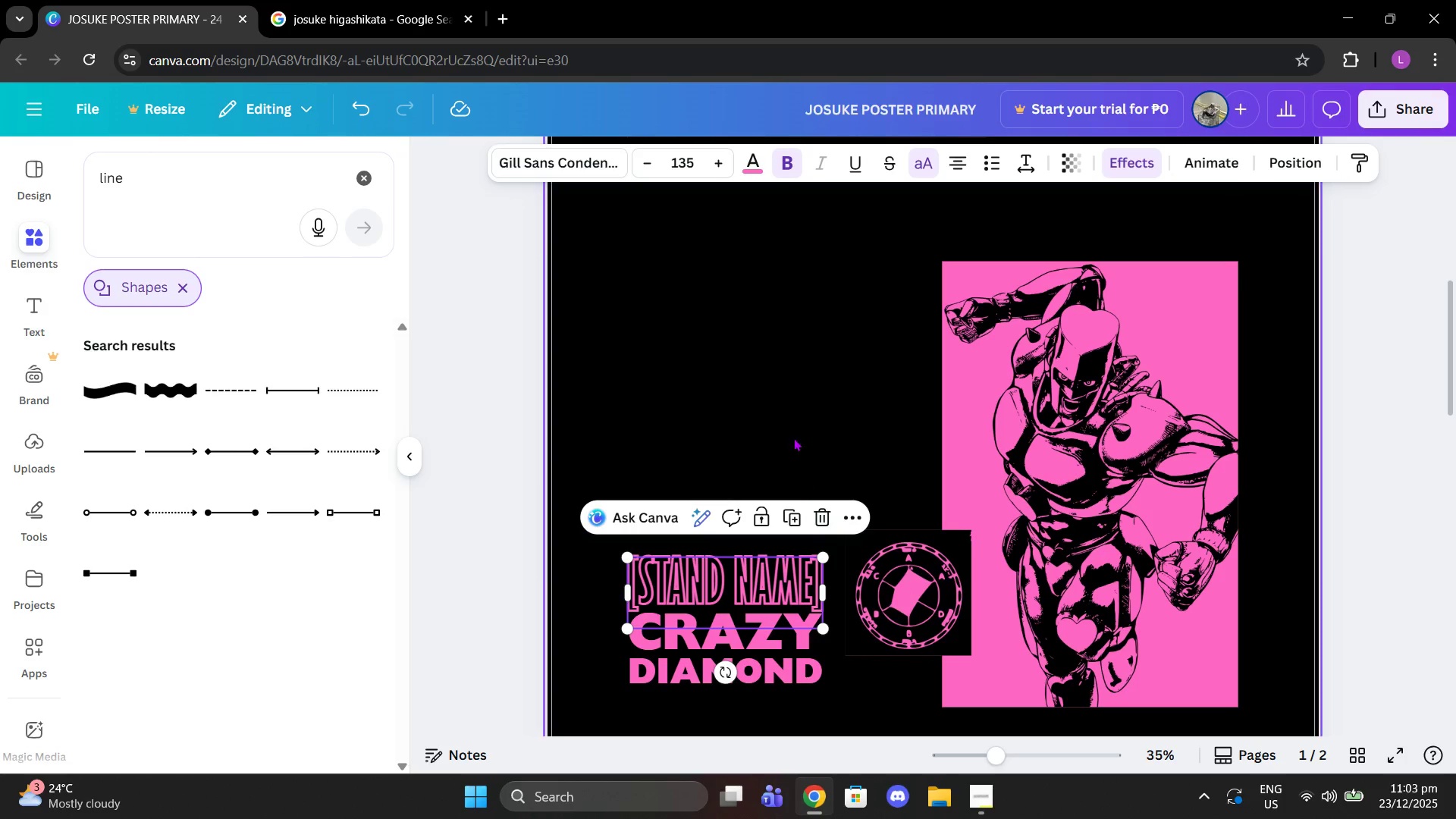 
left_click([793, 438])
 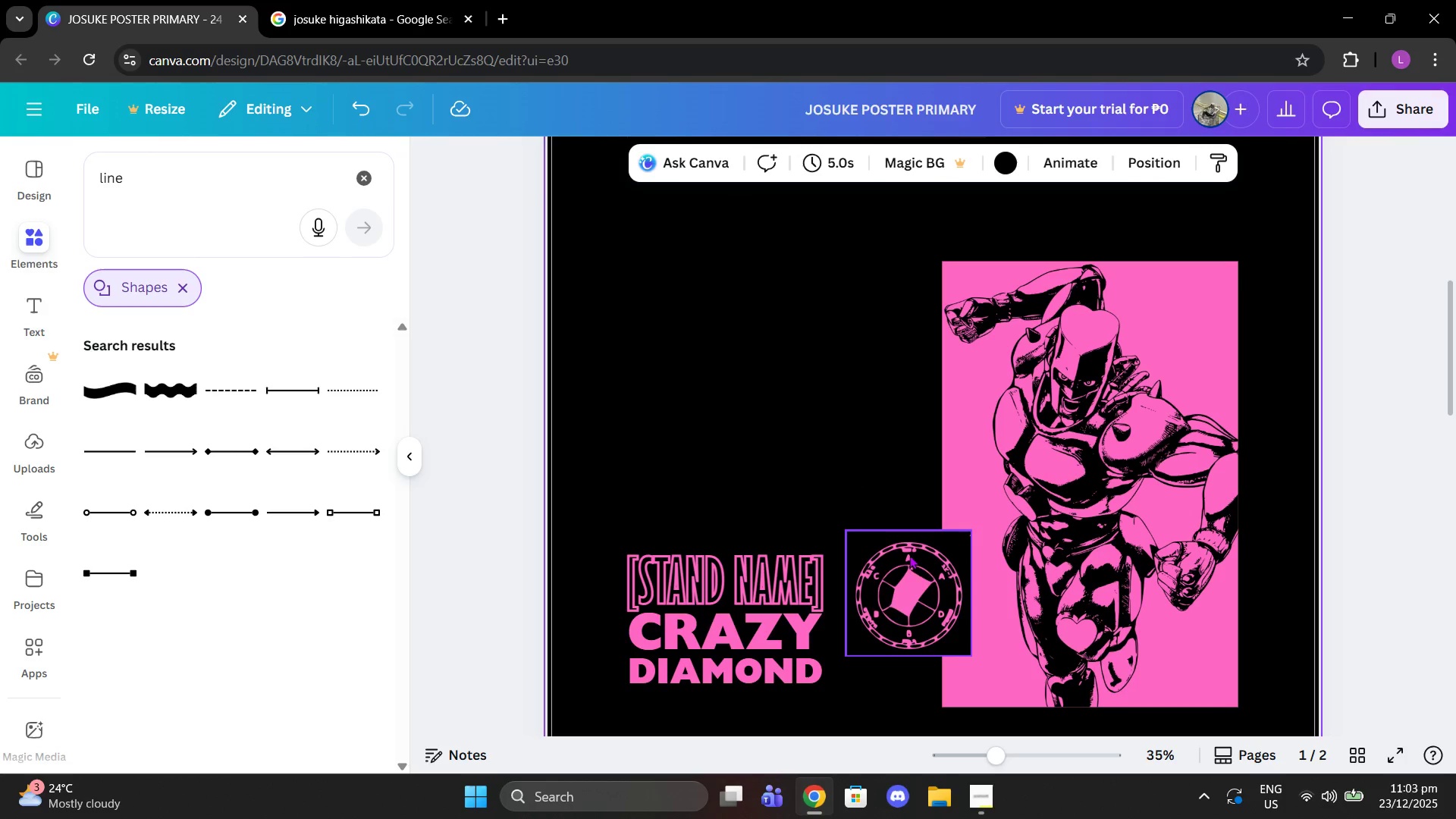 
left_click_drag(start_coordinate=[917, 580], to_coordinate=[903, 604])
 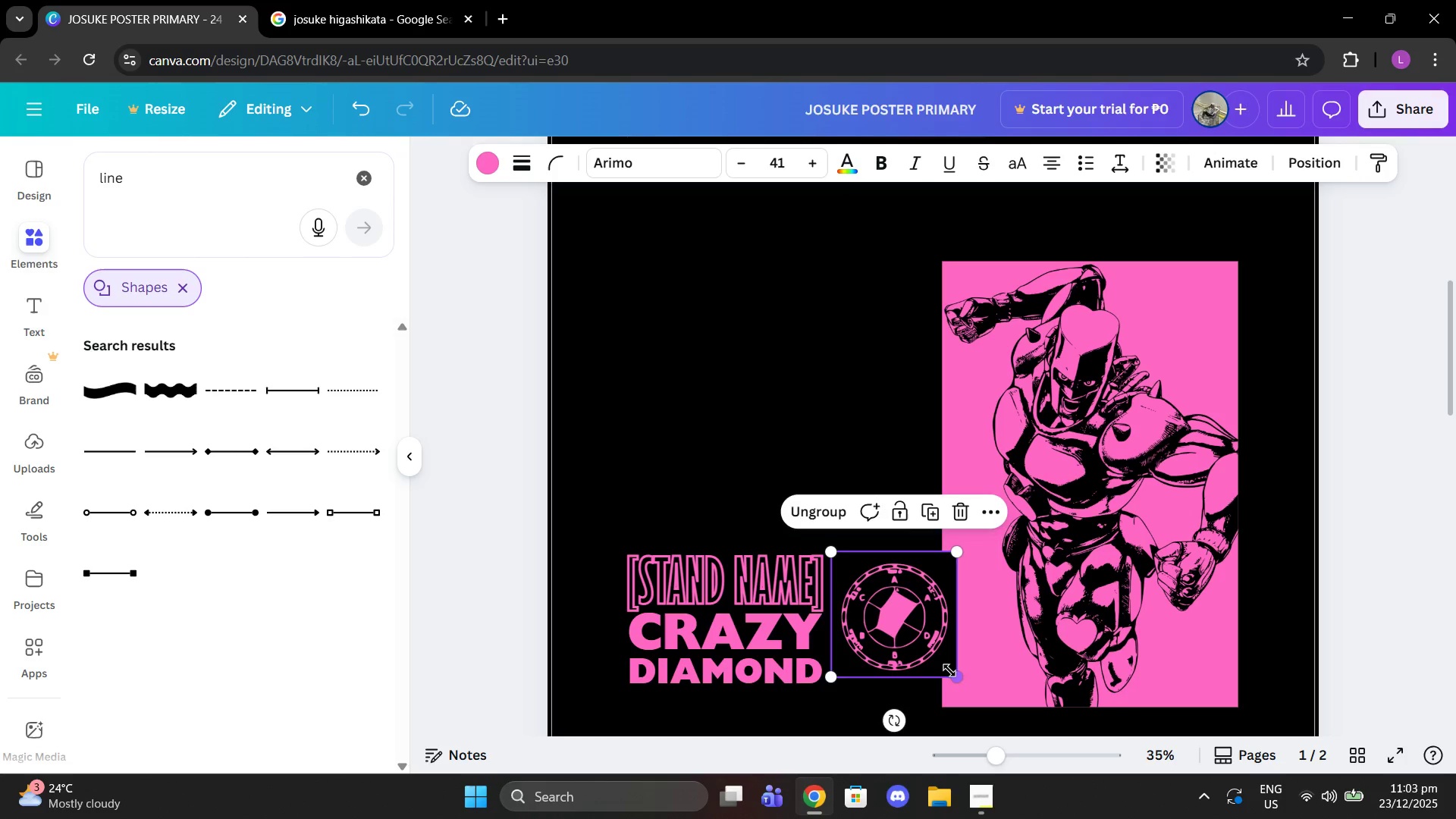 
left_click_drag(start_coordinate=[956, 671], to_coordinate=[936, 655])
 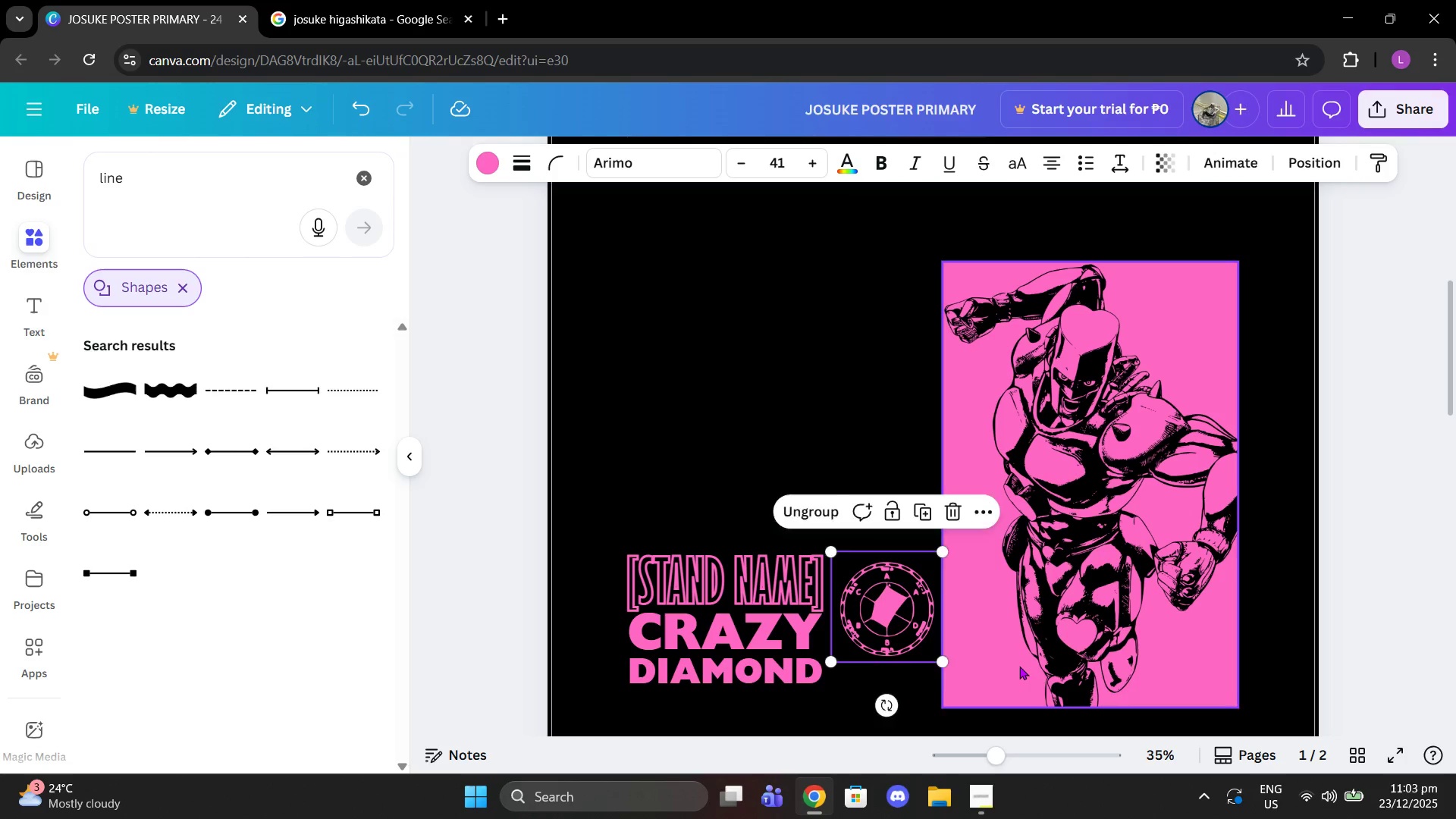 
left_click([1019, 666])
 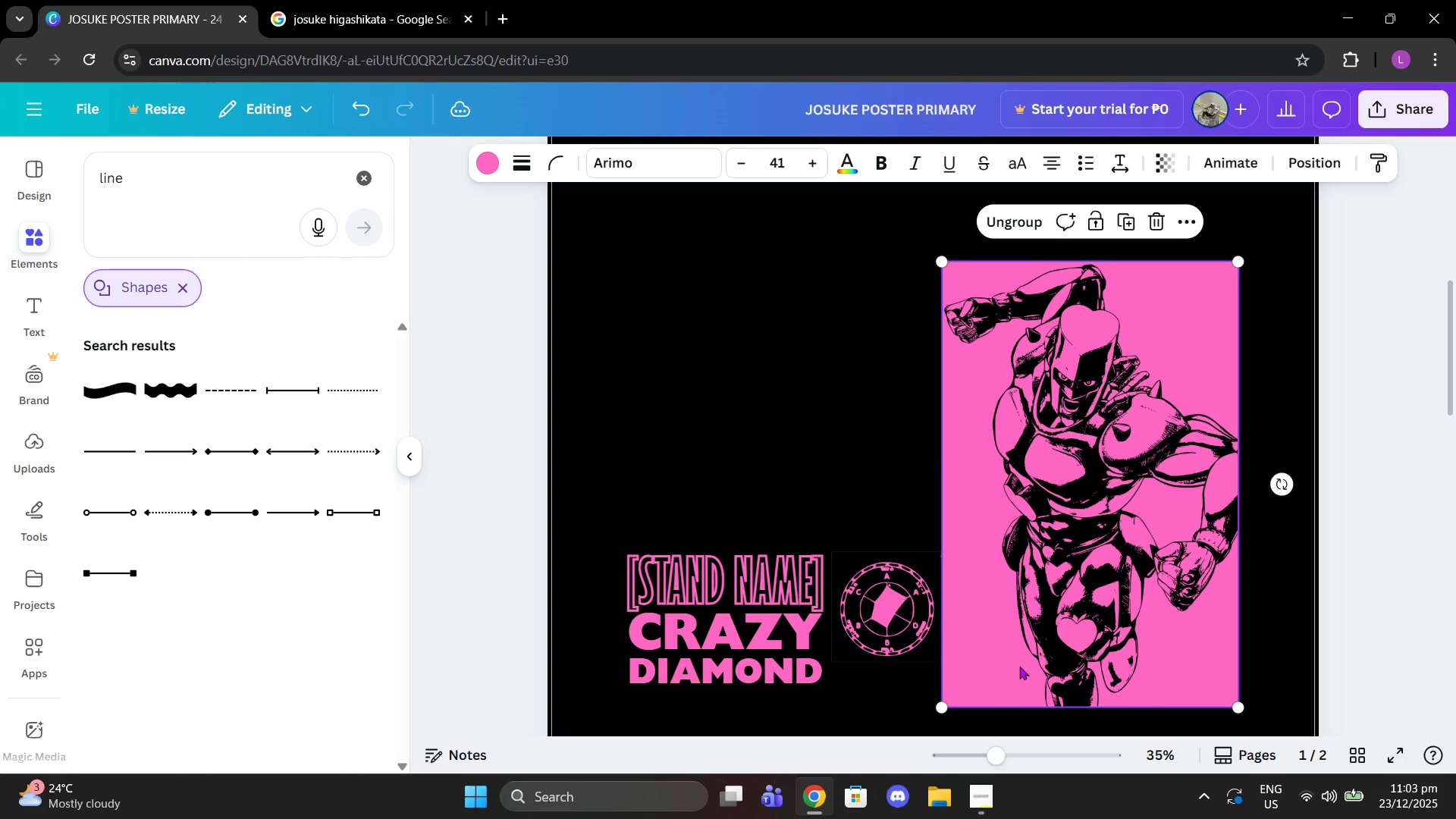 
left_click_drag(start_coordinate=[1019, 666], to_coordinate=[1018, 661])
 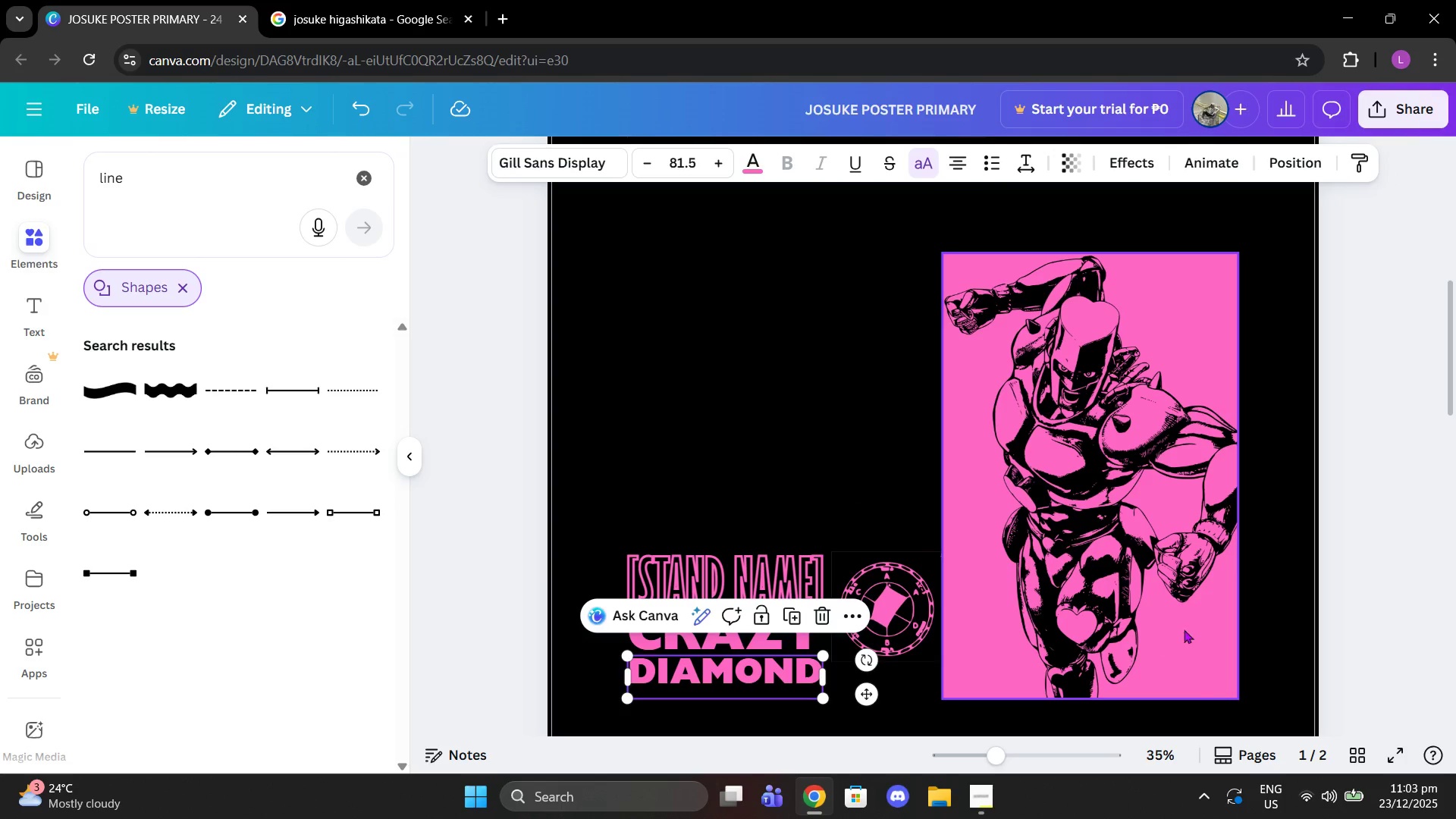 
left_click_drag(start_coordinate=[1014, 757], to_coordinate=[1000, 751])
 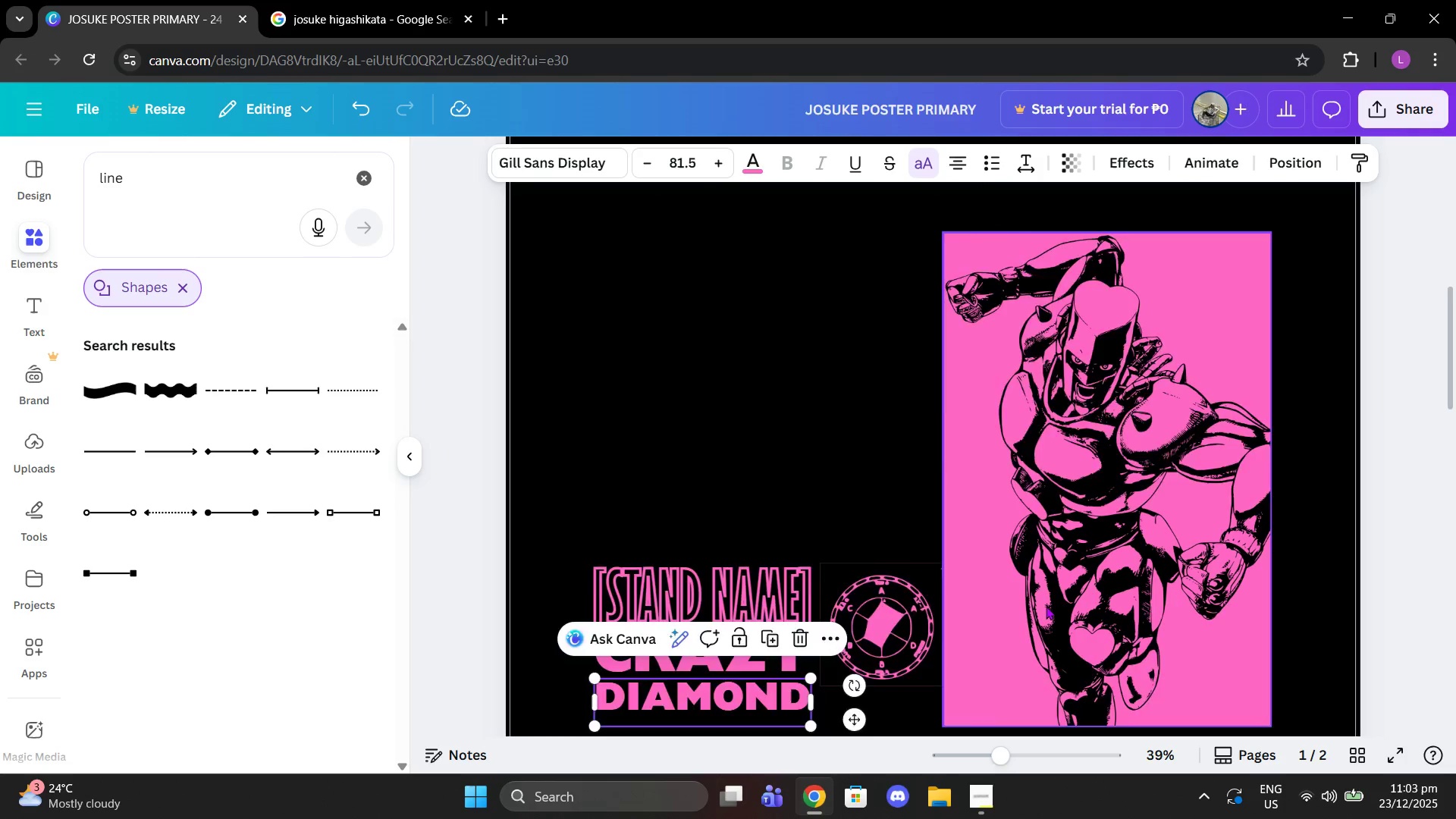 
scroll: coordinate [1046, 606], scroll_direction: down, amount: 1.0
 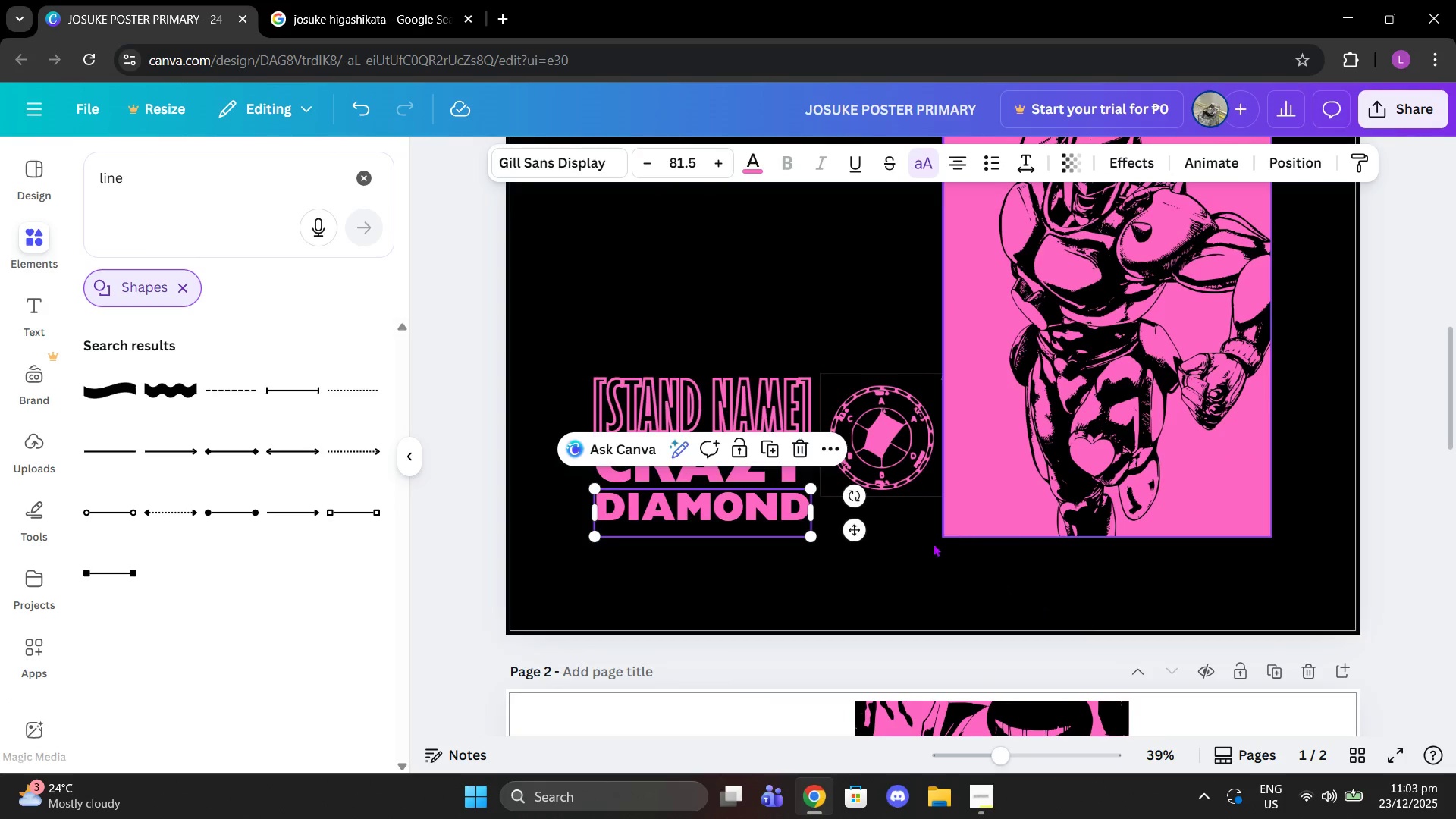 
left_click([919, 570])
 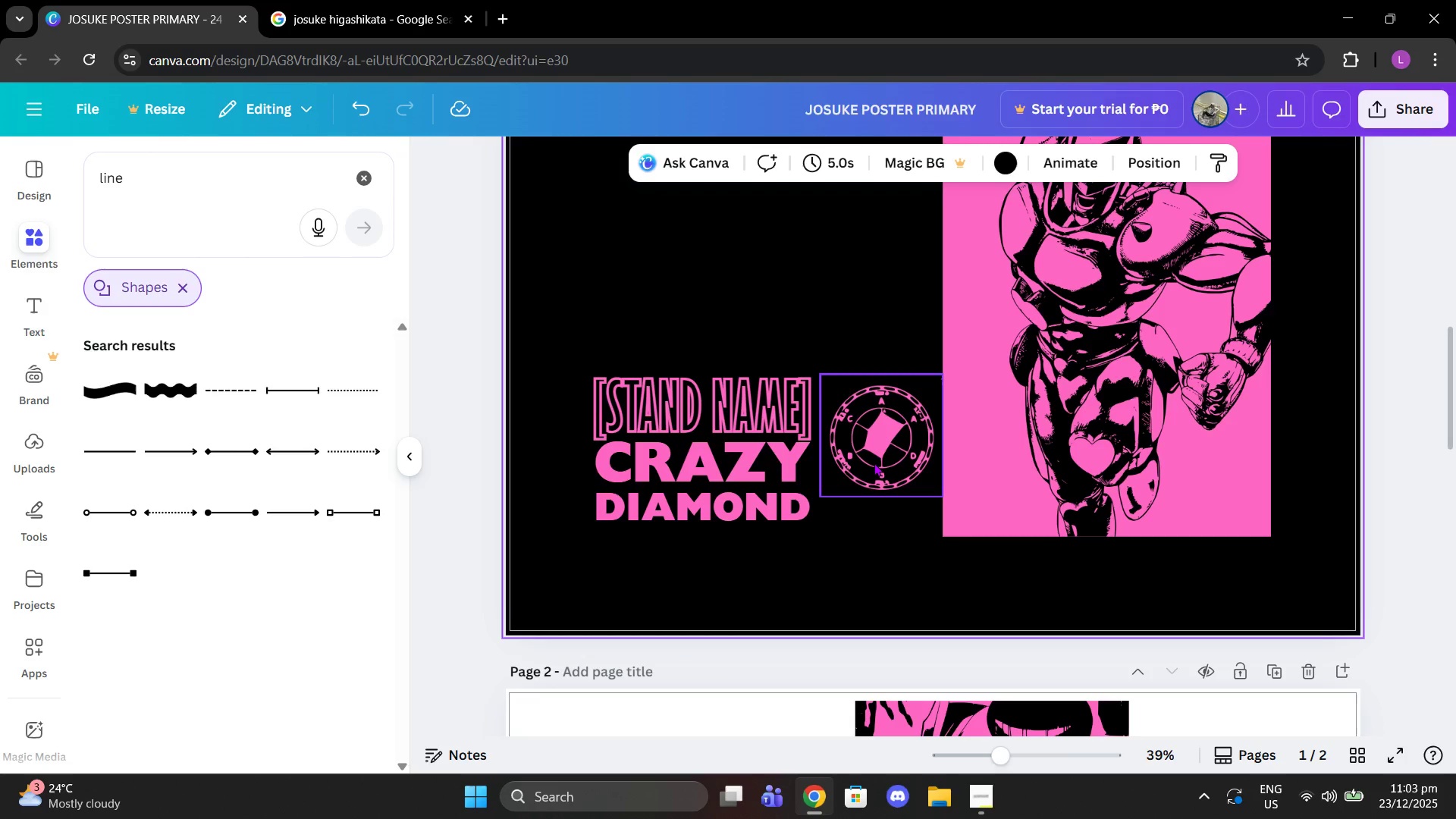 
left_click([874, 463])
 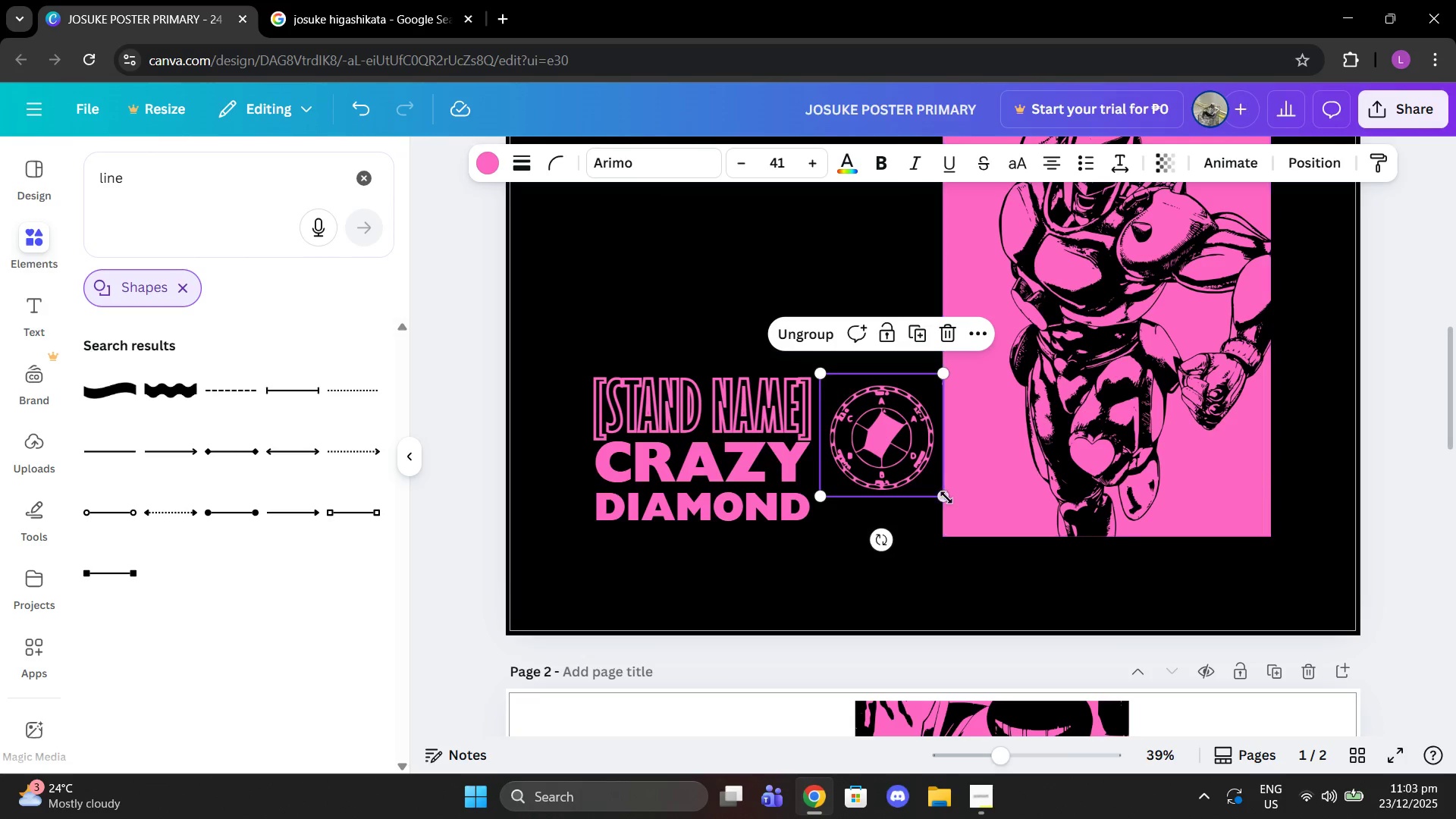 
left_click_drag(start_coordinate=[945, 498], to_coordinate=[931, 493])
 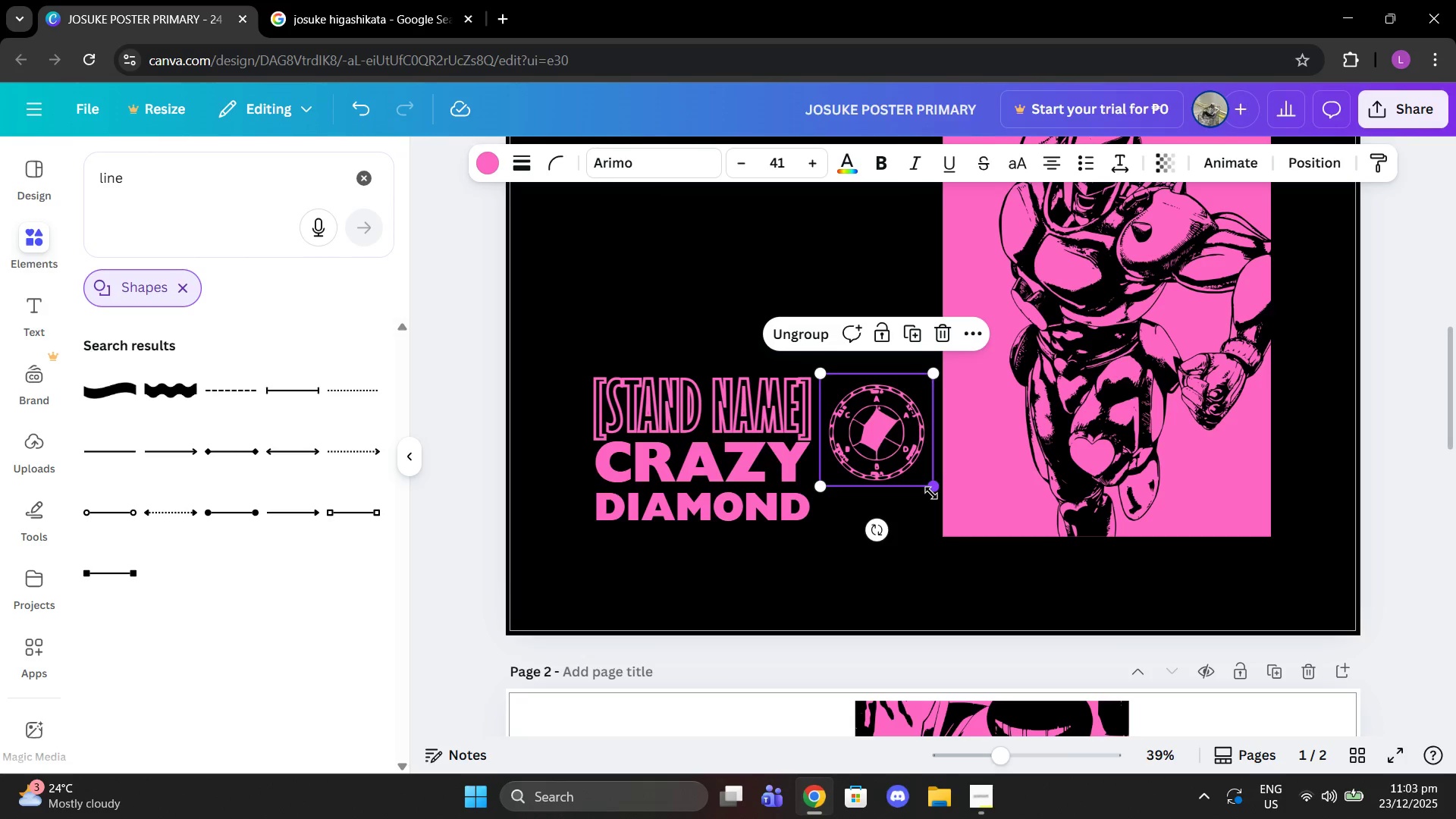 
left_click_drag(start_coordinate=[931, 493], to_coordinate=[940, 494])
 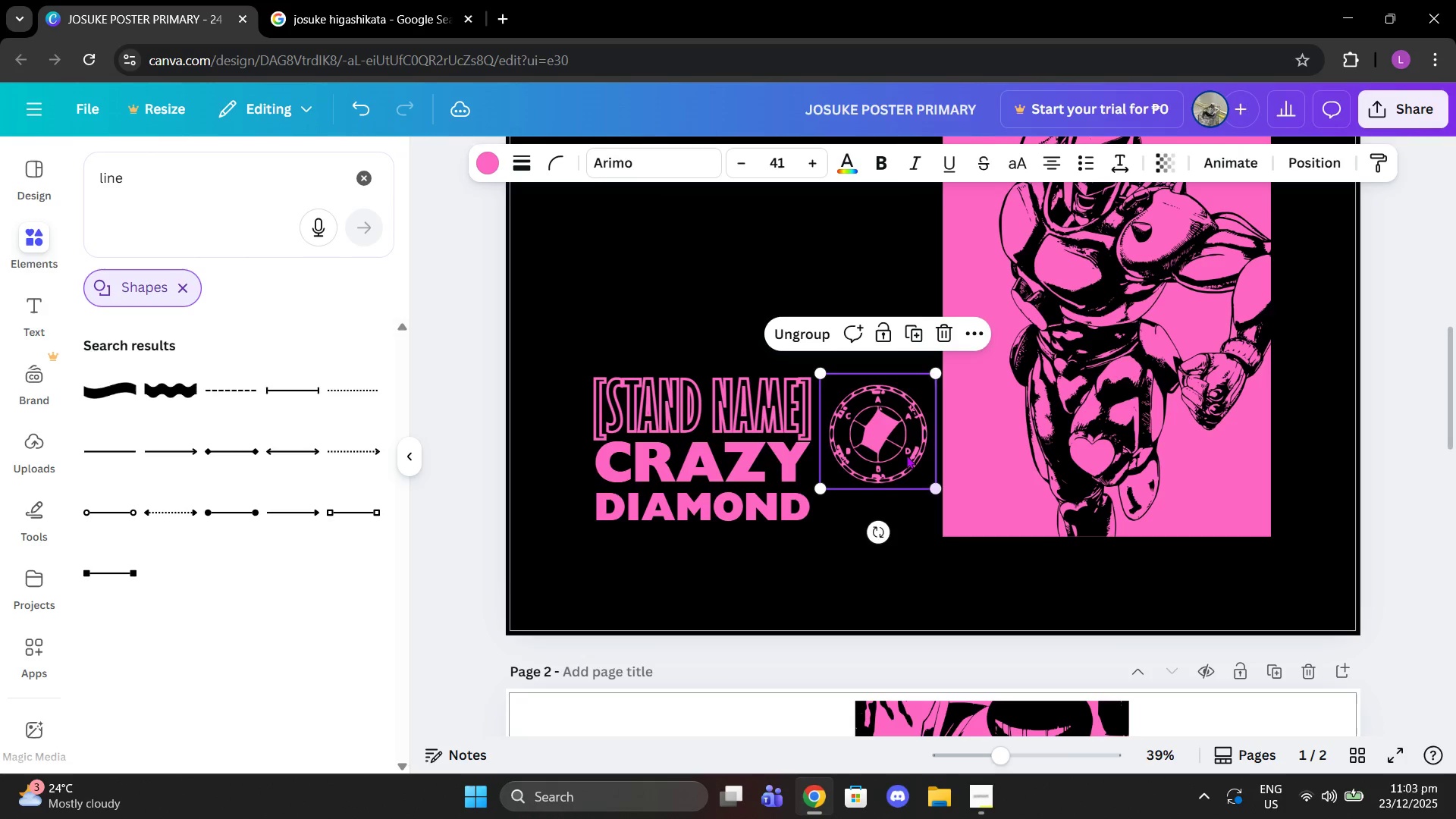 
left_click_drag(start_coordinate=[906, 455], to_coordinate=[904, 496])
 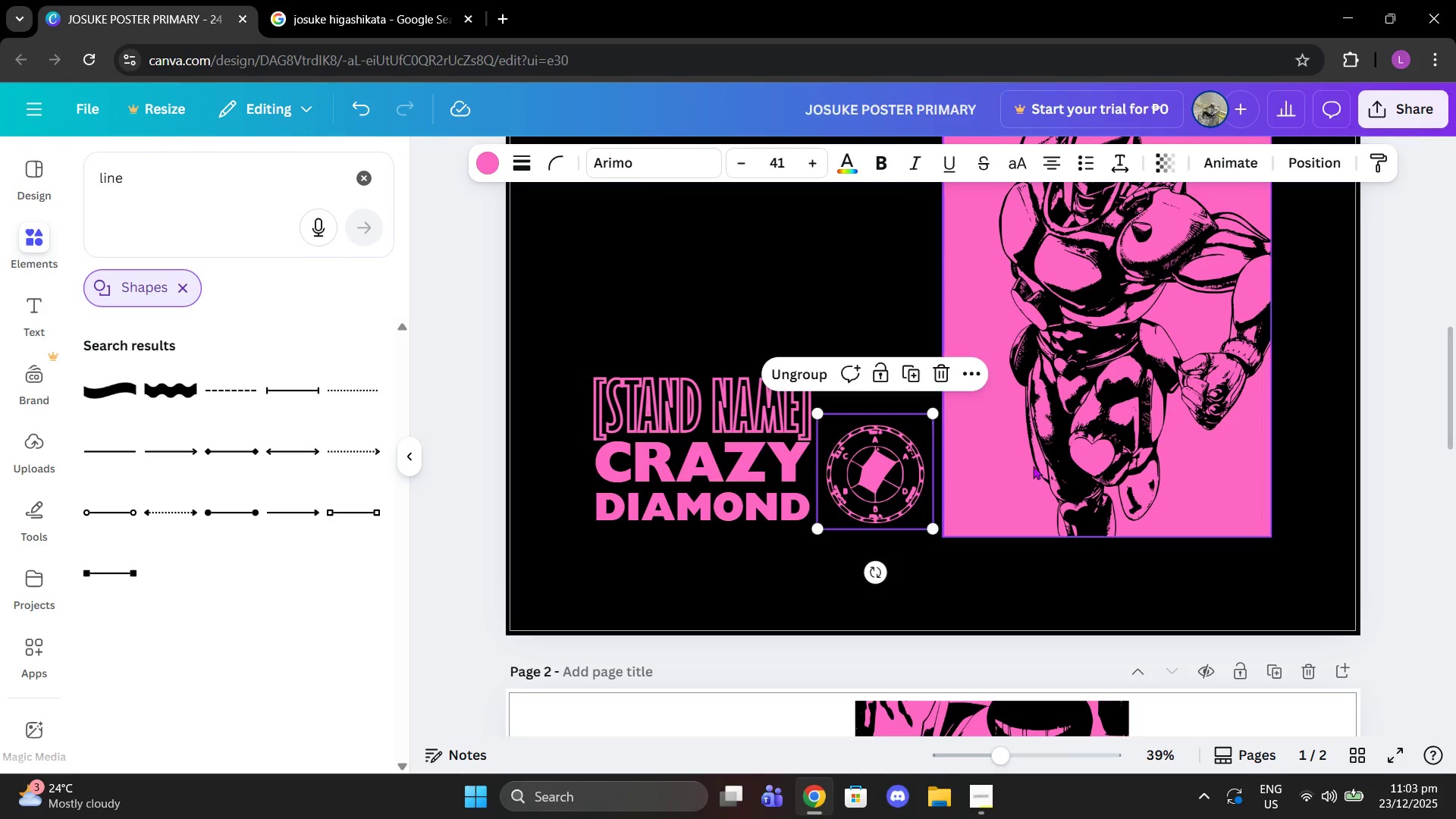 
left_click([1033, 465])
 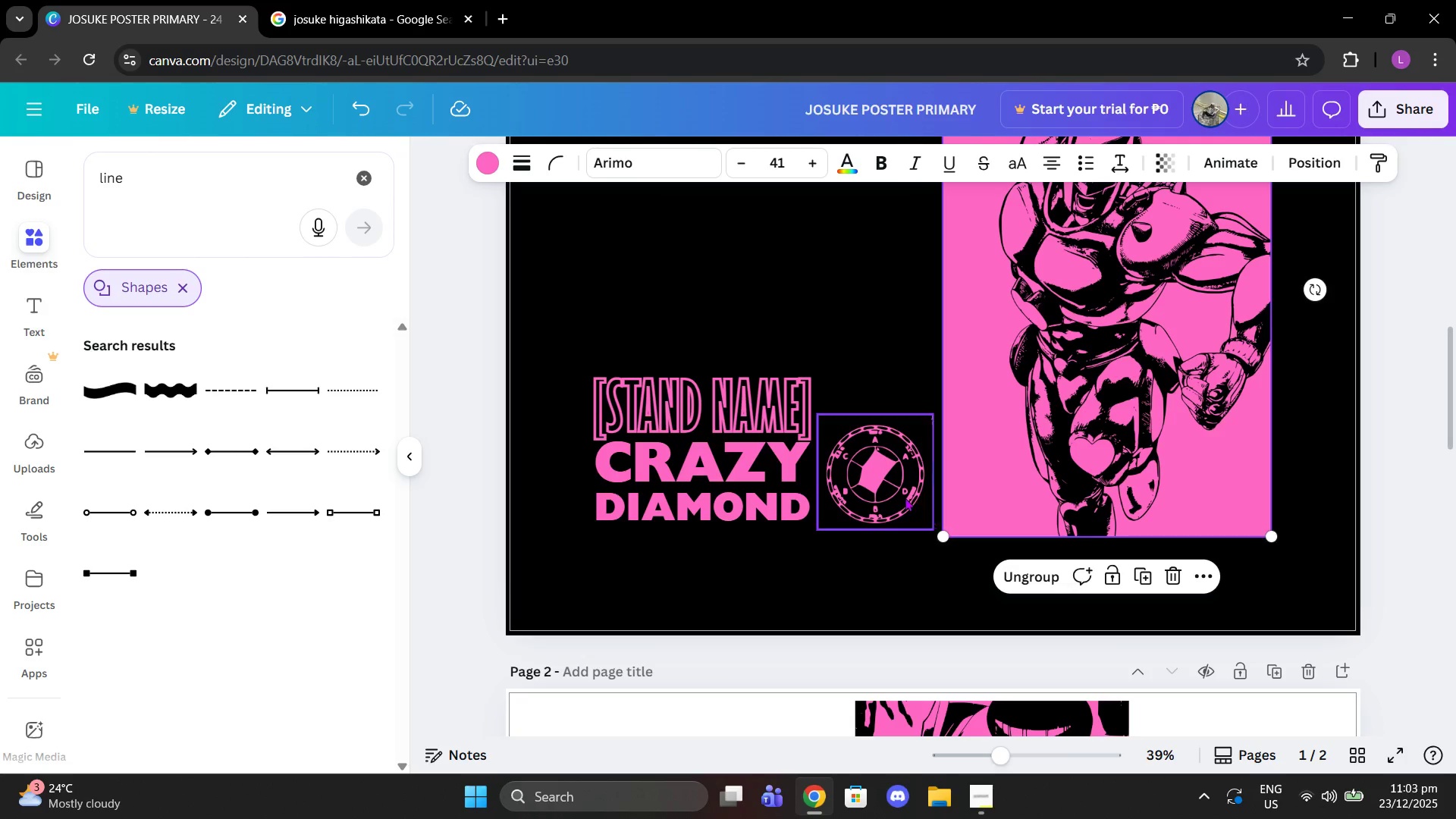 
left_click([905, 497])
 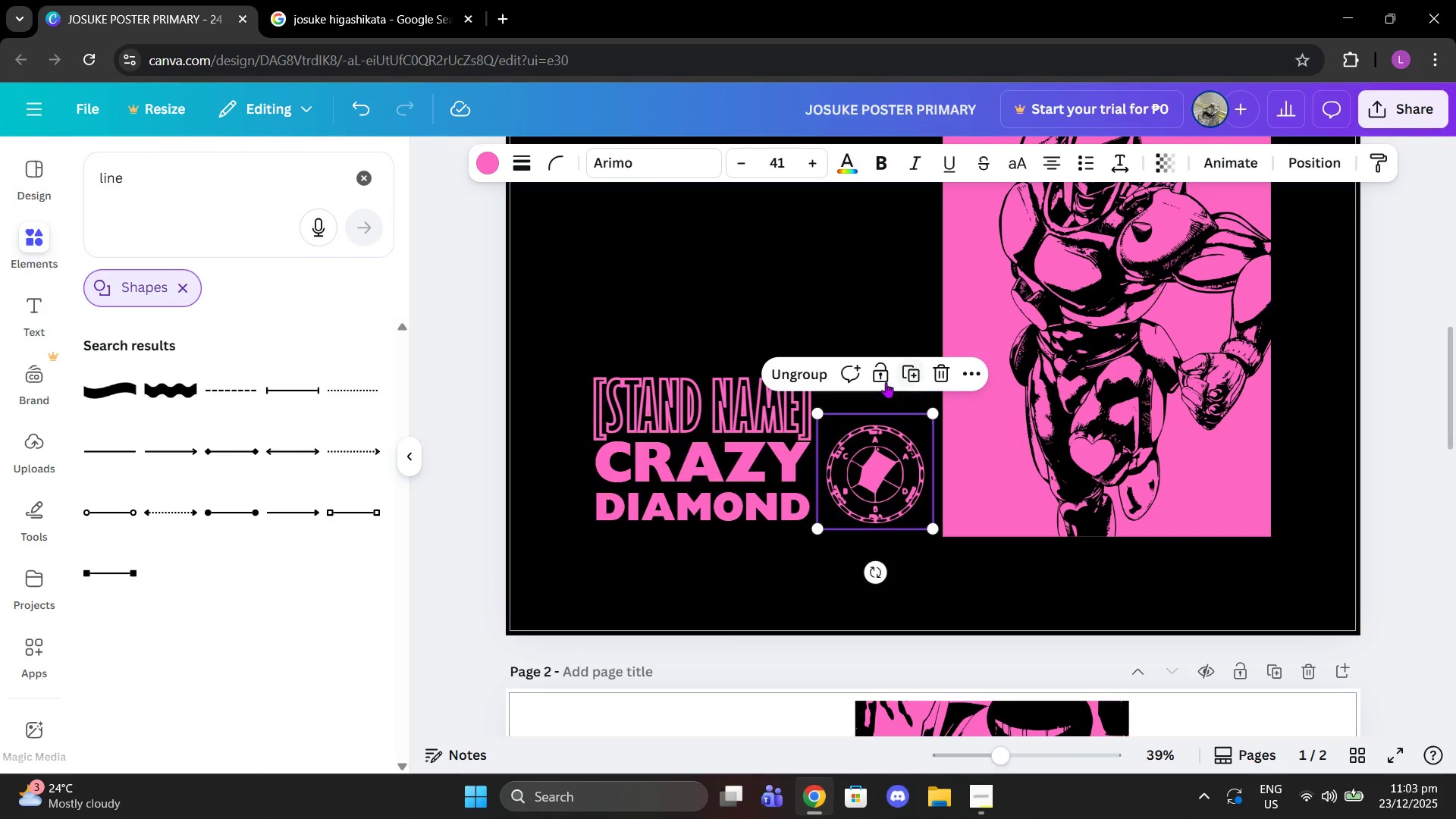 
double_click([892, 458])
 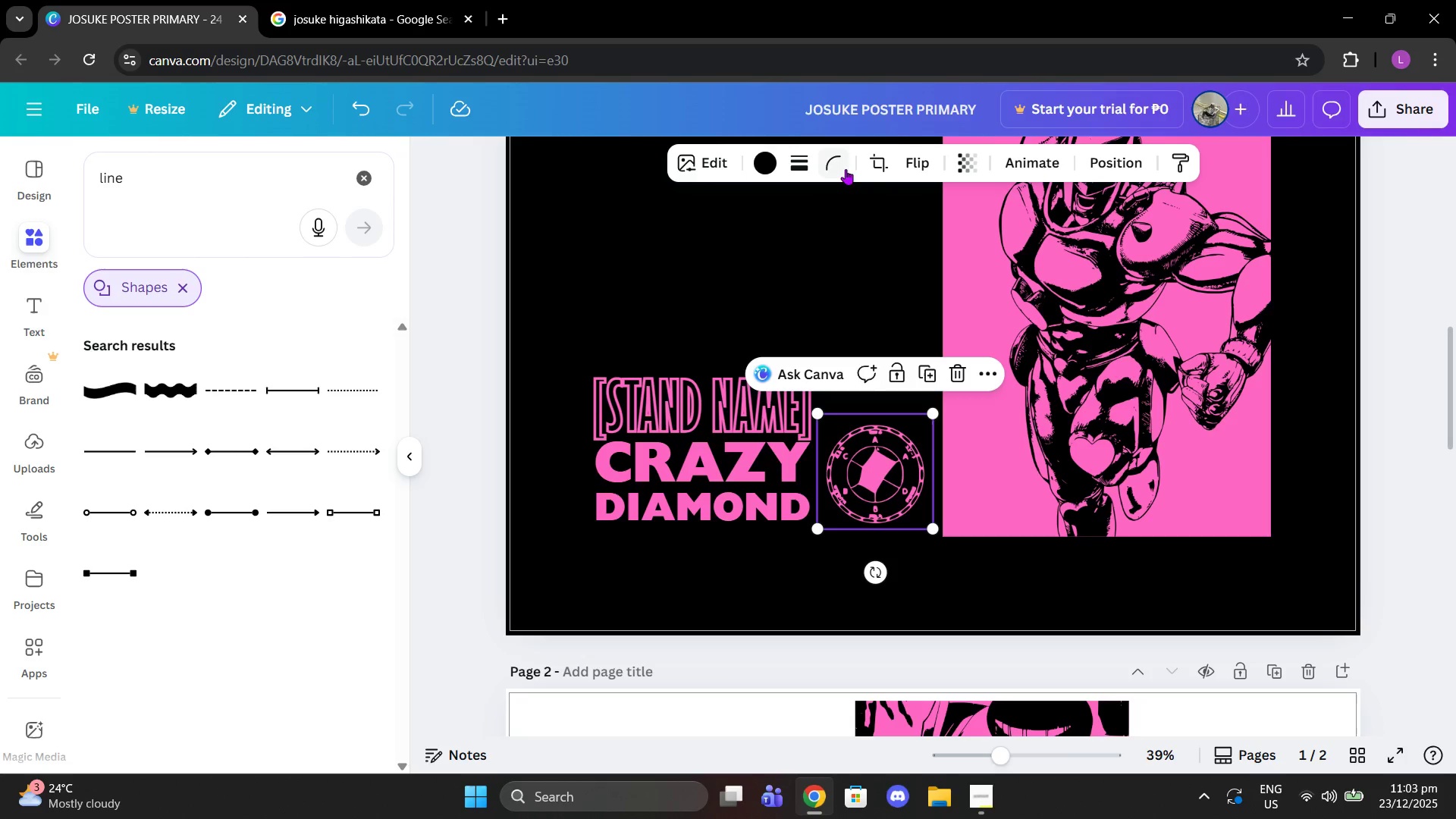 
left_click([873, 161])
 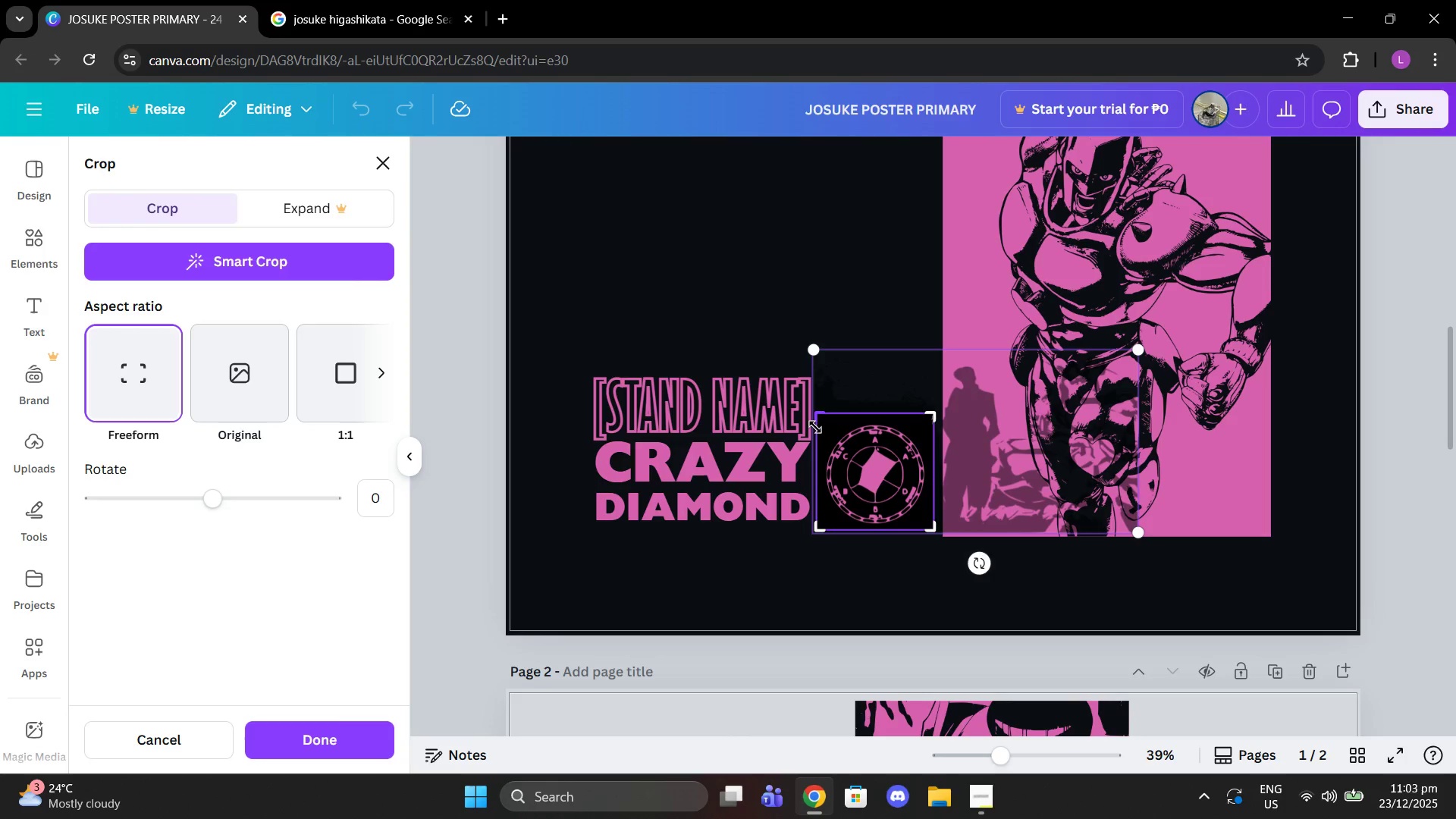 
left_click_drag(start_coordinate=[816, 419], to_coordinate=[820, 416])
 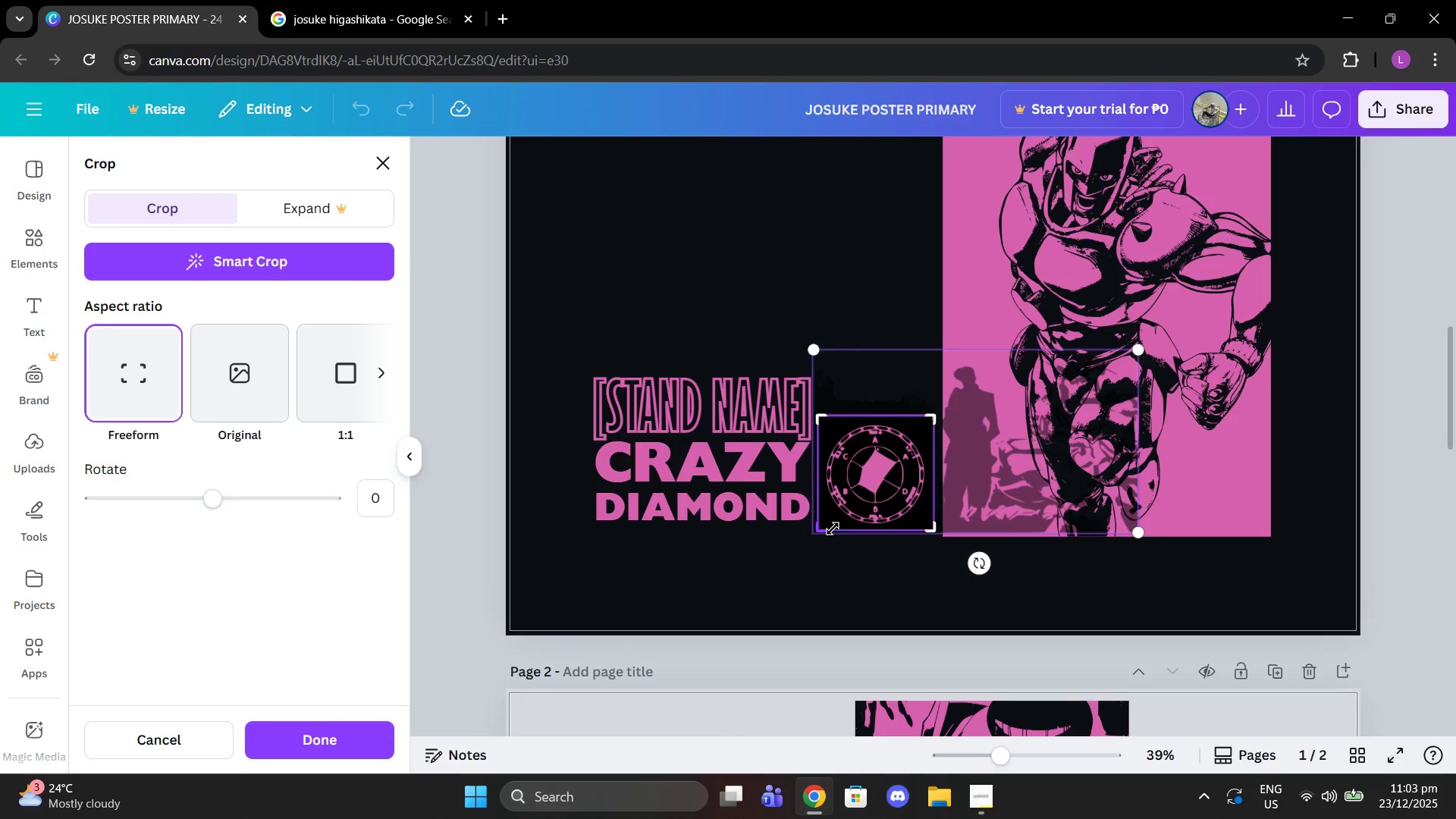 
double_click([868, 592])
 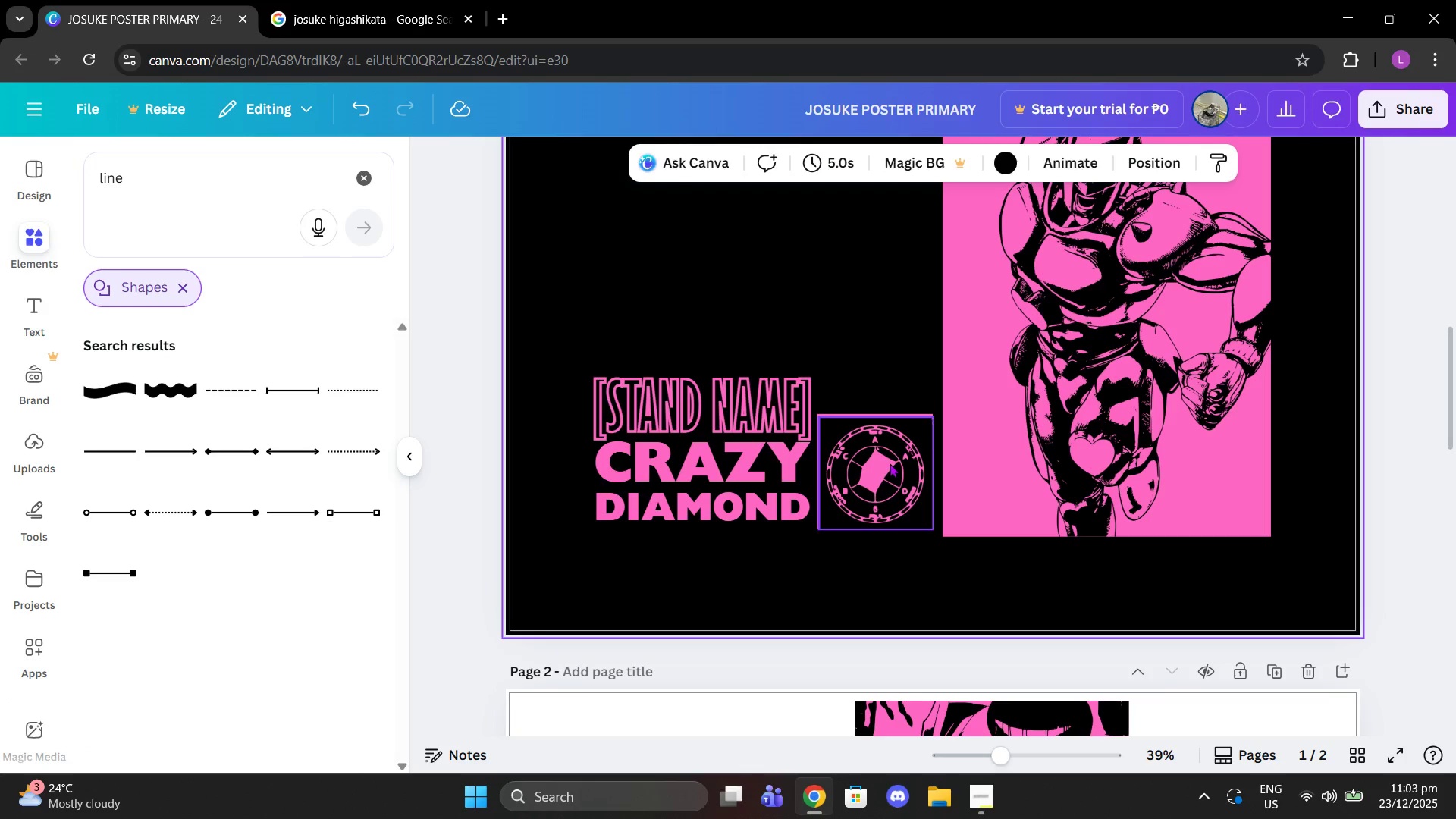 
left_click([890, 463])
 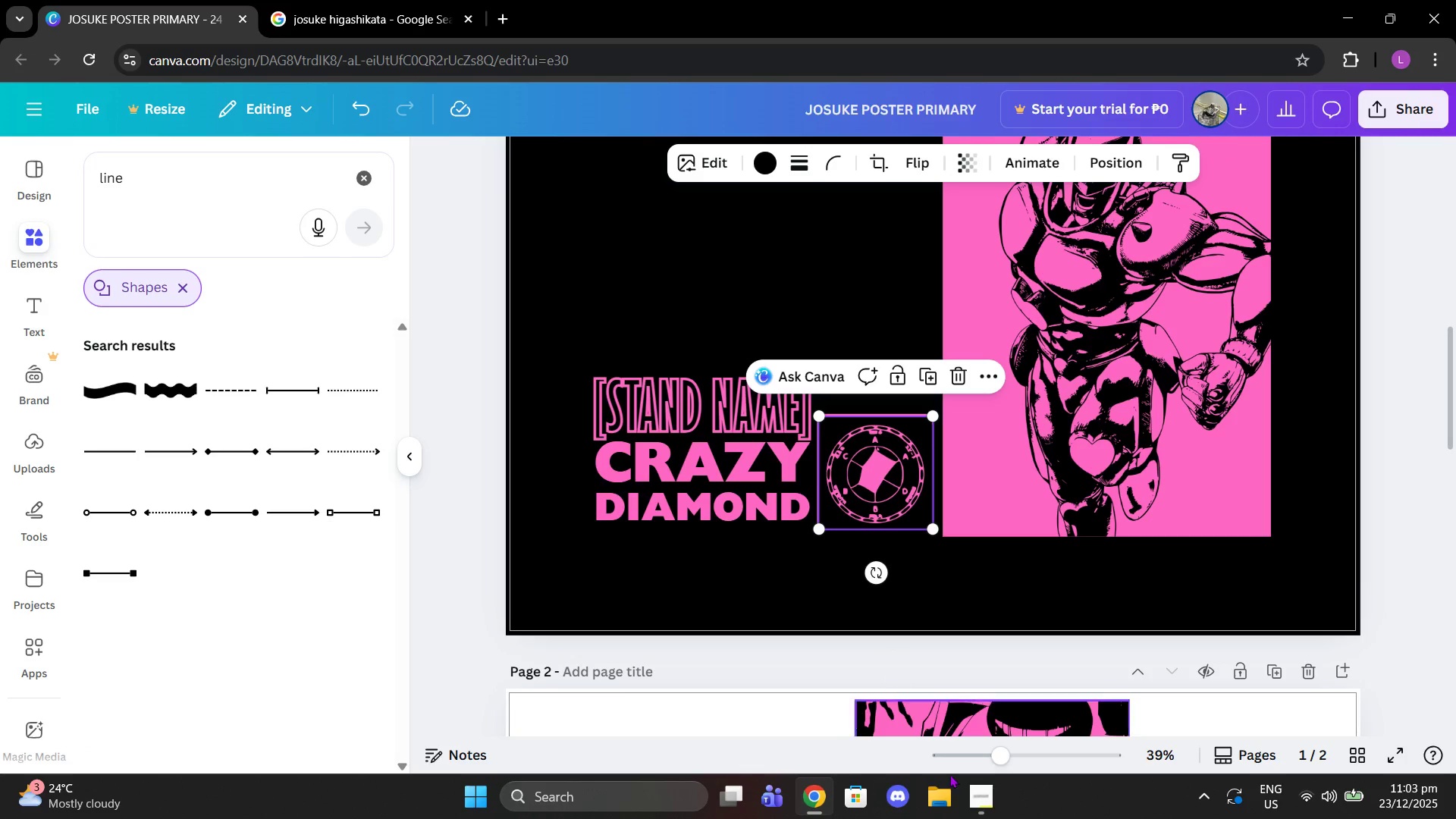 
left_click_drag(start_coordinate=[993, 746], to_coordinate=[1057, 751])
 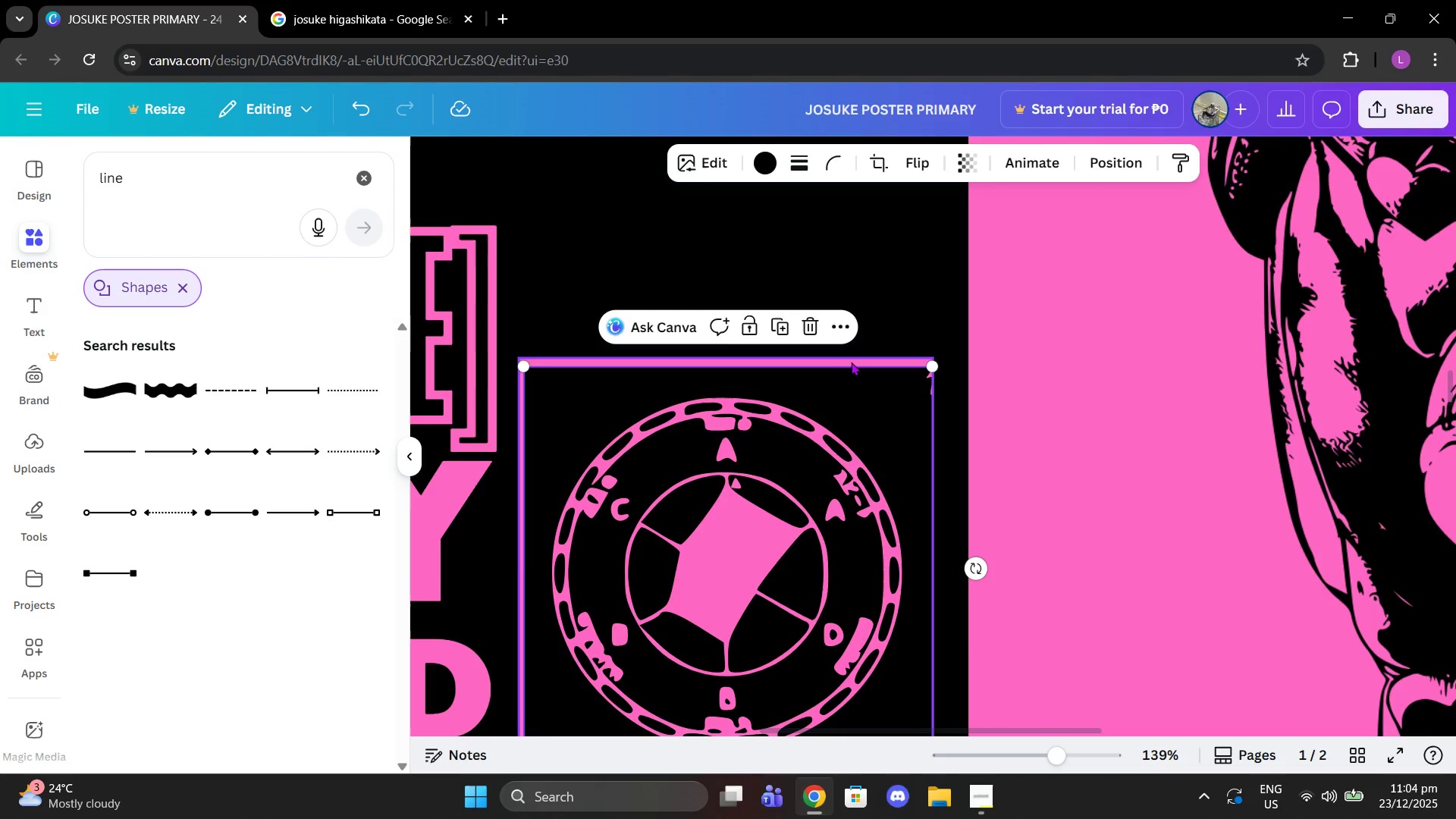 
left_click([847, 359])
 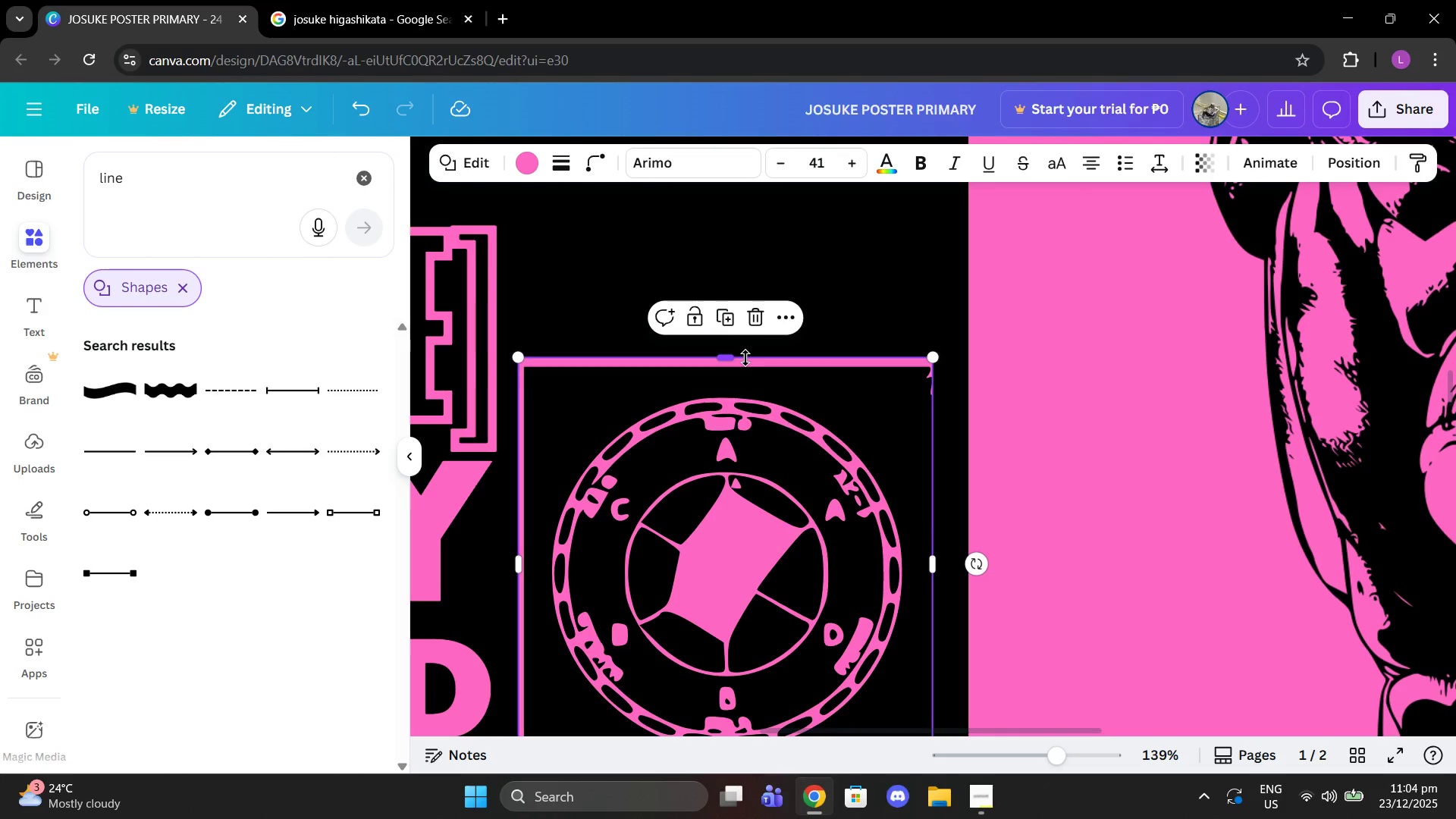 
left_click_drag(start_coordinate=[745, 358], to_coordinate=[749, 366])
 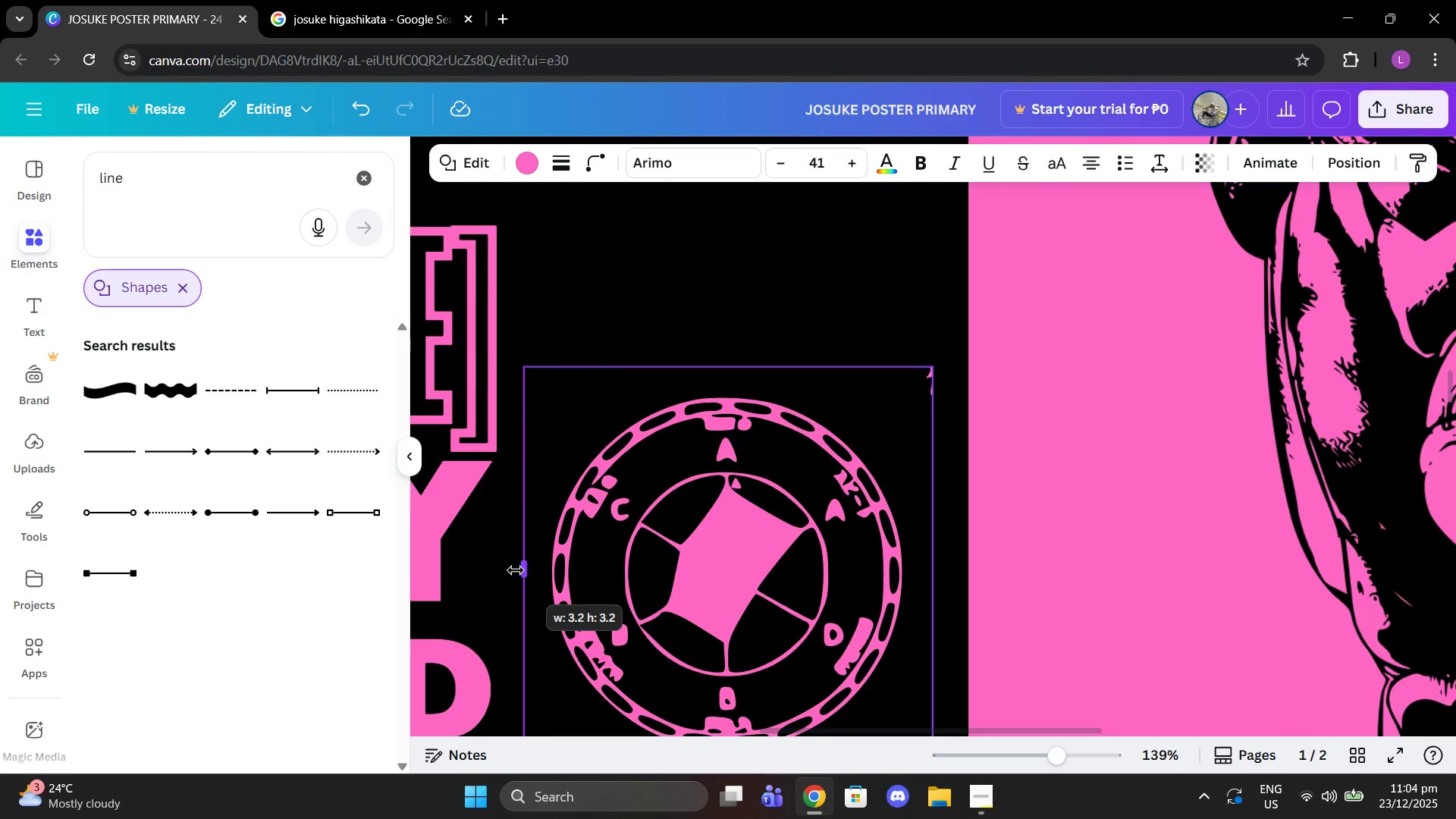 
left_click([734, 317])
 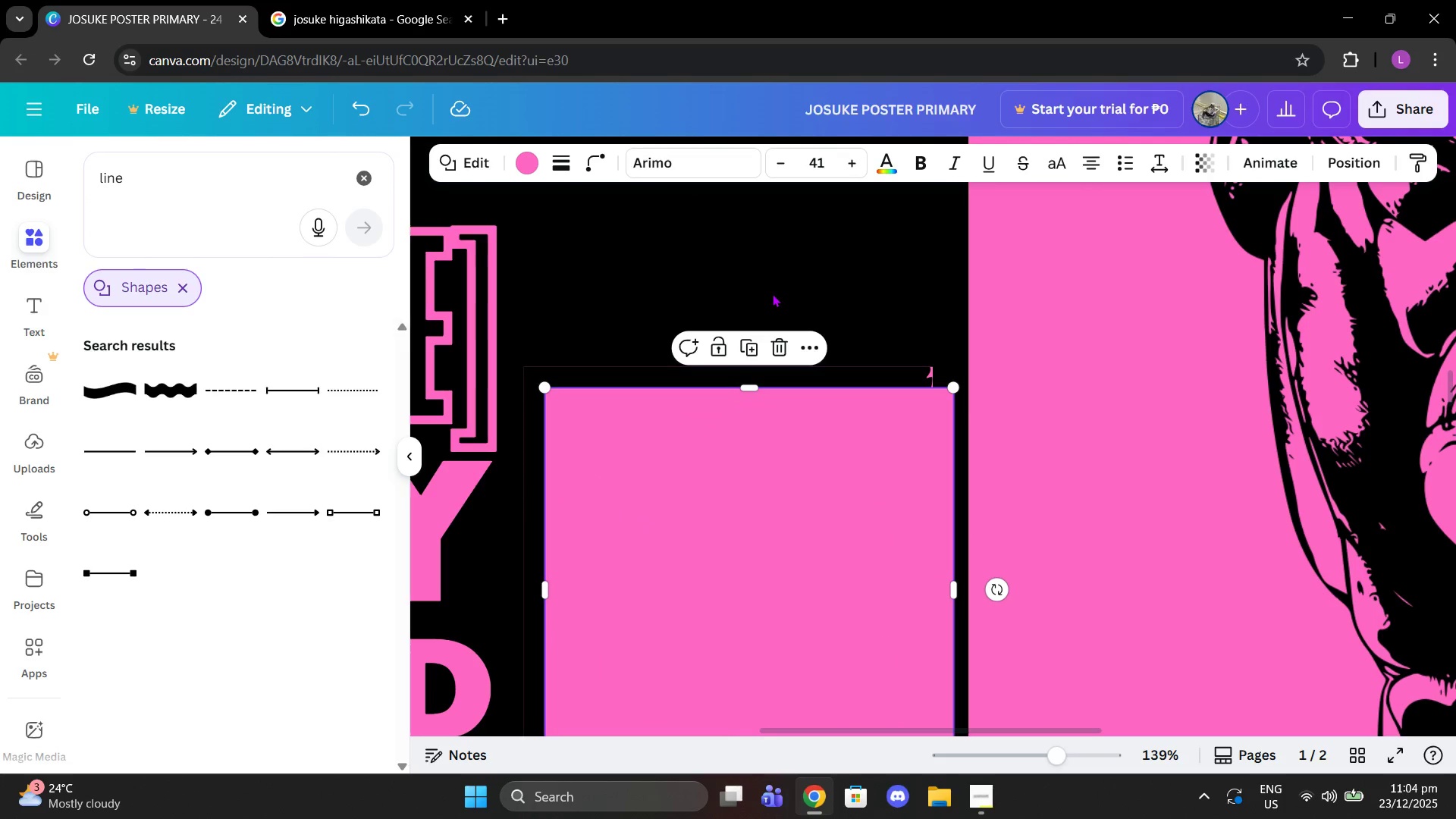 
key(Control+Z)
 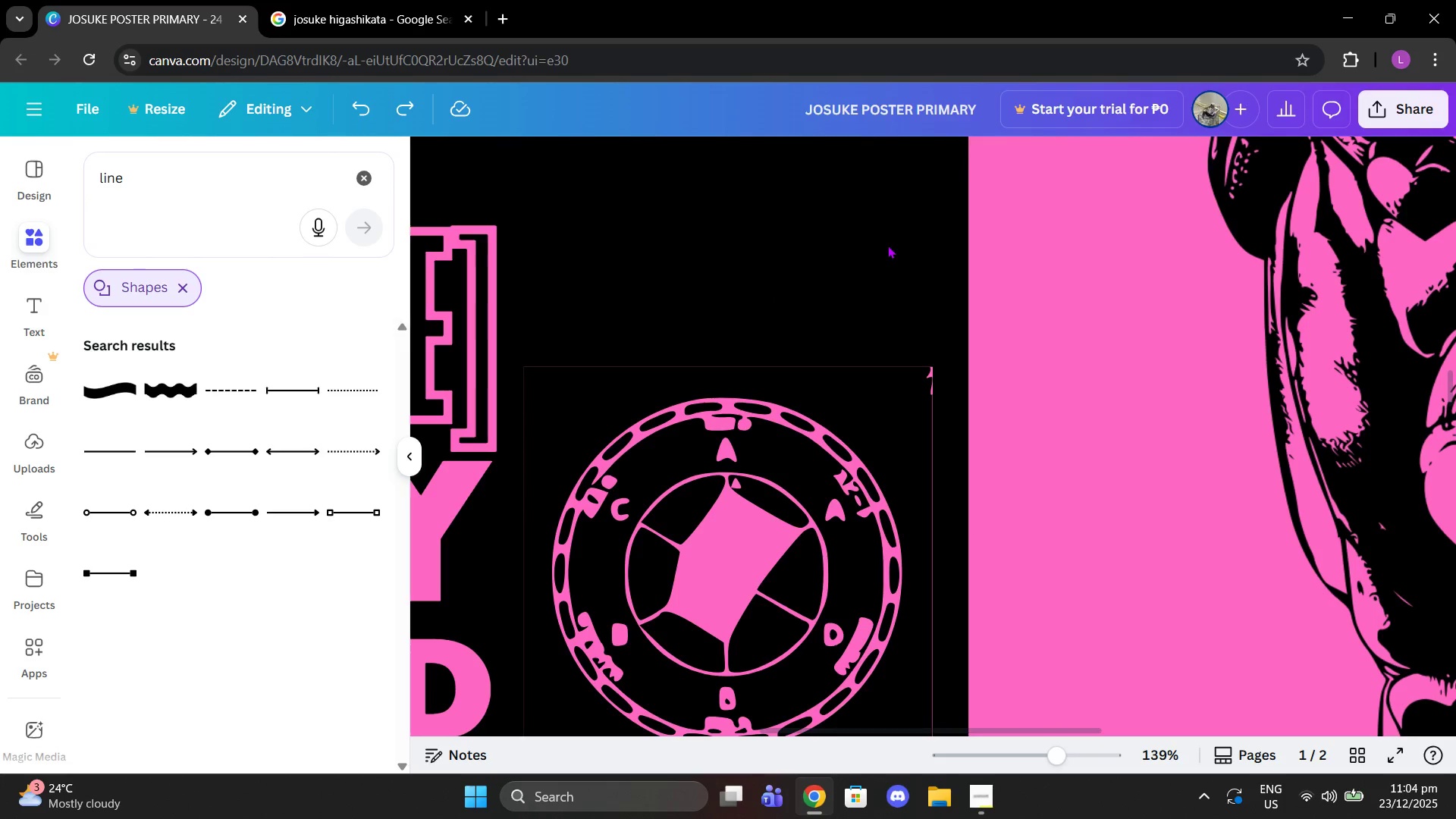 
left_click([887, 245])
 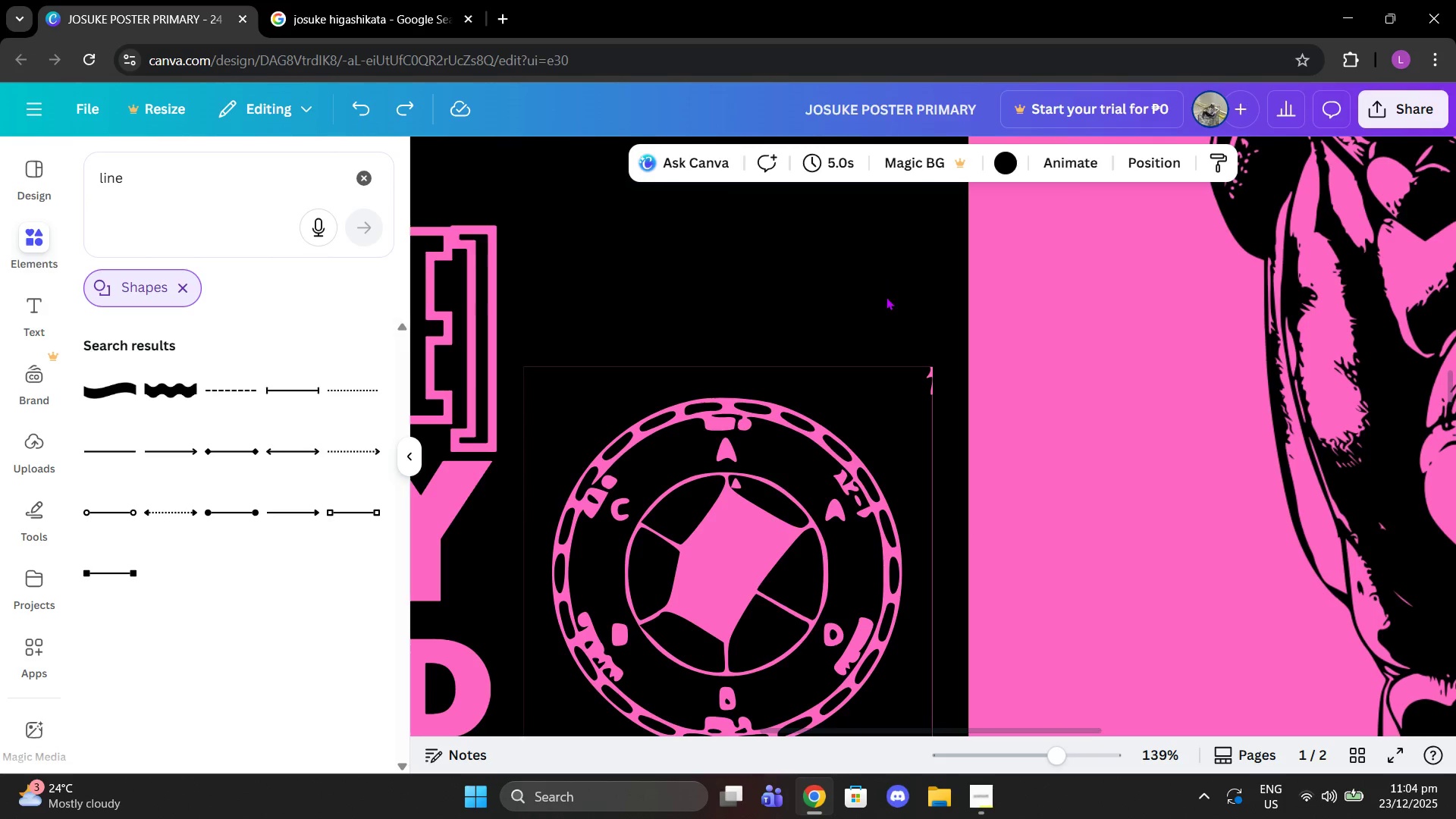 
left_click_drag(start_coordinate=[886, 297], to_coordinate=[918, 473])
 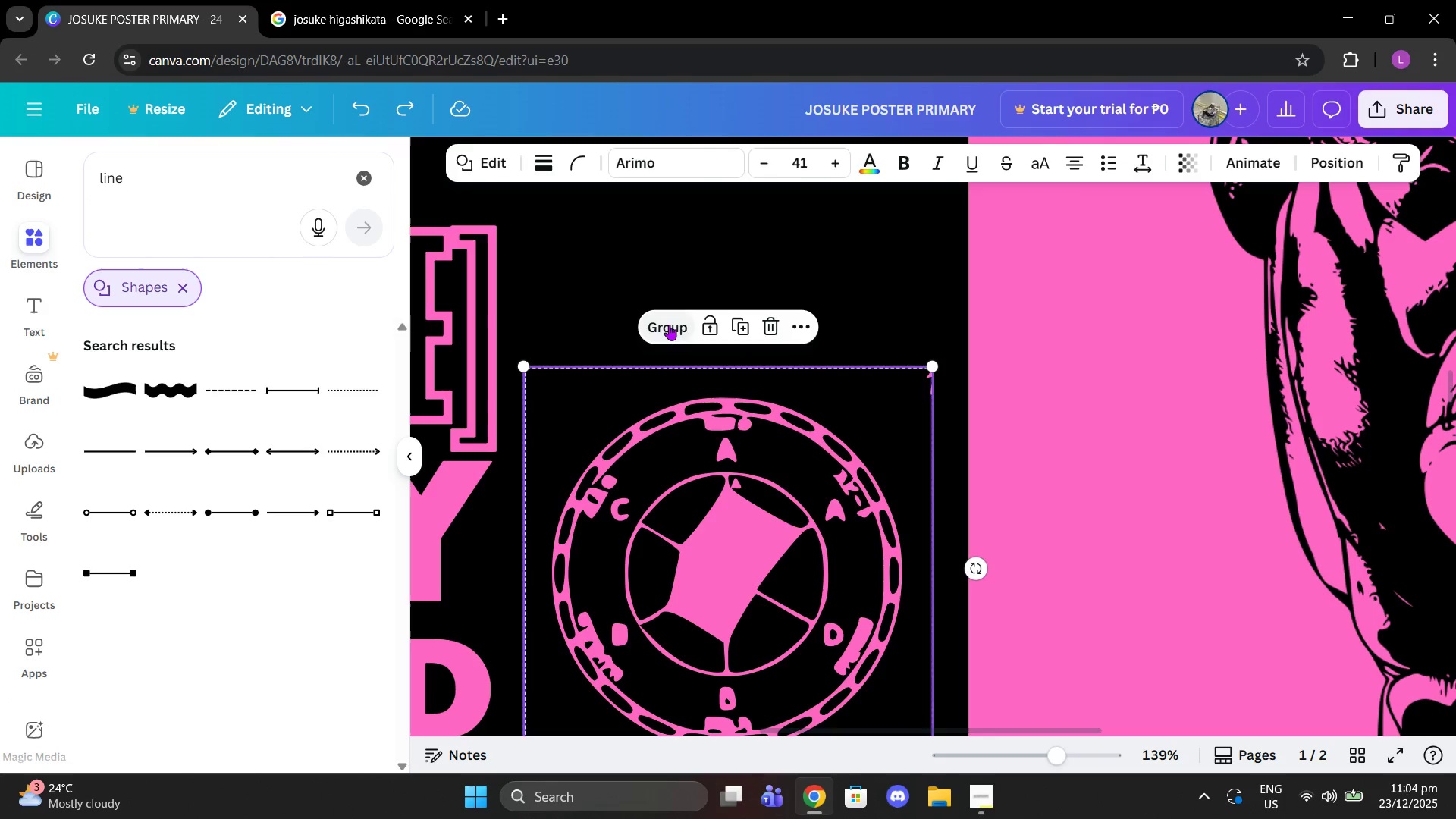 
double_click([811, 265])
 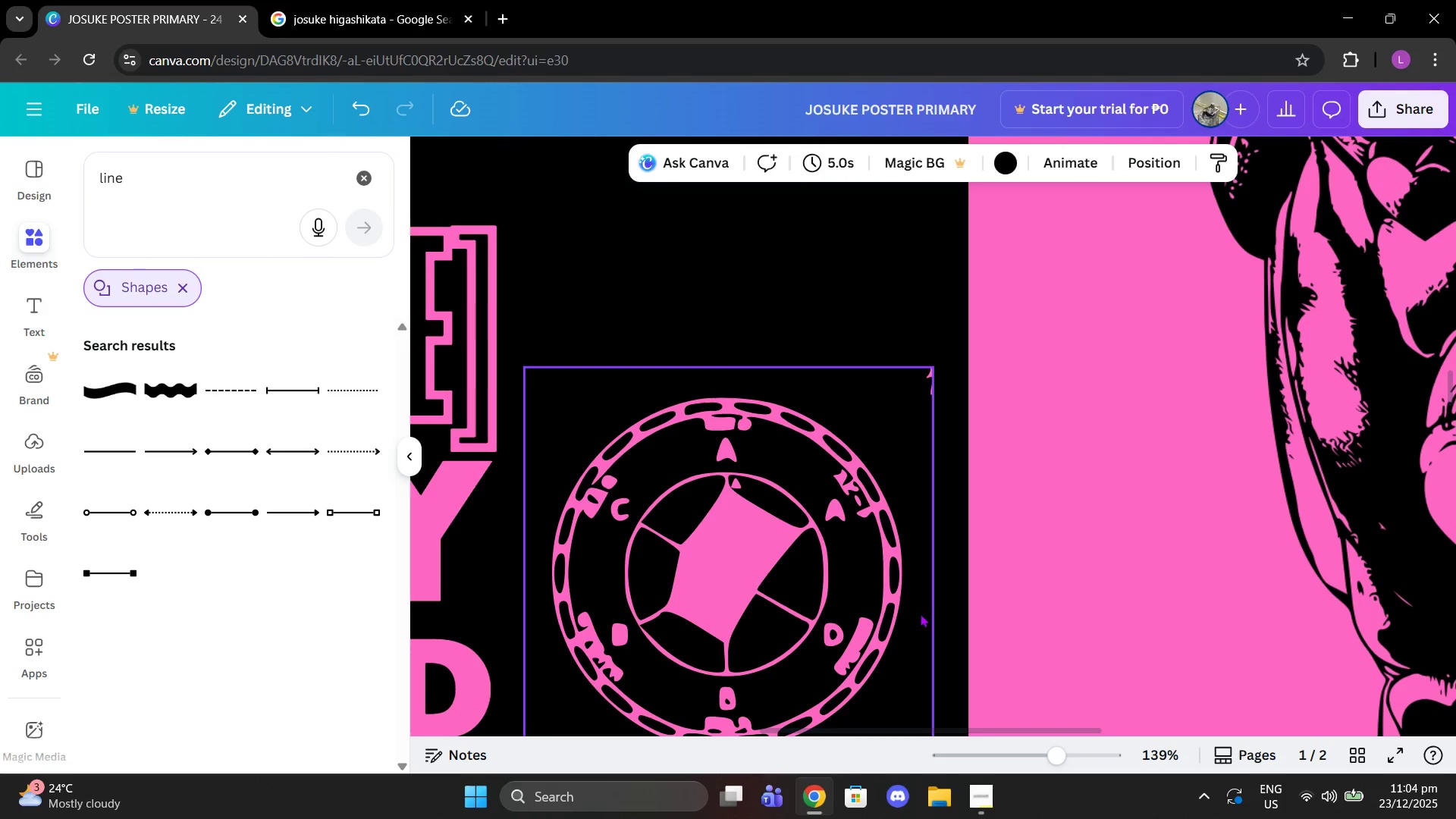 
scroll: coordinate [924, 614], scroll_direction: down, amount: 1.0
 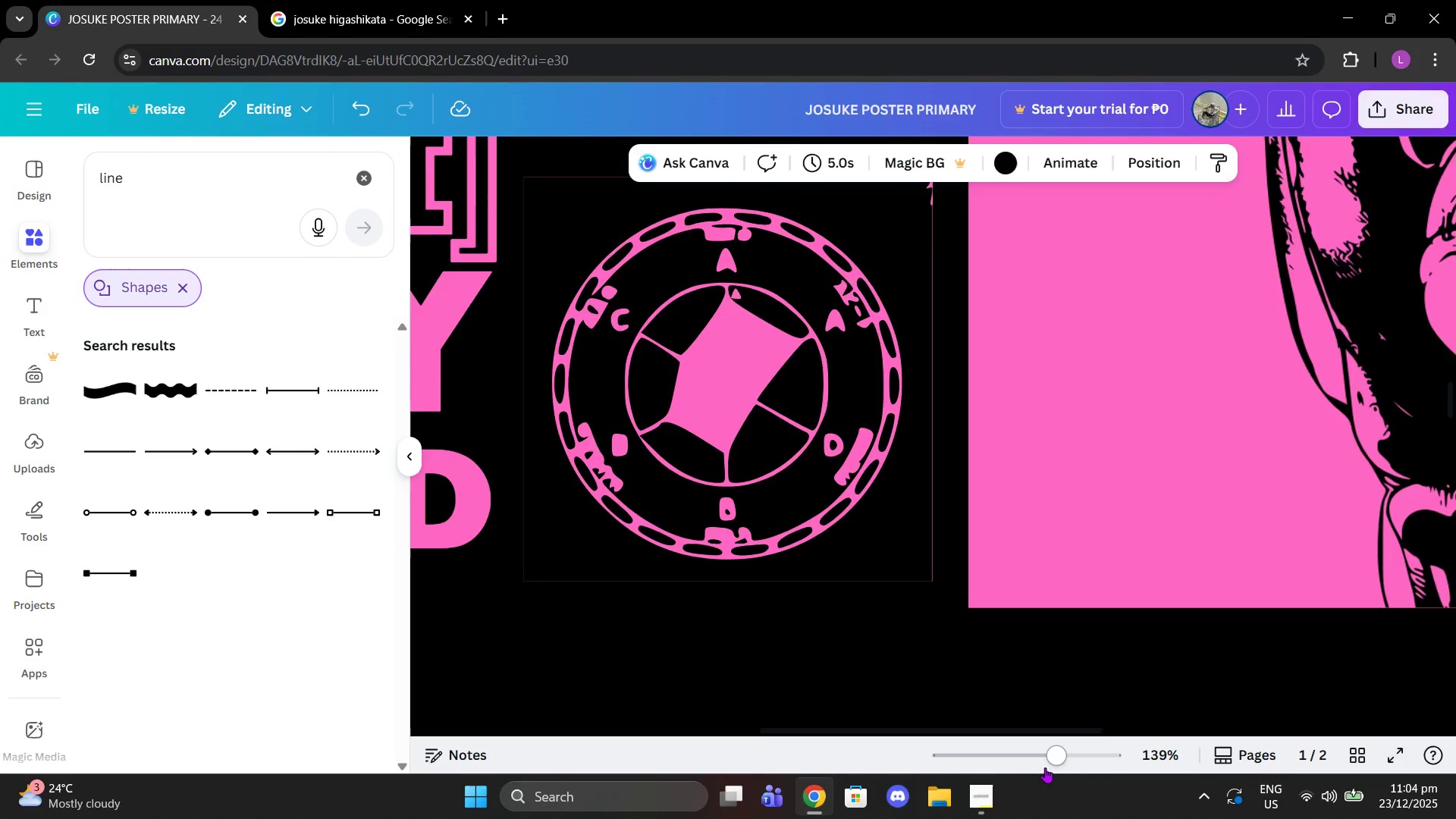 
left_click_drag(start_coordinate=[1045, 767], to_coordinate=[1023, 770])
 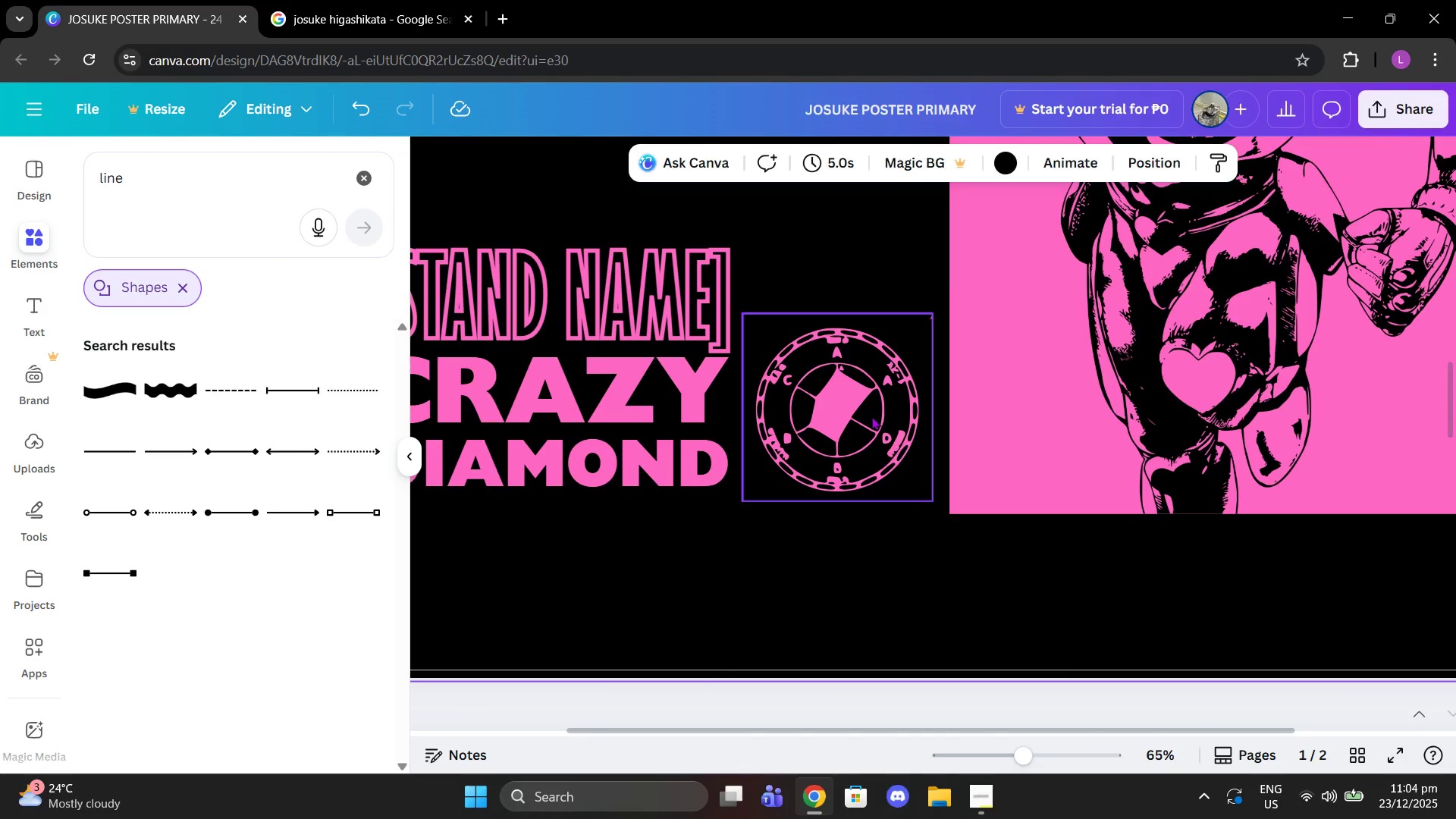 
left_click_drag(start_coordinate=[855, 403], to_coordinate=[868, 416])
 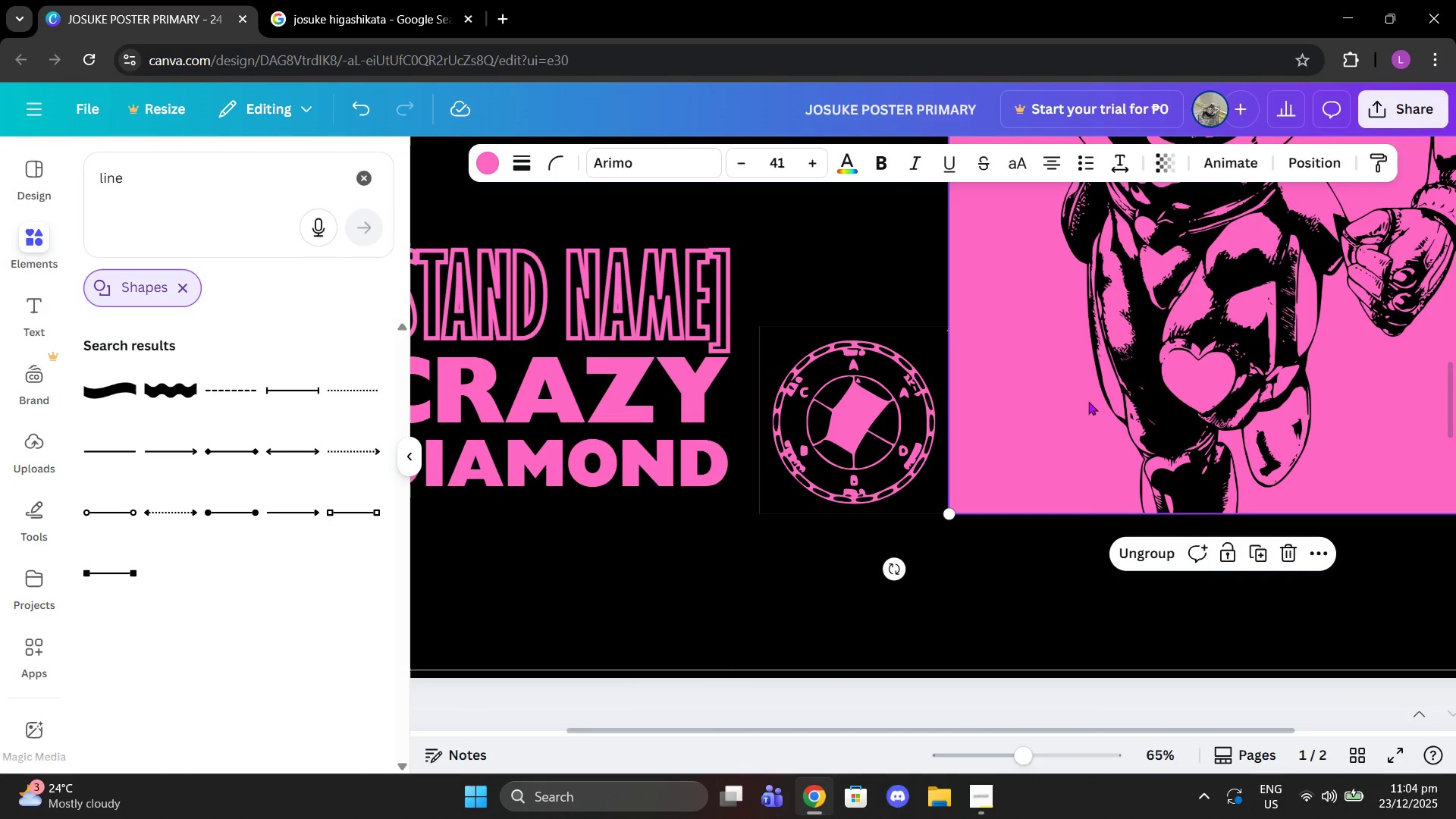 
left_click([1088, 401])
 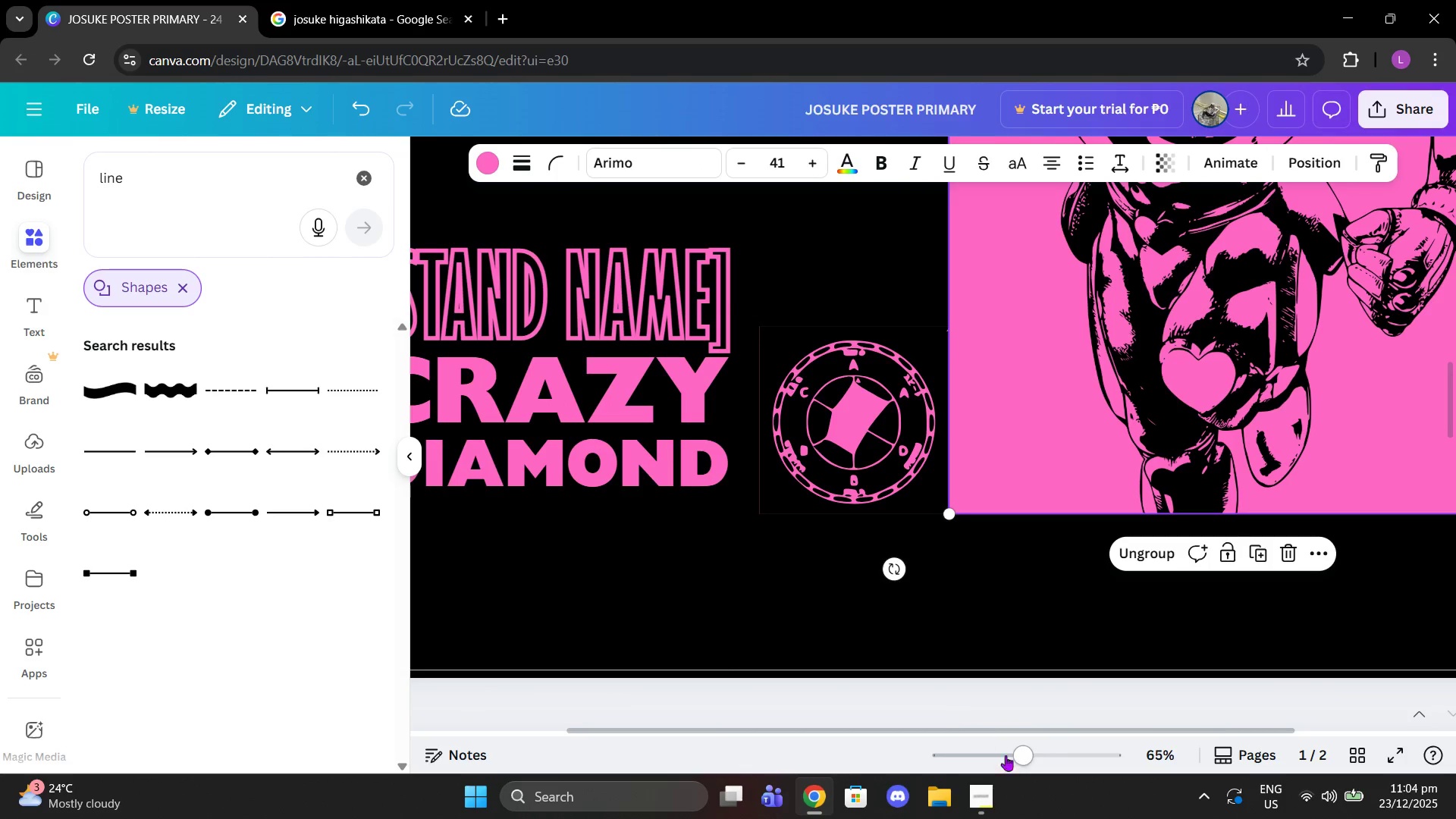 
left_click_drag(start_coordinate=[1018, 758], to_coordinate=[988, 759])
 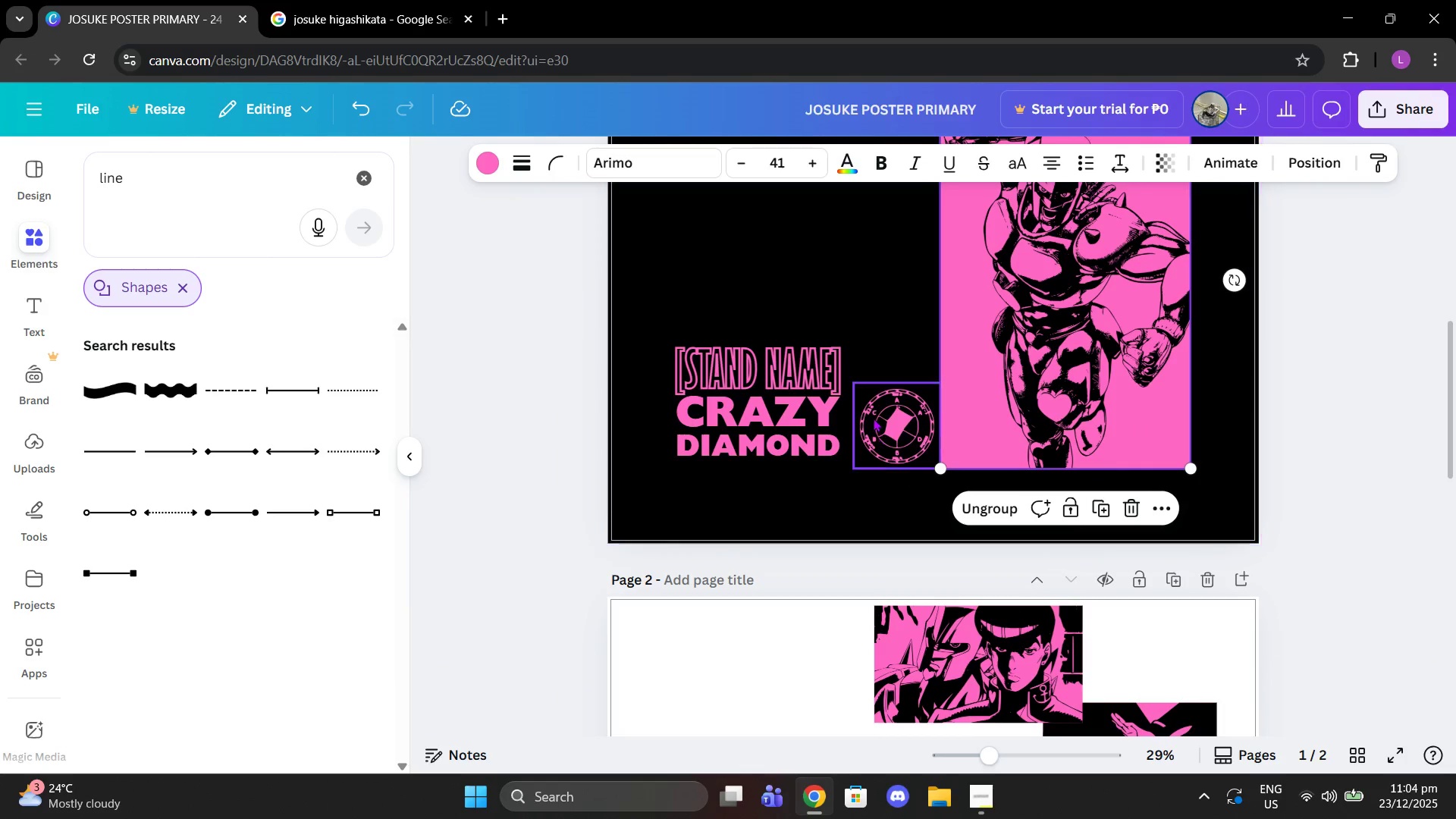 
left_click([871, 413])
 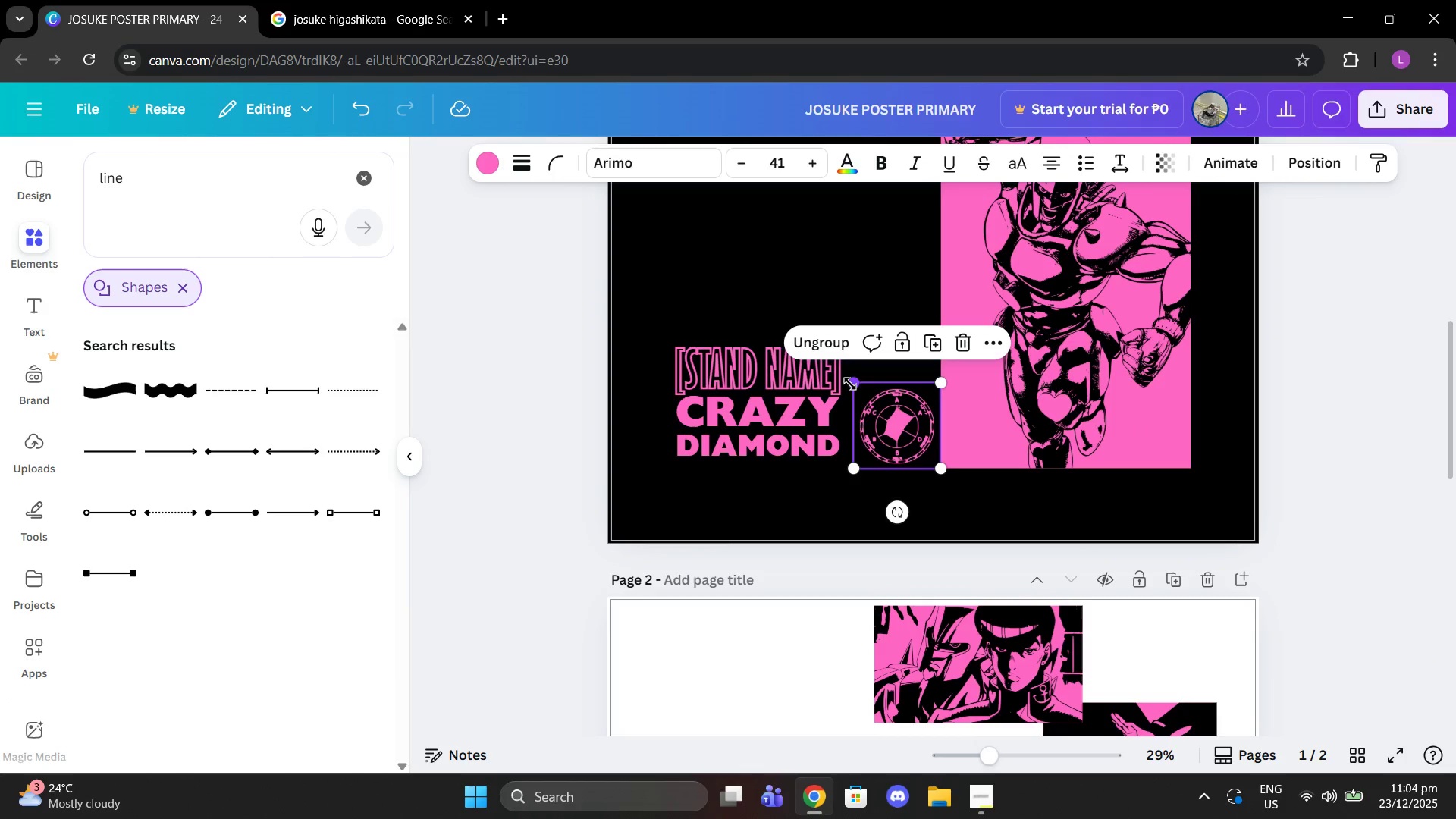 
left_click_drag(start_coordinate=[850, 383], to_coordinate=[835, 372])
 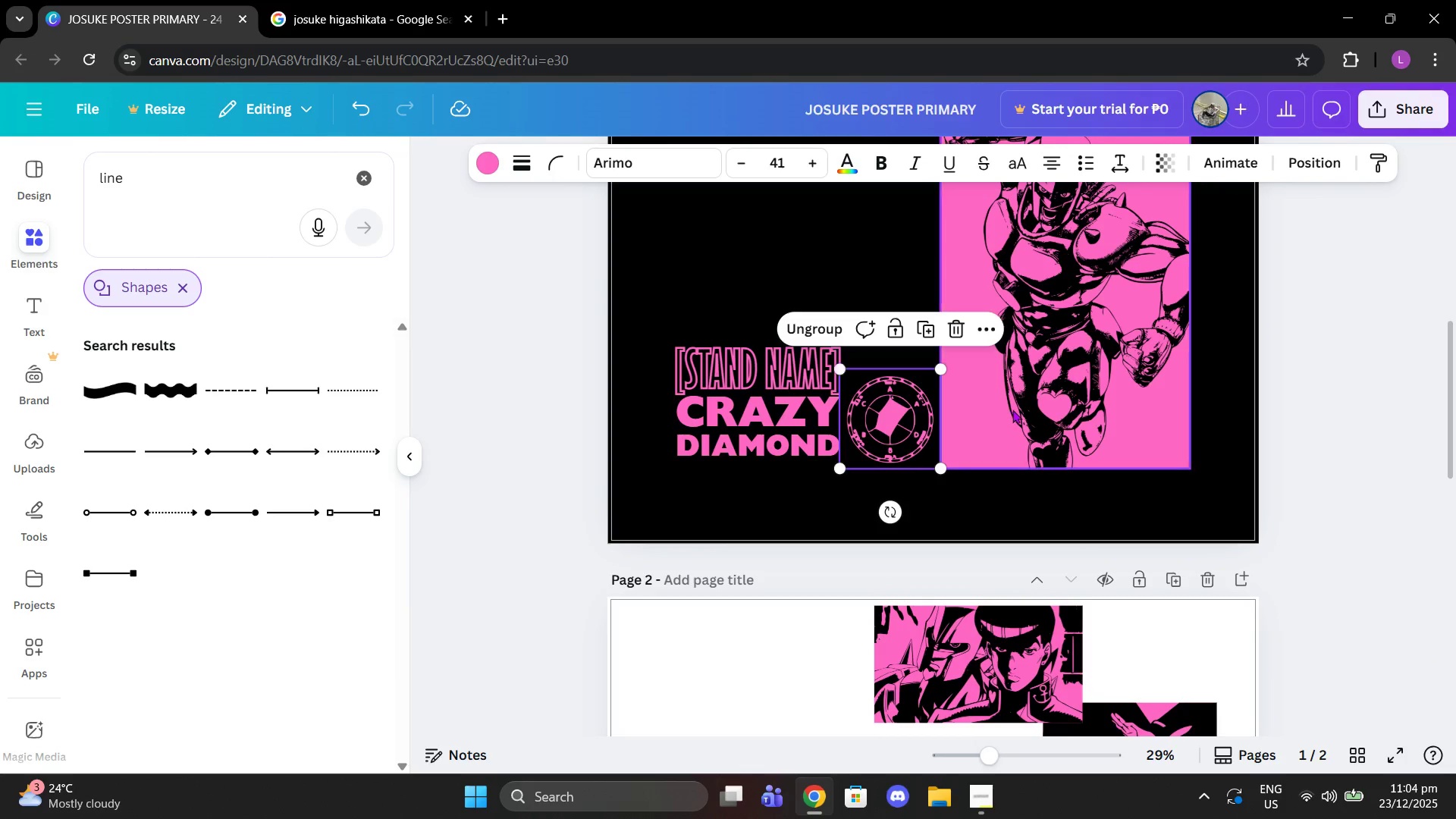 
left_click([1012, 410])
 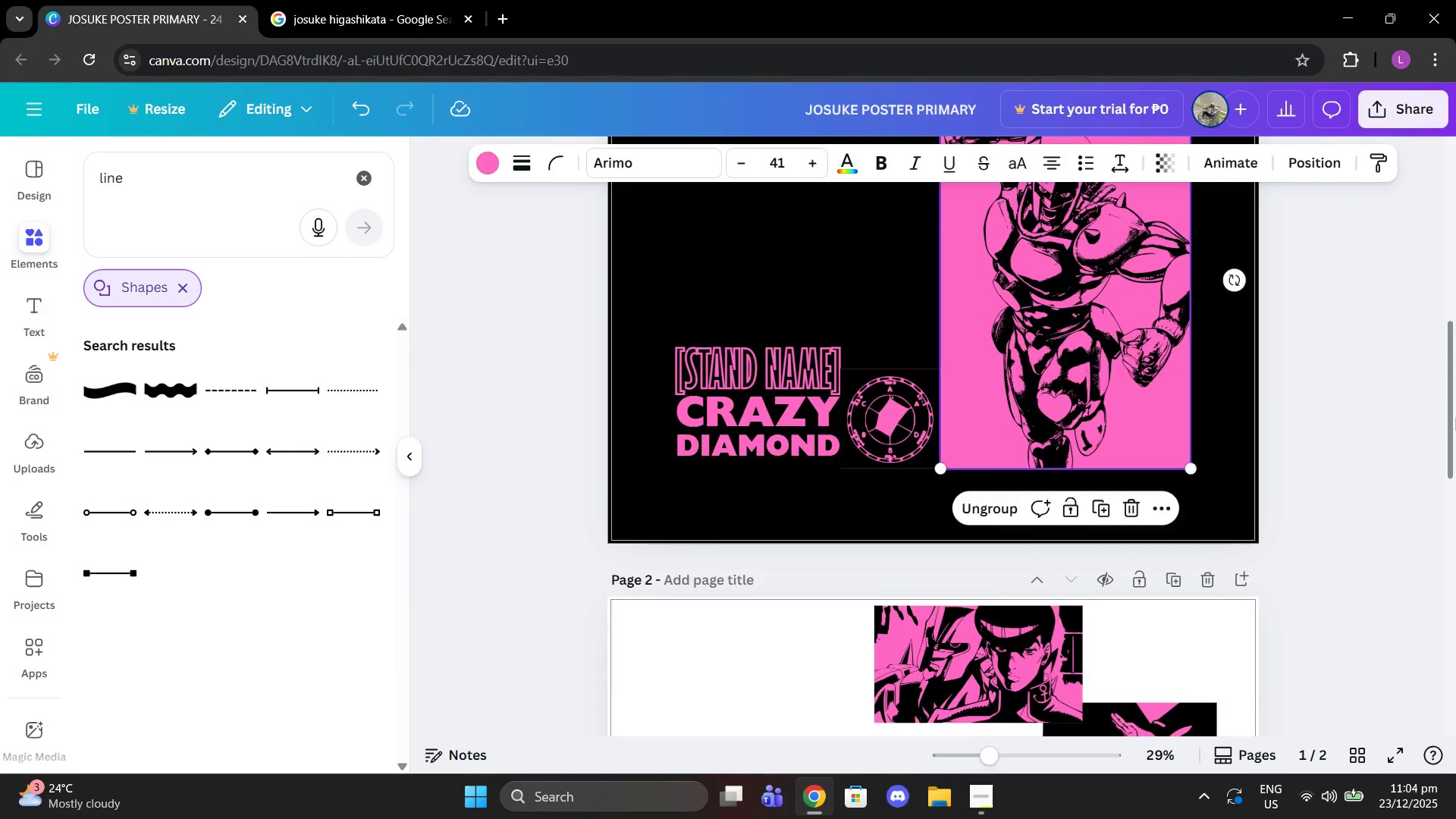 
scroll: coordinate [1417, 453], scroll_direction: up, amount: 4.0
 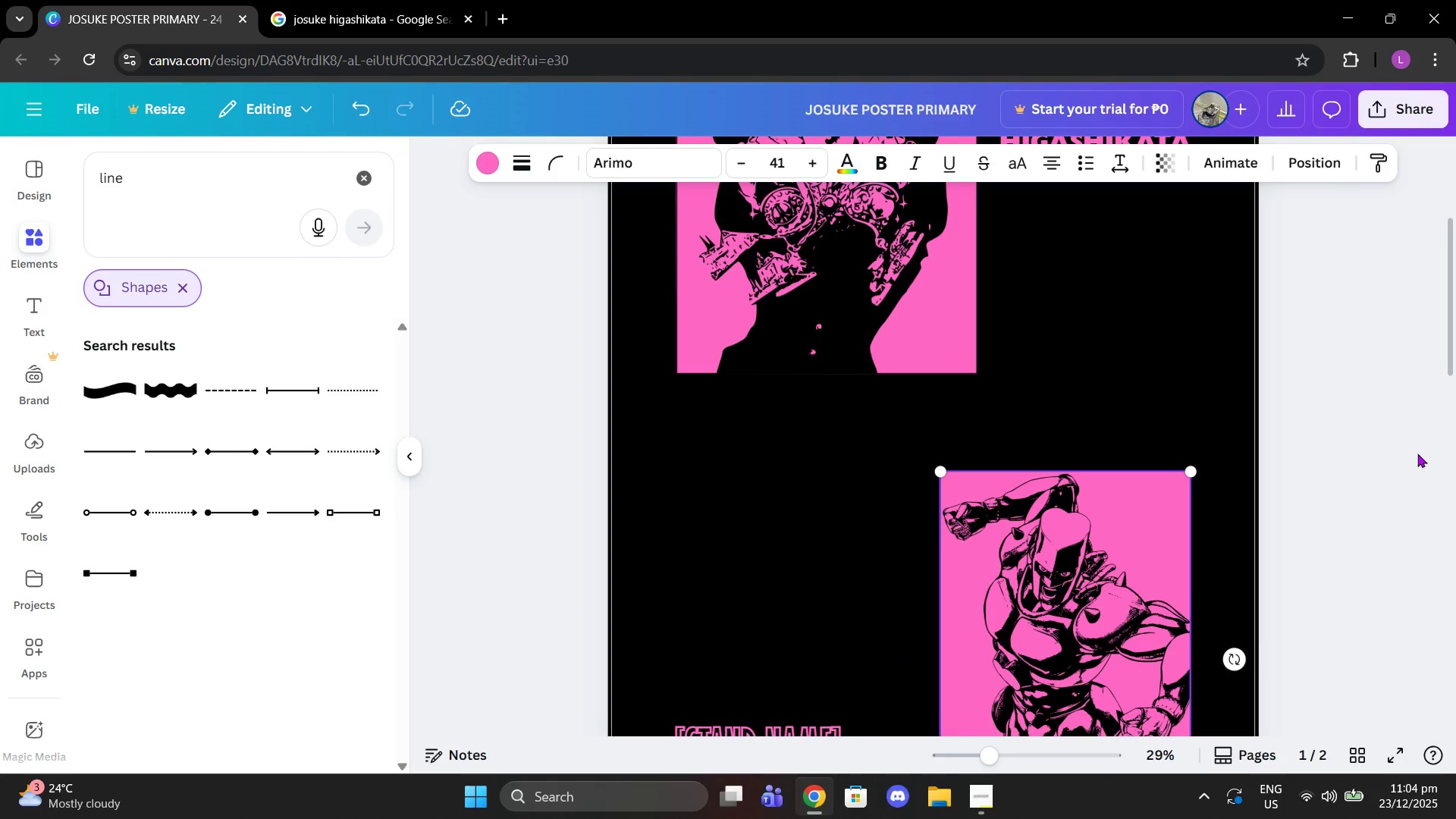 
scroll: coordinate [1417, 453], scroll_direction: down, amount: 1.0
 